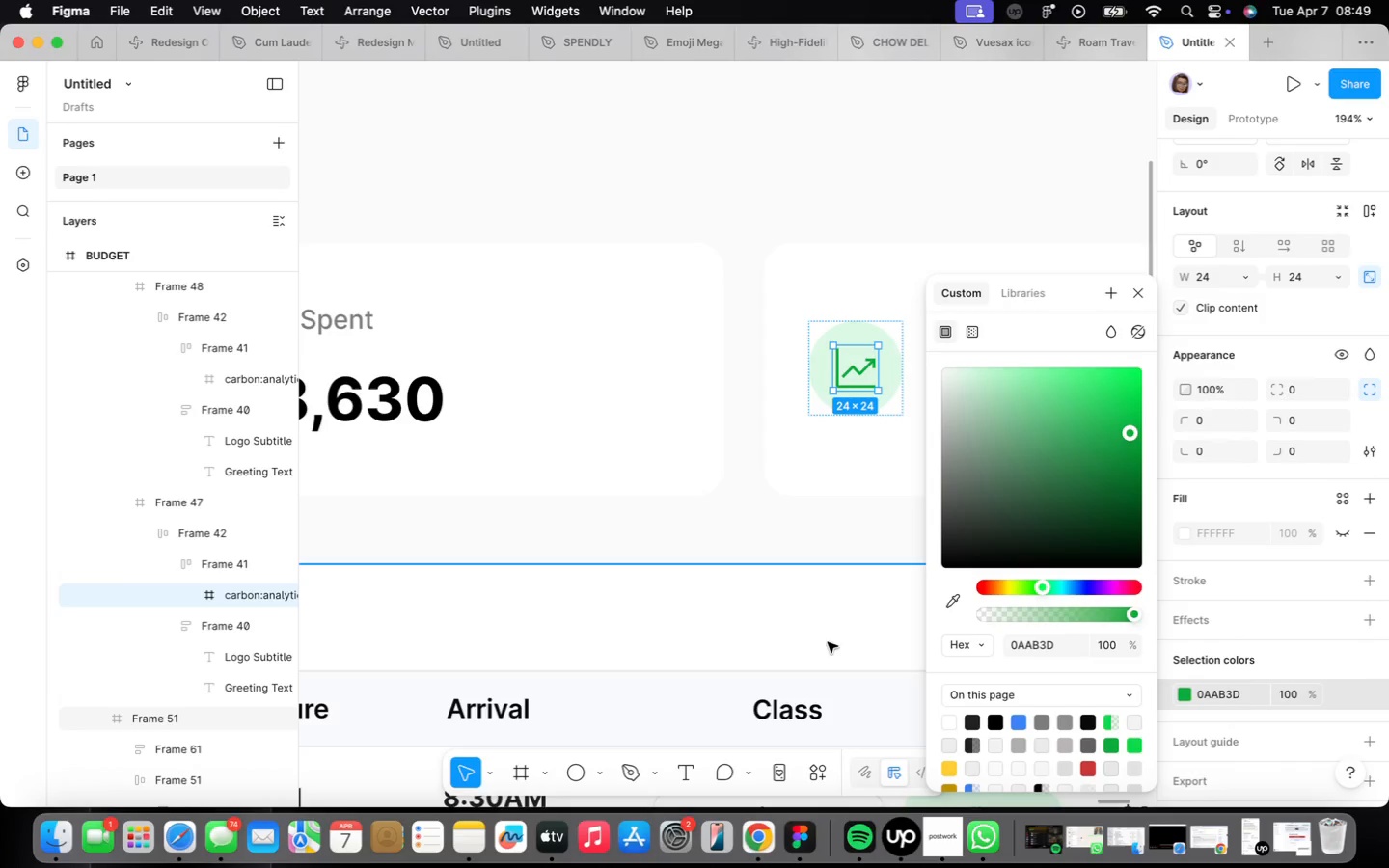 
left_click([810, 600])
 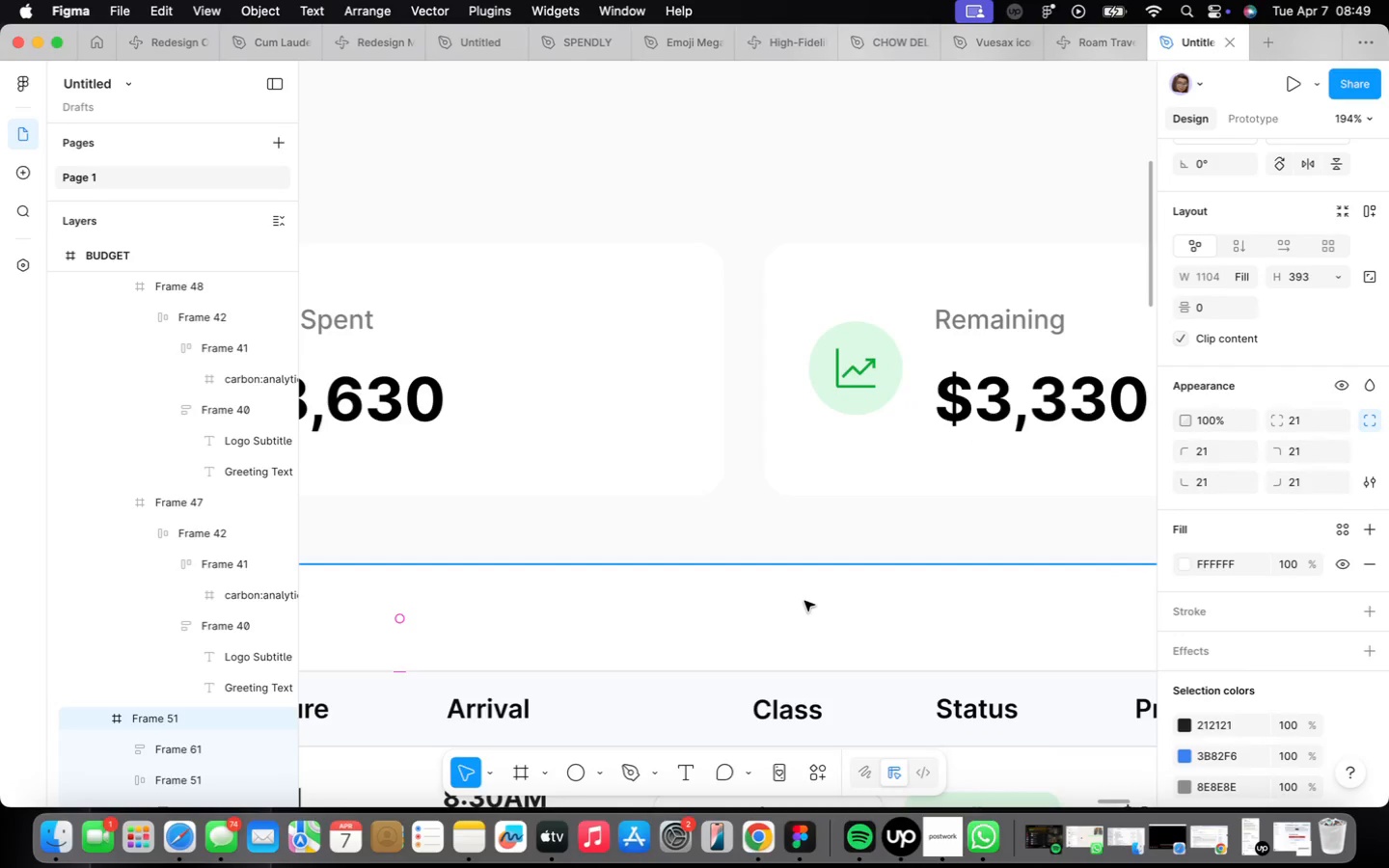 
scroll: coordinate [804, 601], scroll_direction: down, amount: 5.0
 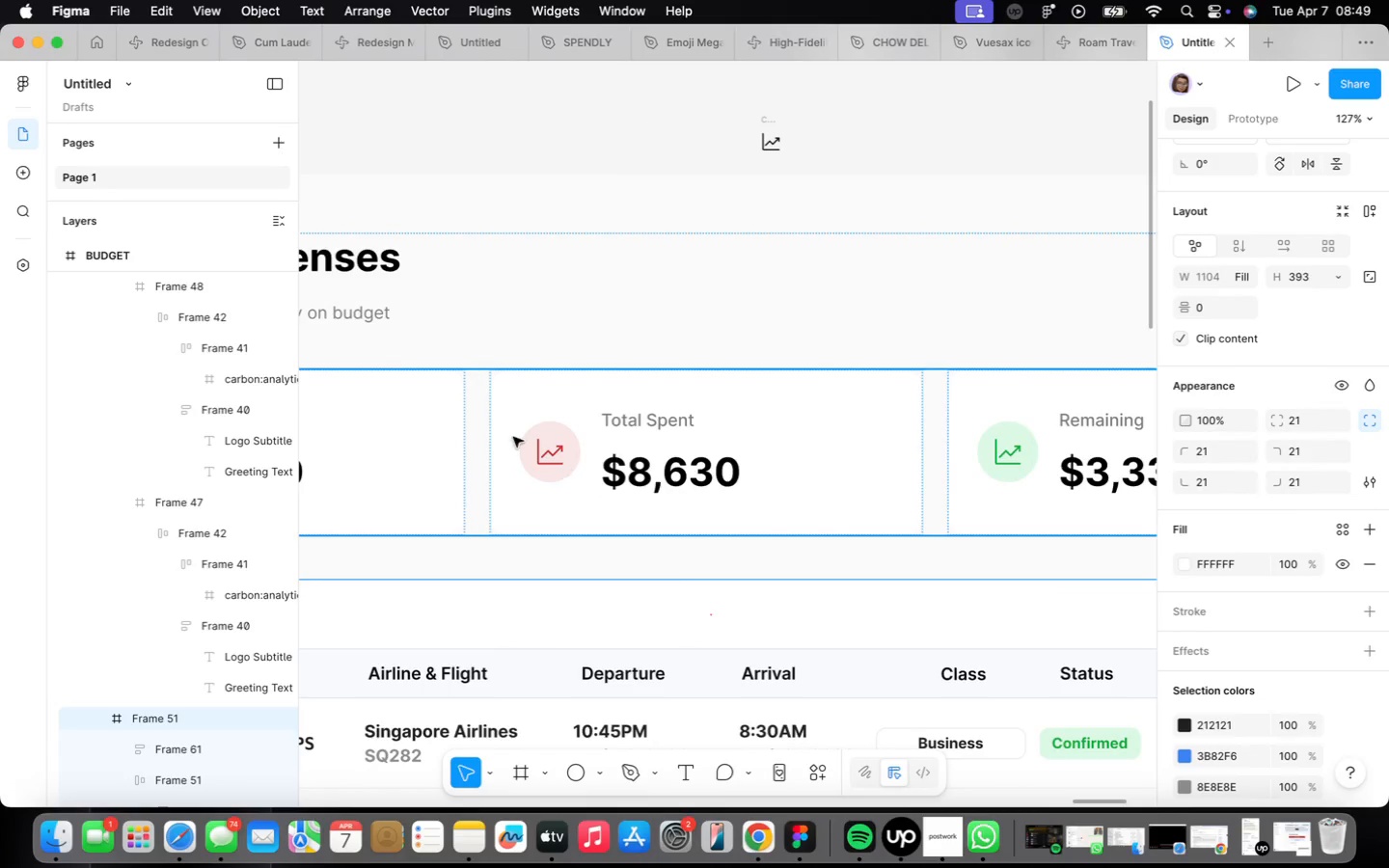 
left_click([536, 452])
 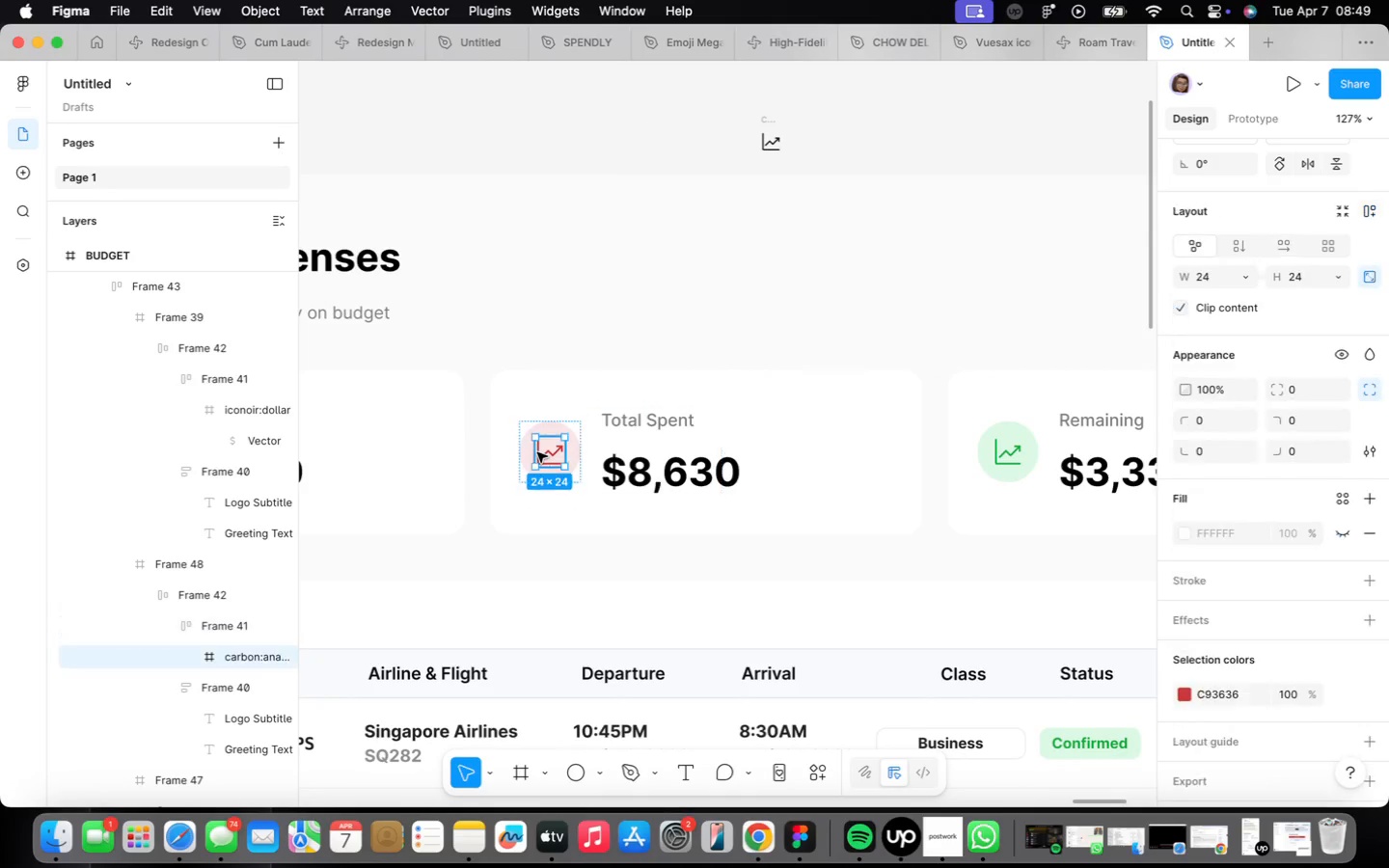 
scroll: coordinate [537, 453], scroll_direction: up, amount: 5.0
 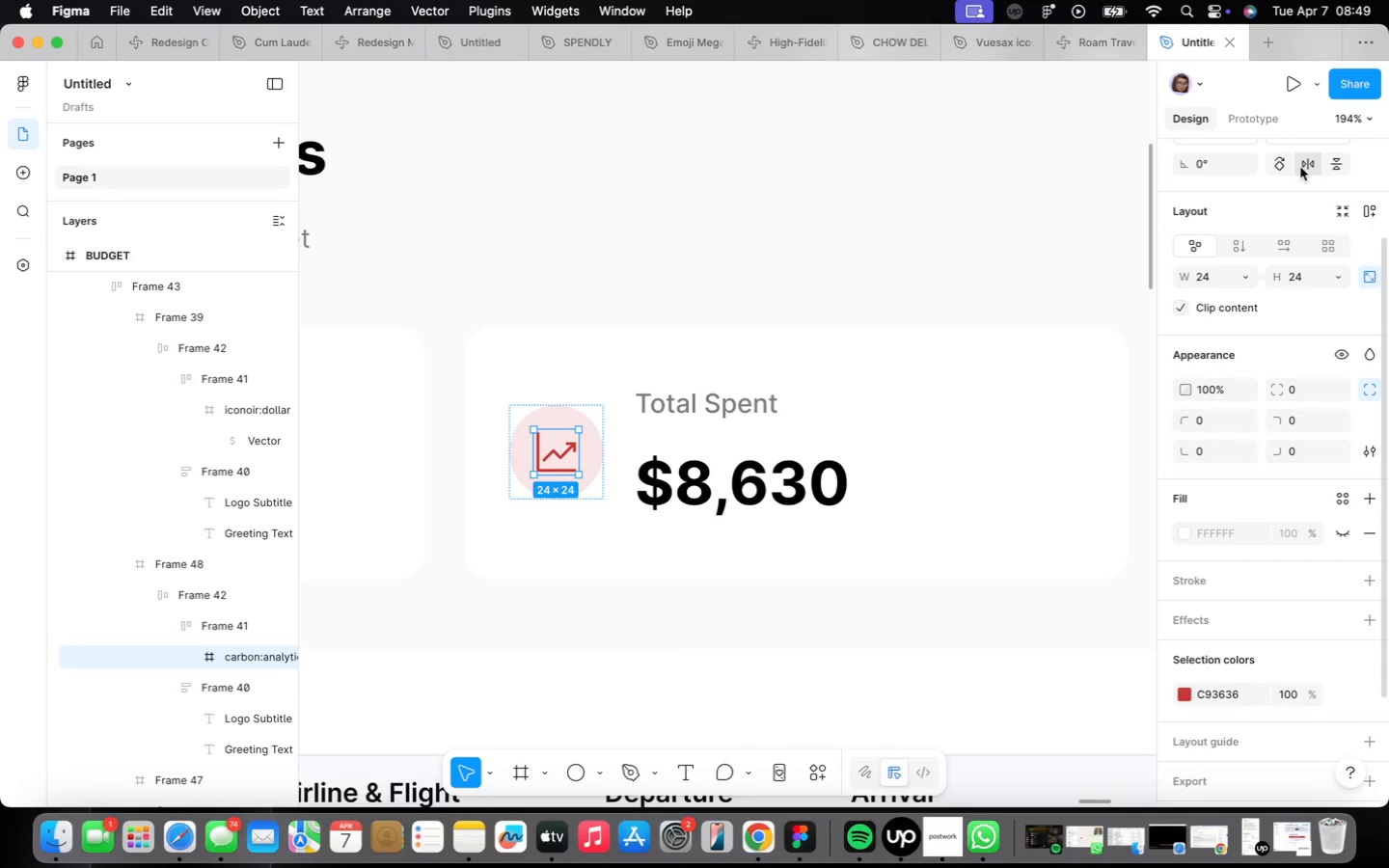 
left_click([1279, 163])
 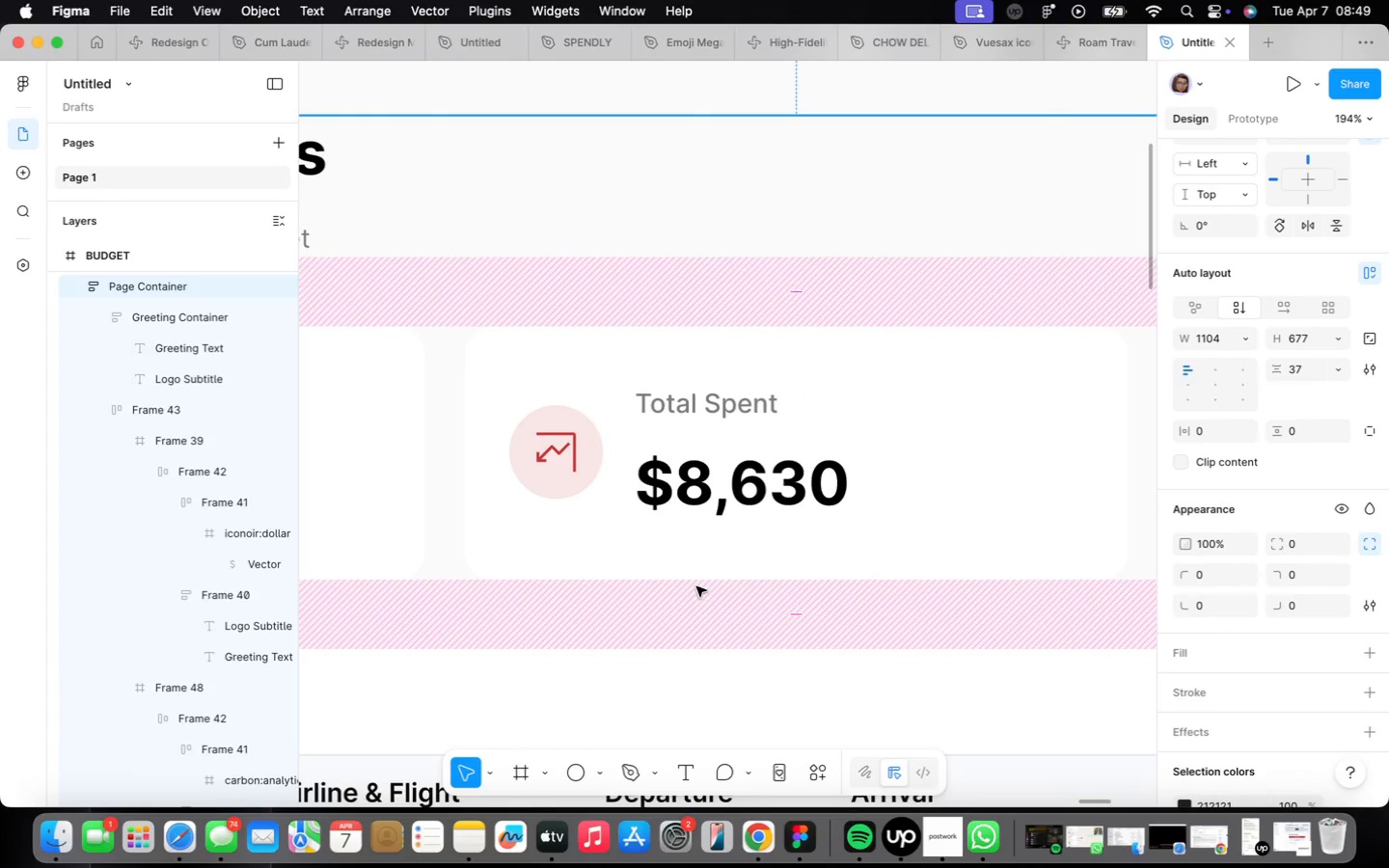 
double_click([555, 445])
 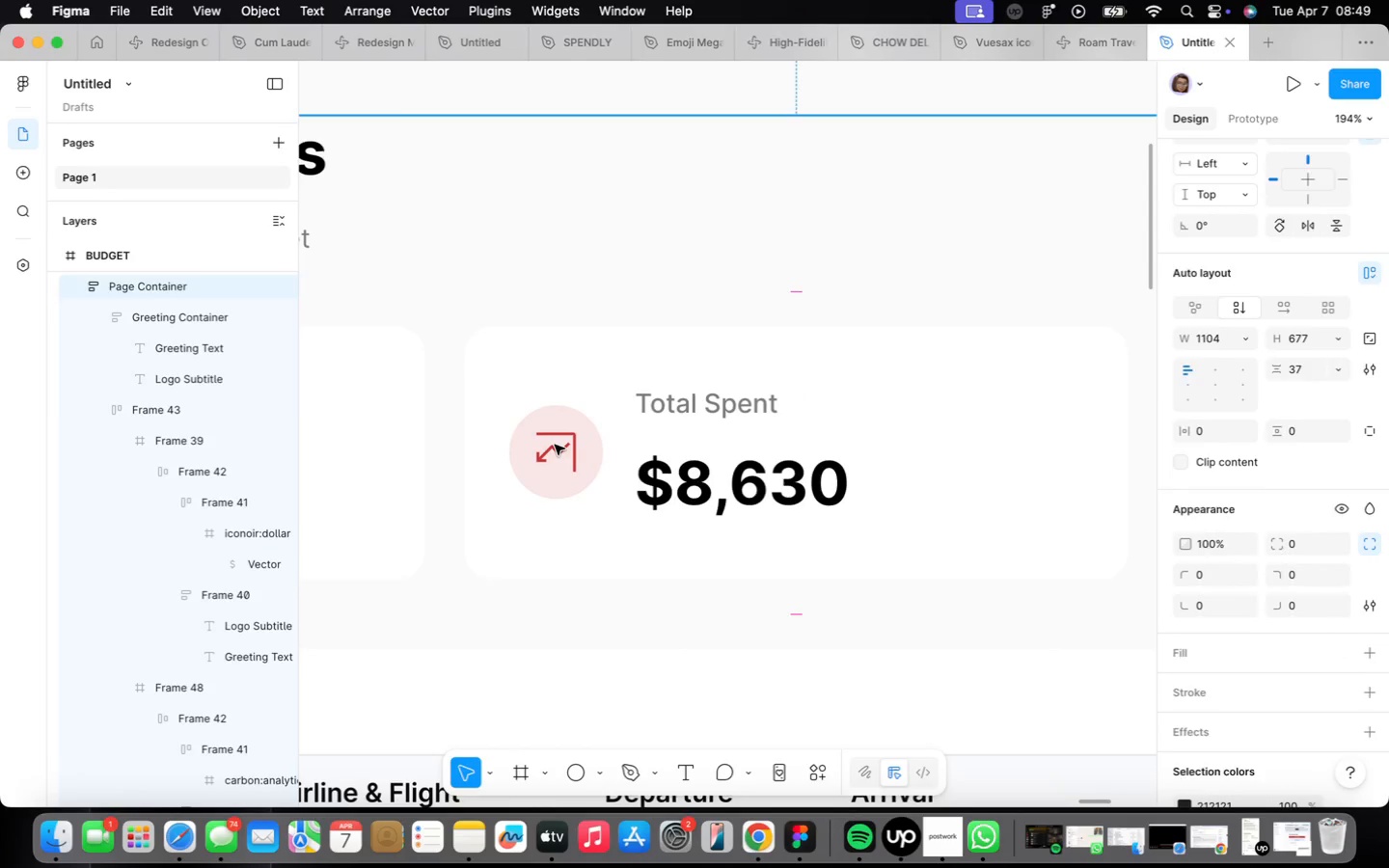 
triple_click([555, 445])
 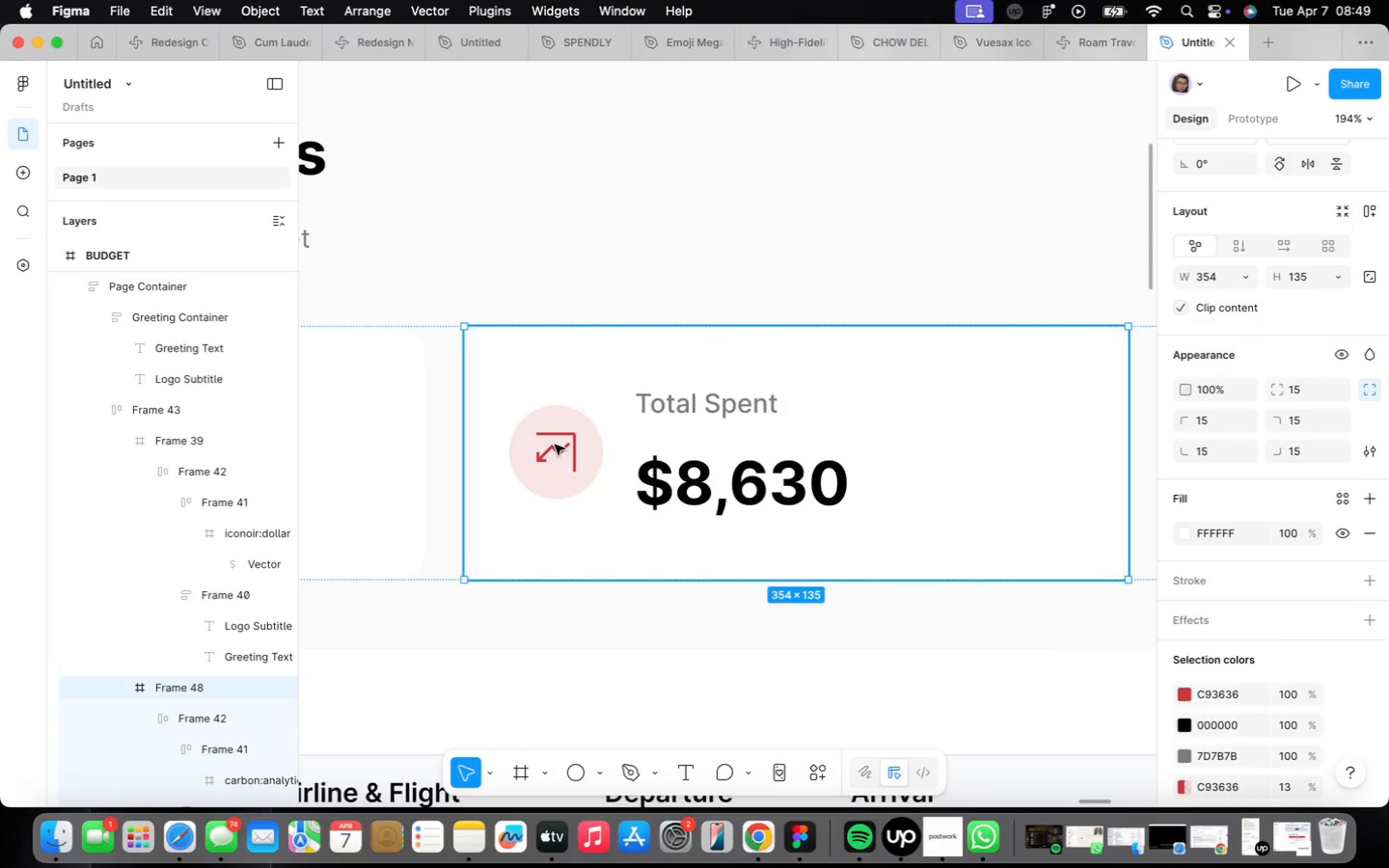 
triple_click([555, 445])
 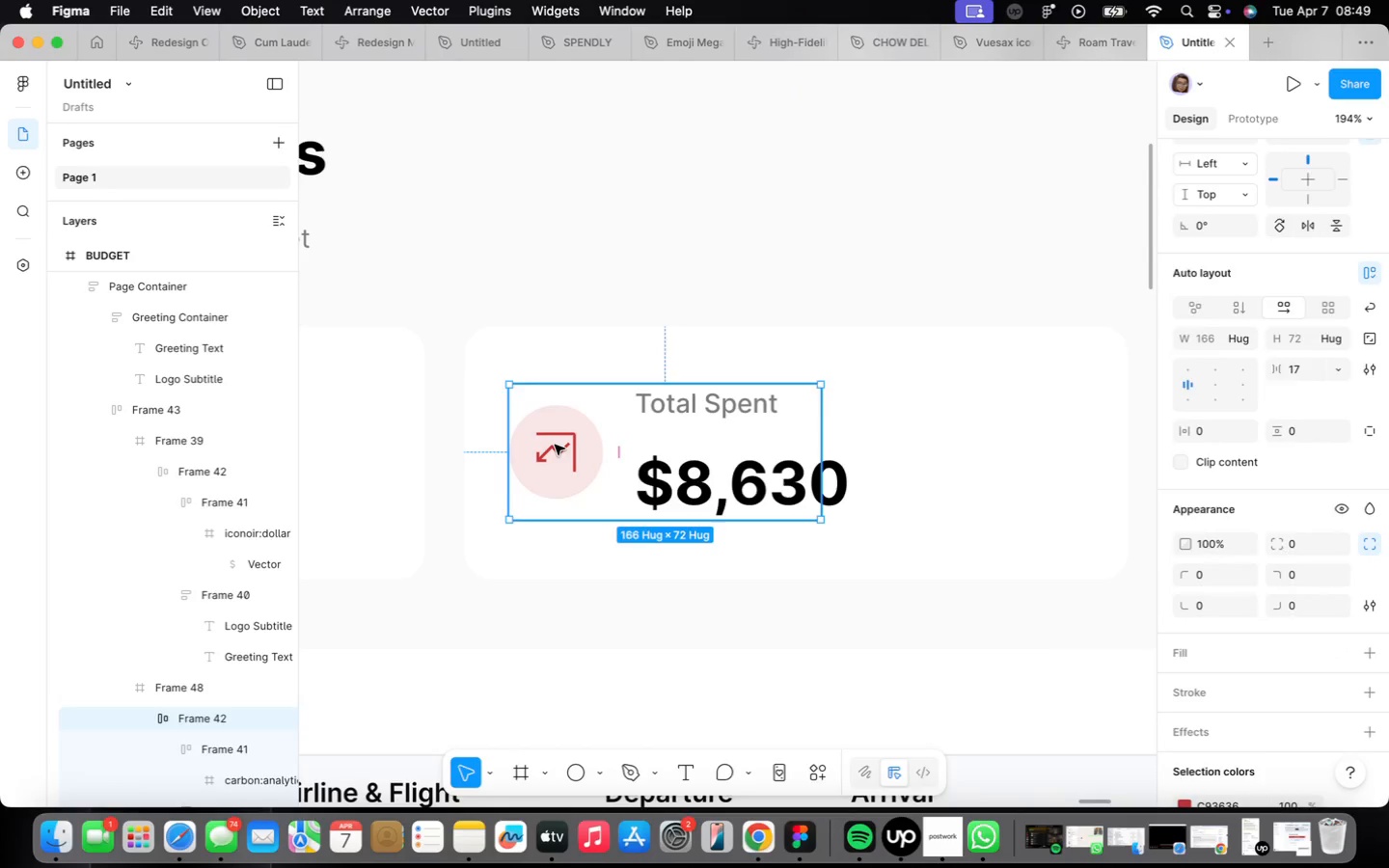 
triple_click([555, 445])
 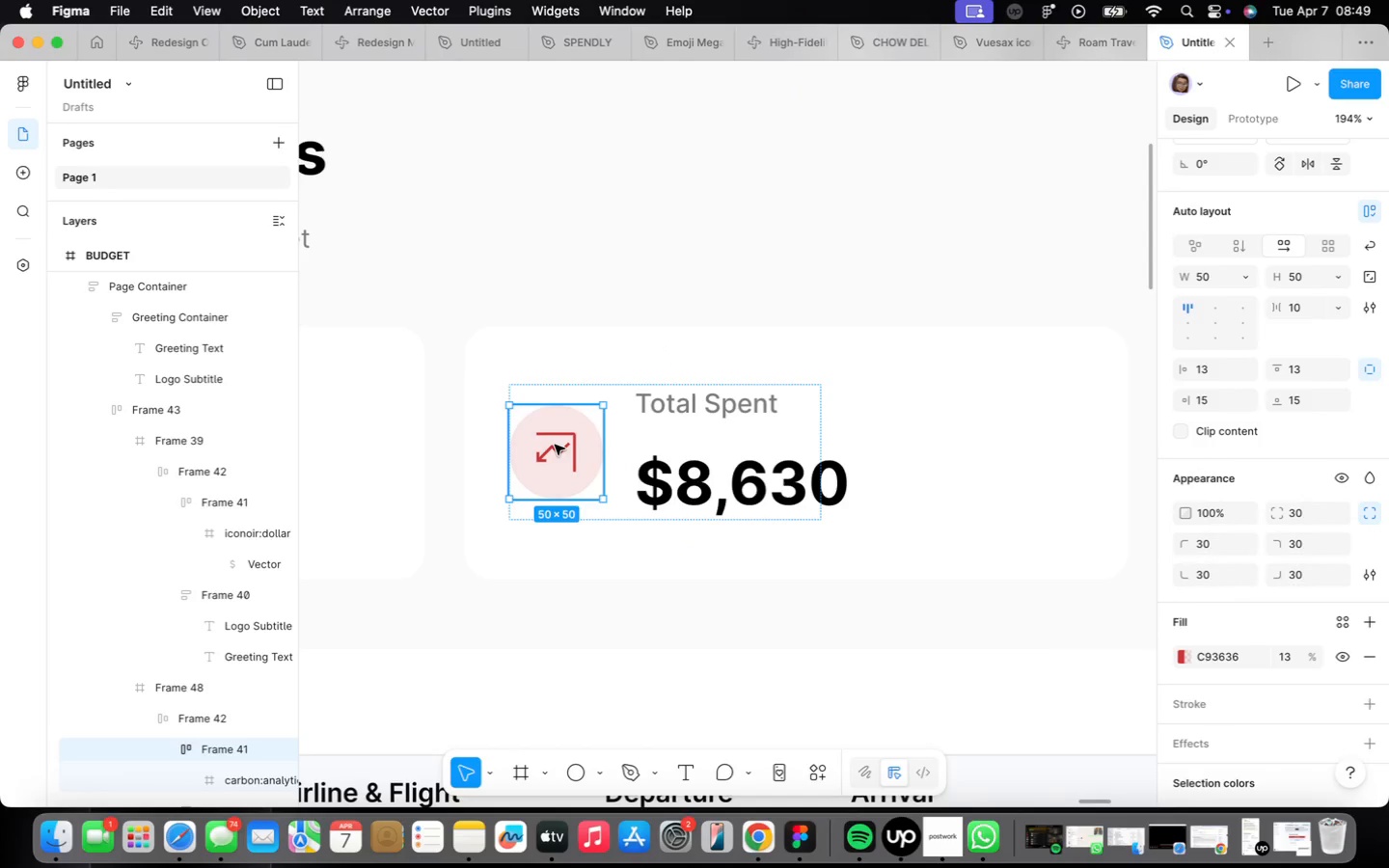 
triple_click([555, 445])
 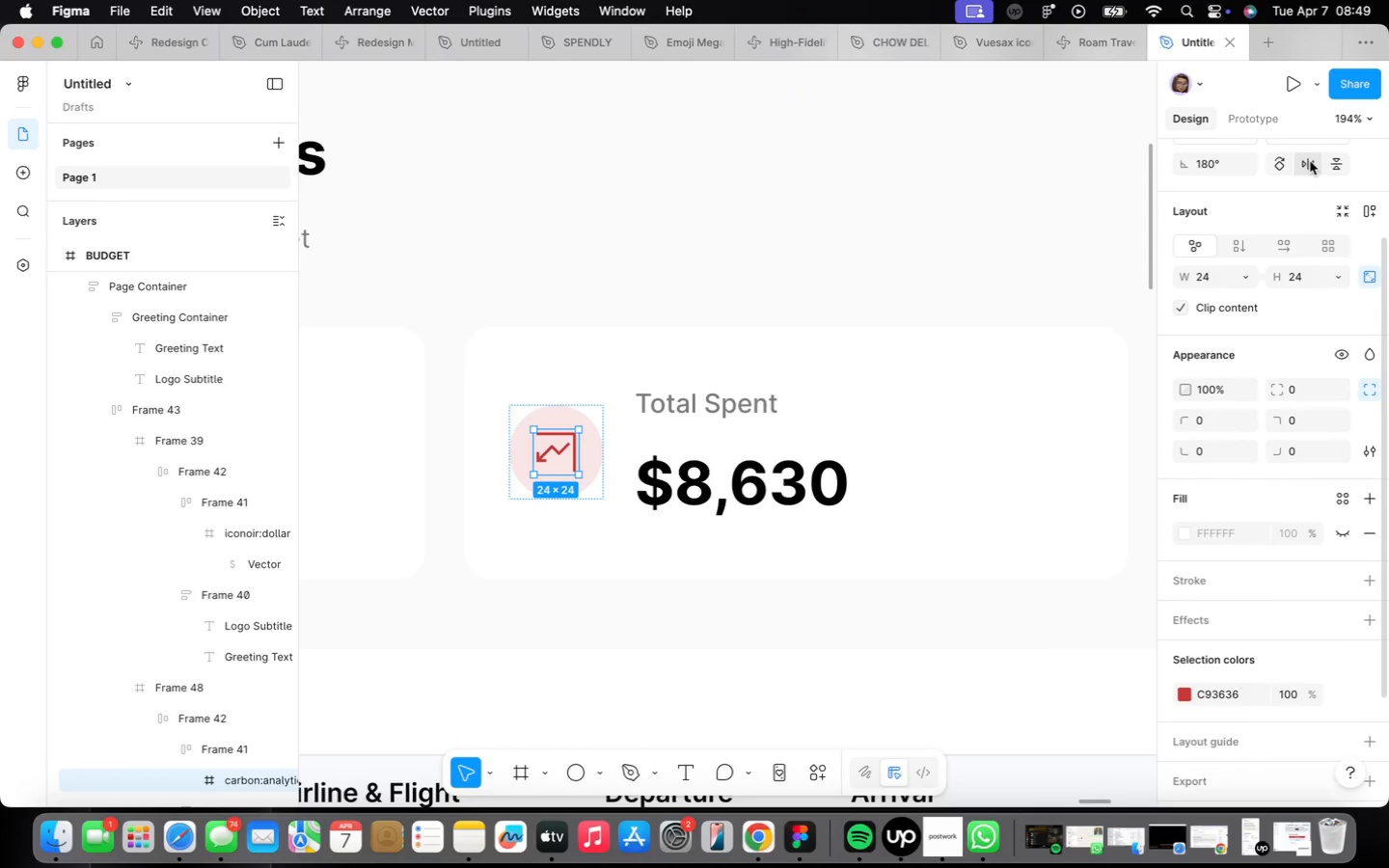 
left_click([1287, 159])
 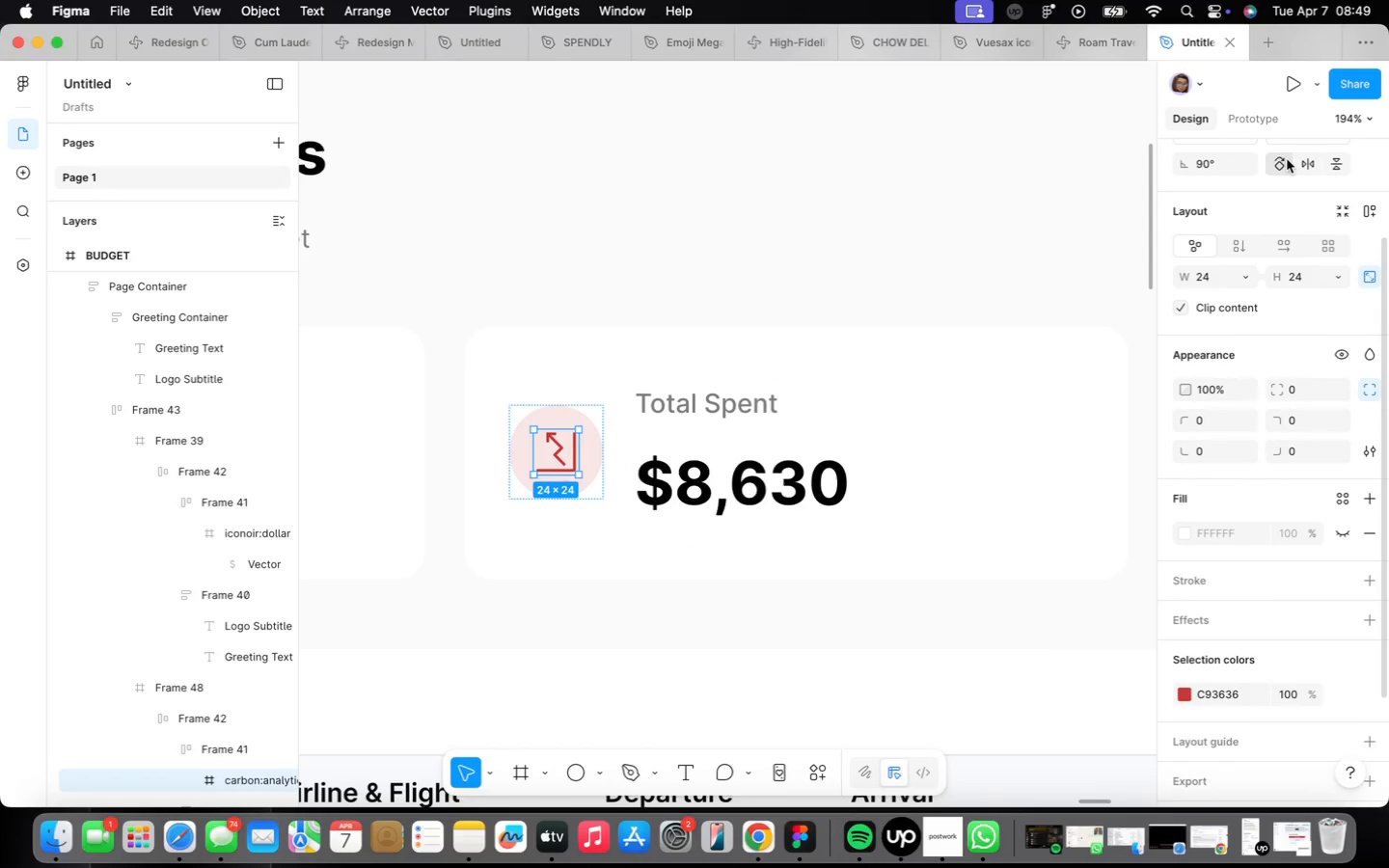 
left_click([1287, 159])
 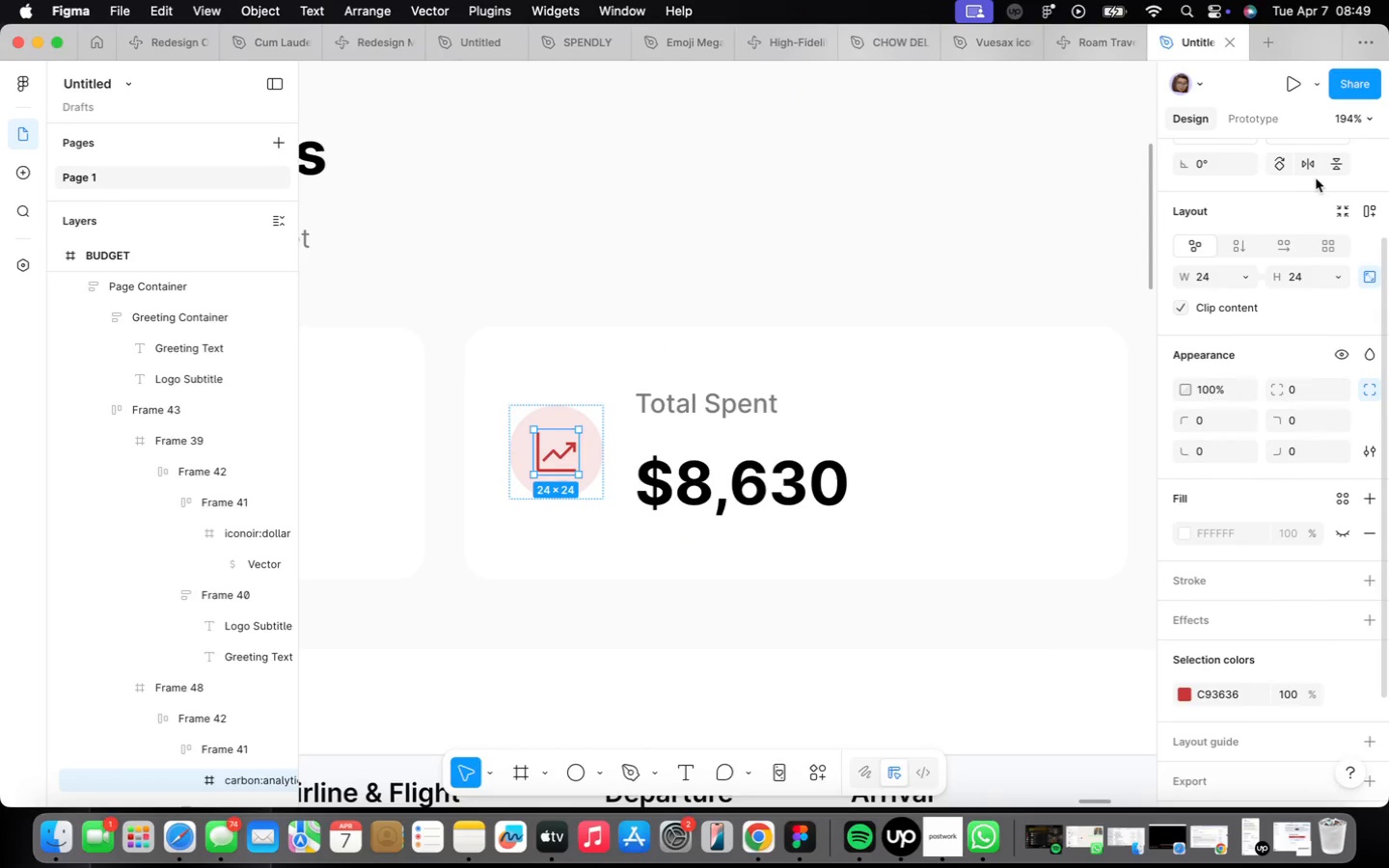 
left_click([1307, 172])
 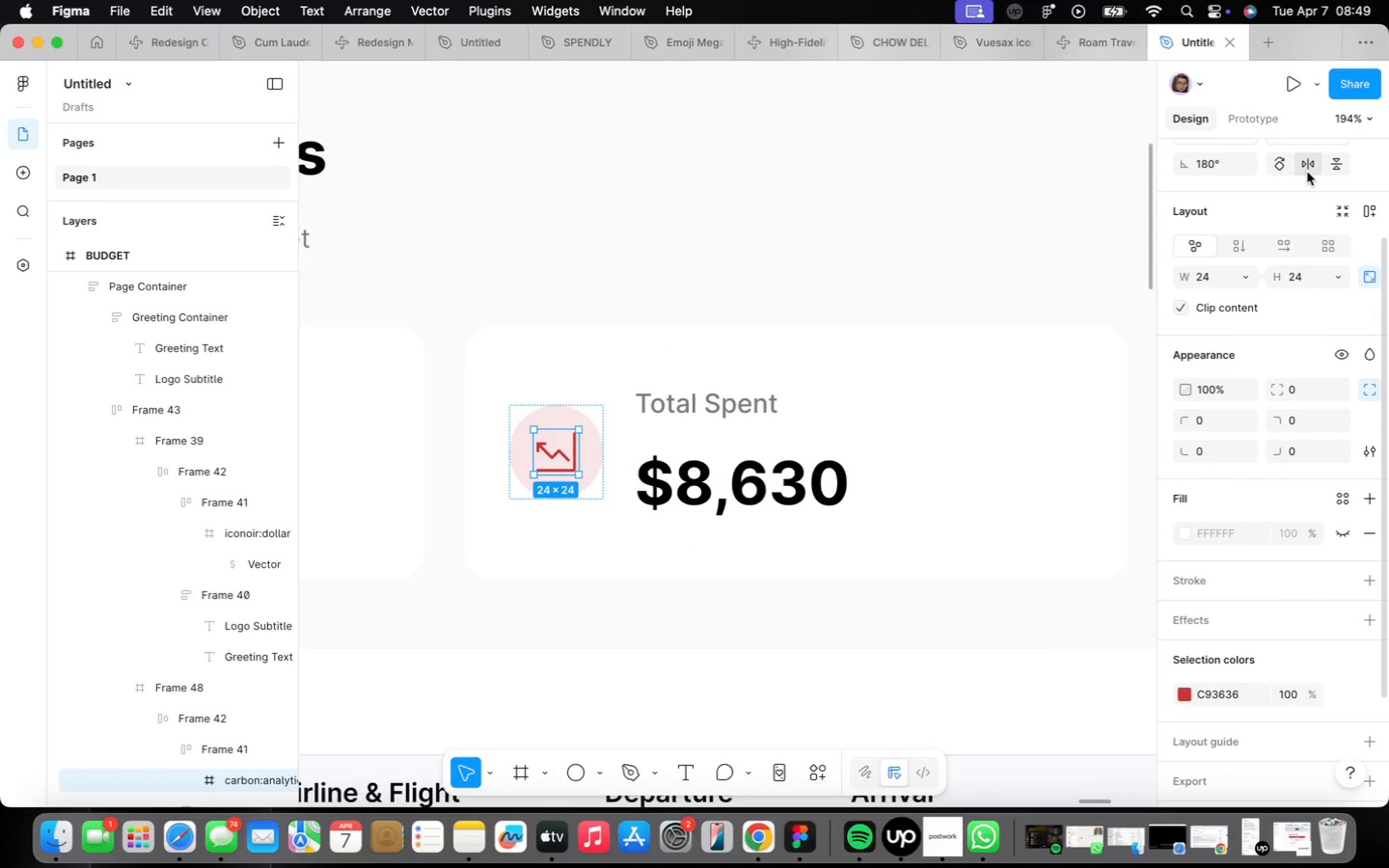 
left_click([1307, 172])
 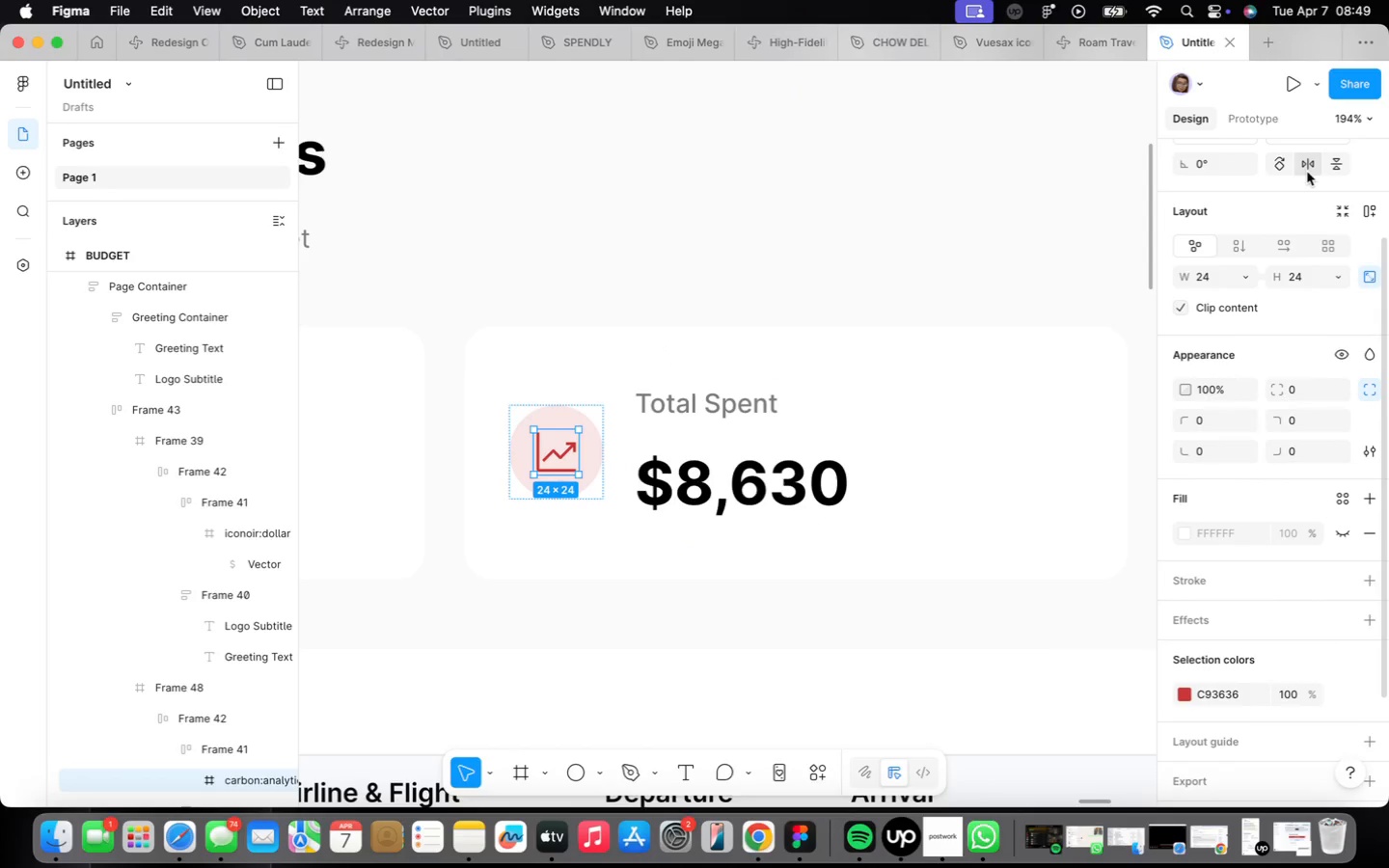 
left_click([1307, 172])
 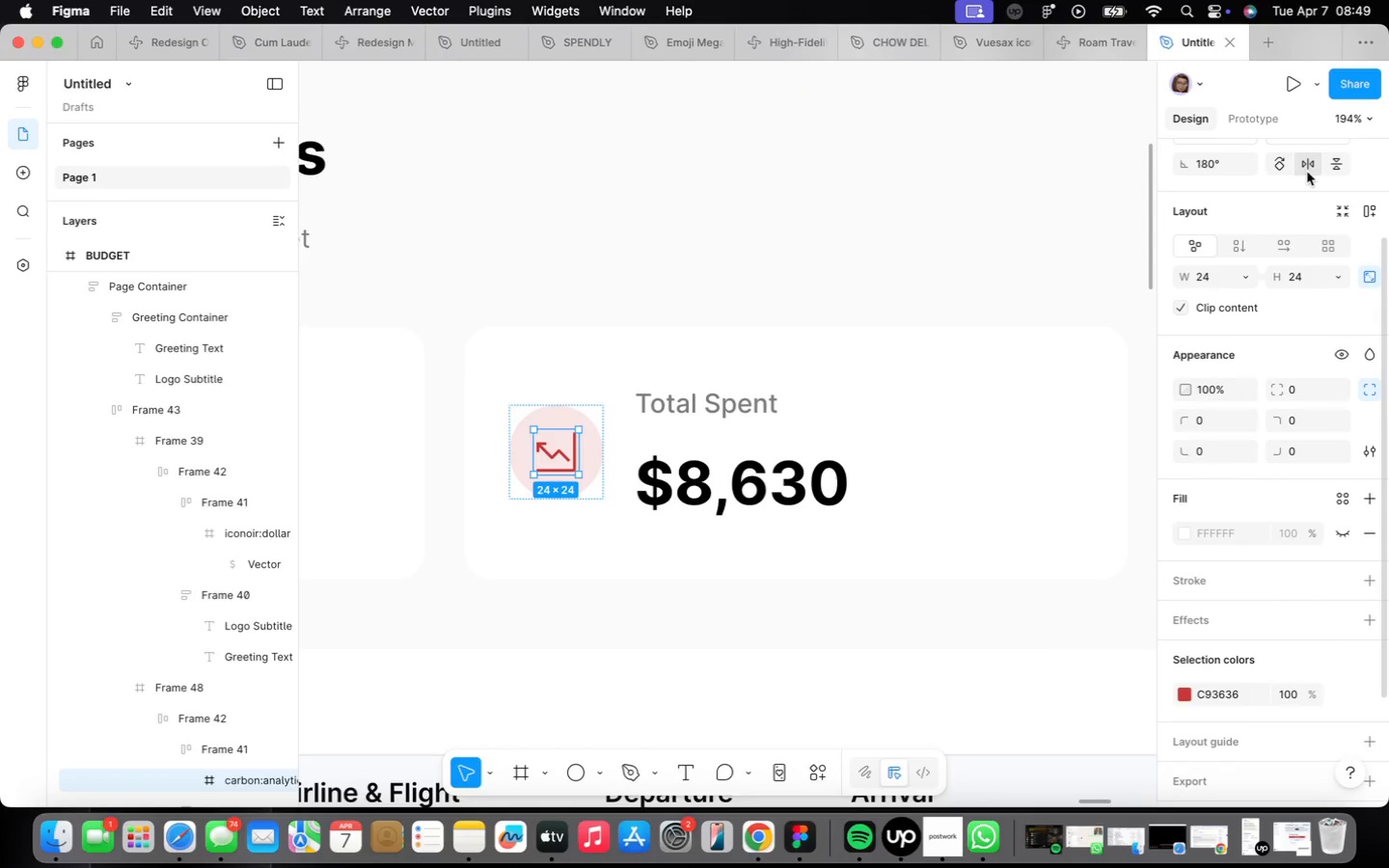 
left_click([1307, 172])
 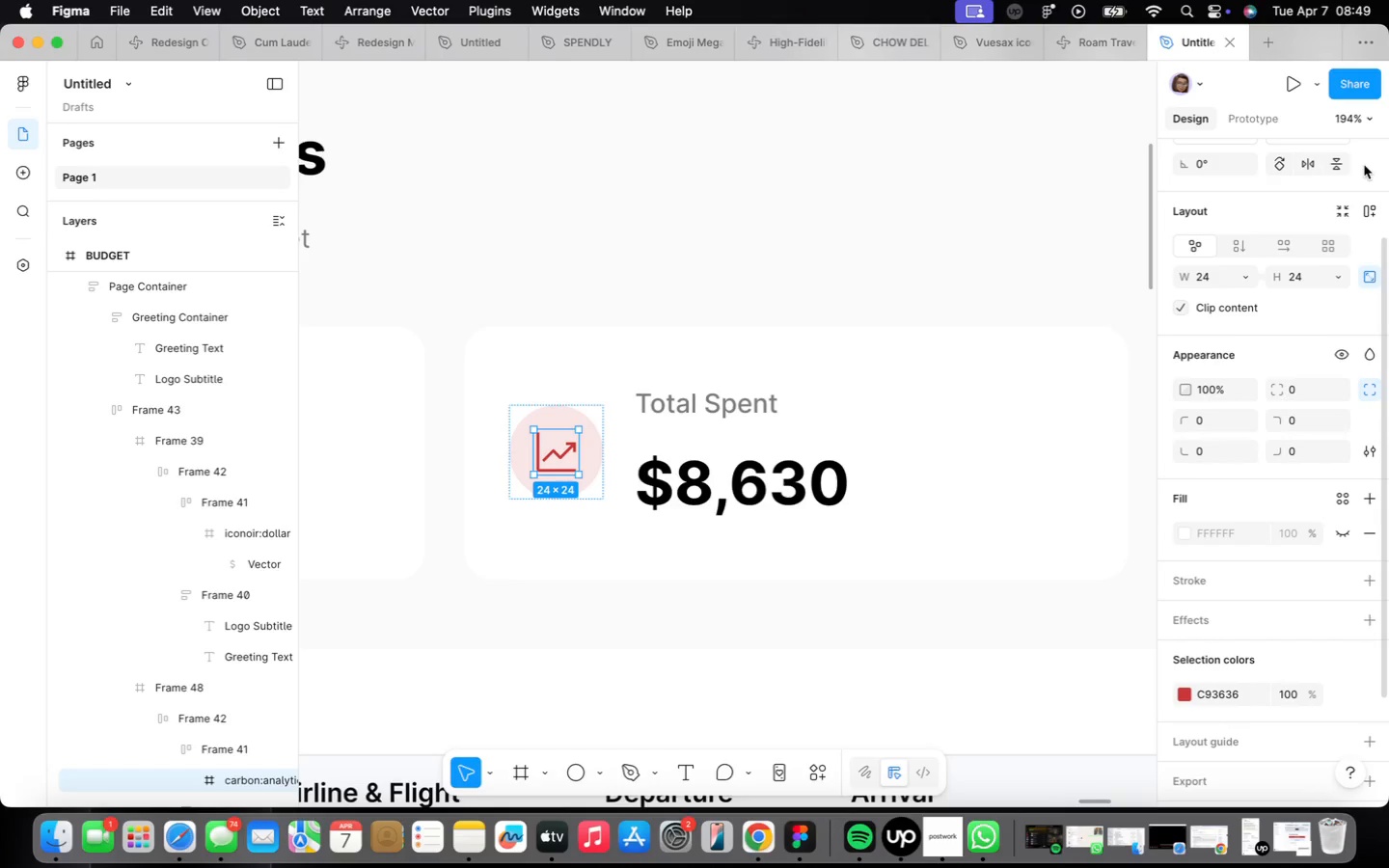 
left_click([1341, 162])
 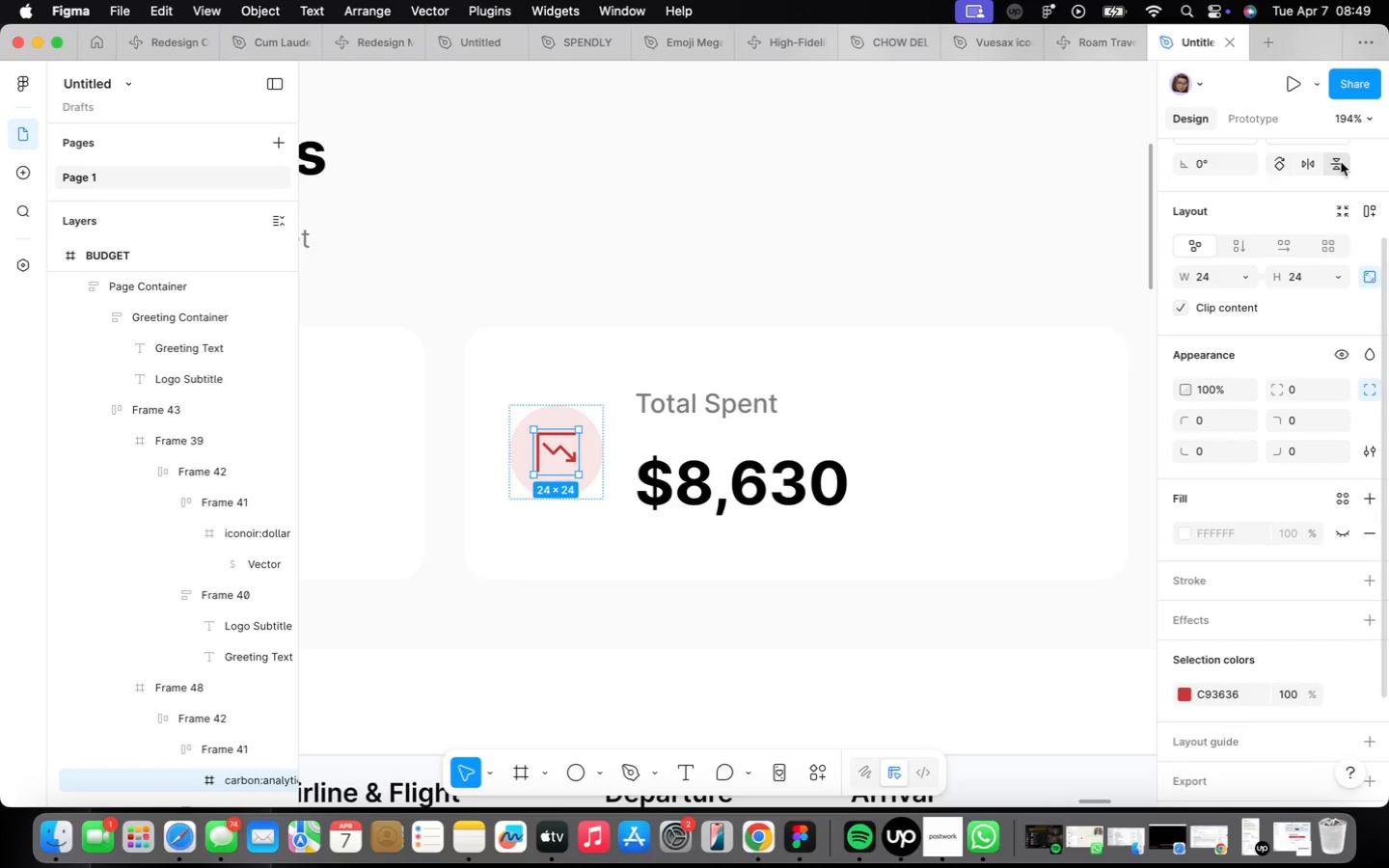 
left_click([1341, 162])
 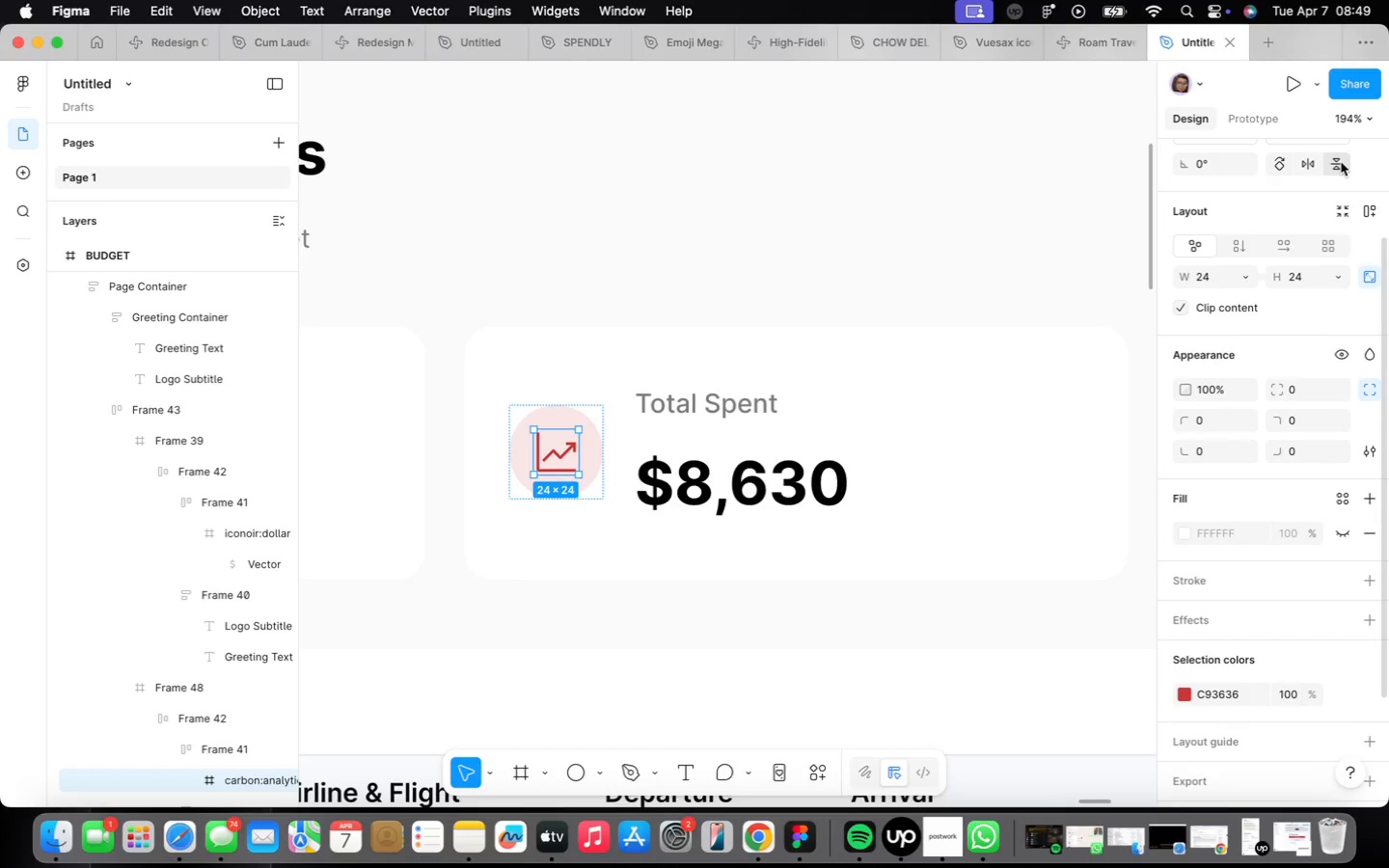 
left_click([1341, 162])
 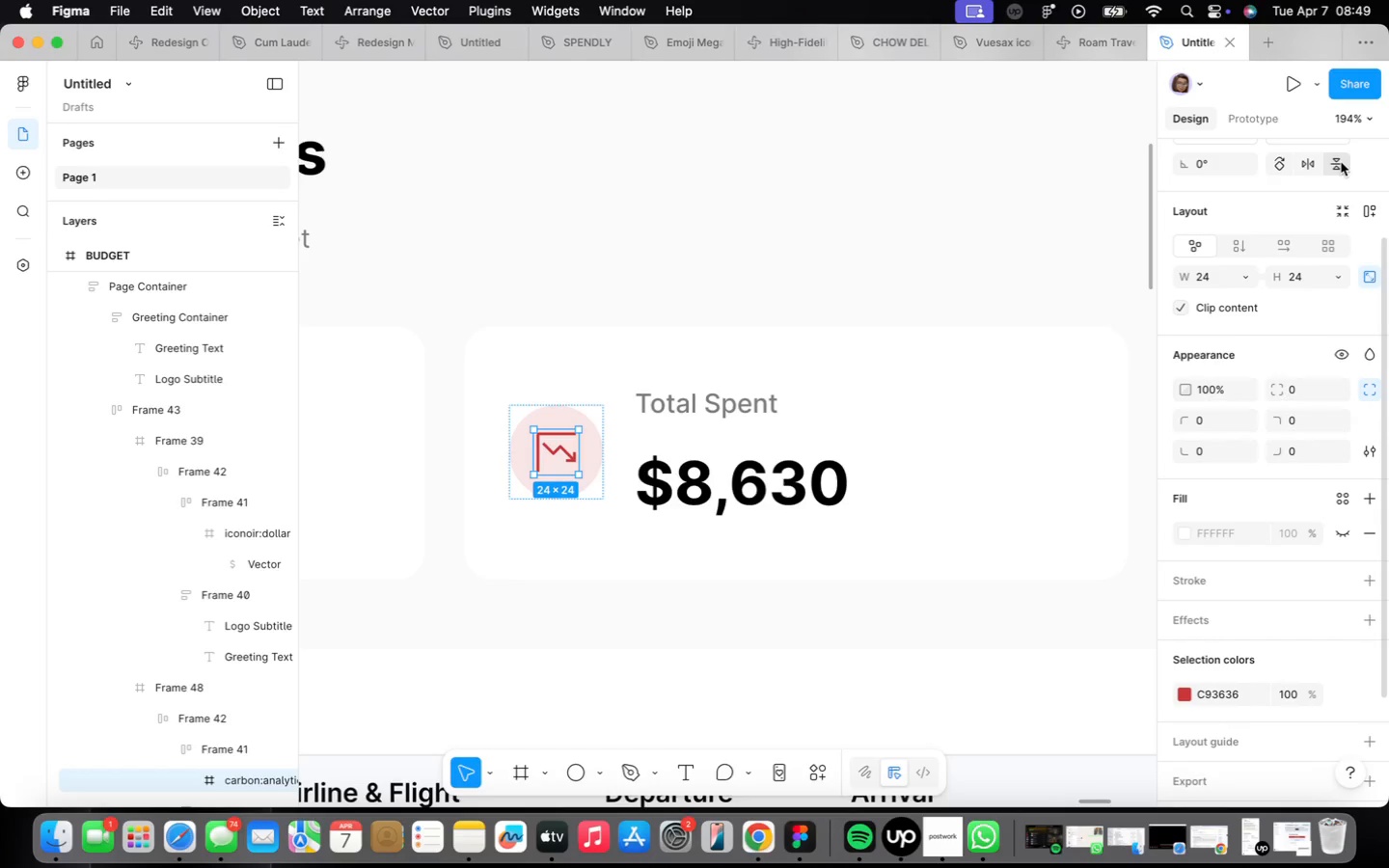 
left_click([1341, 162])
 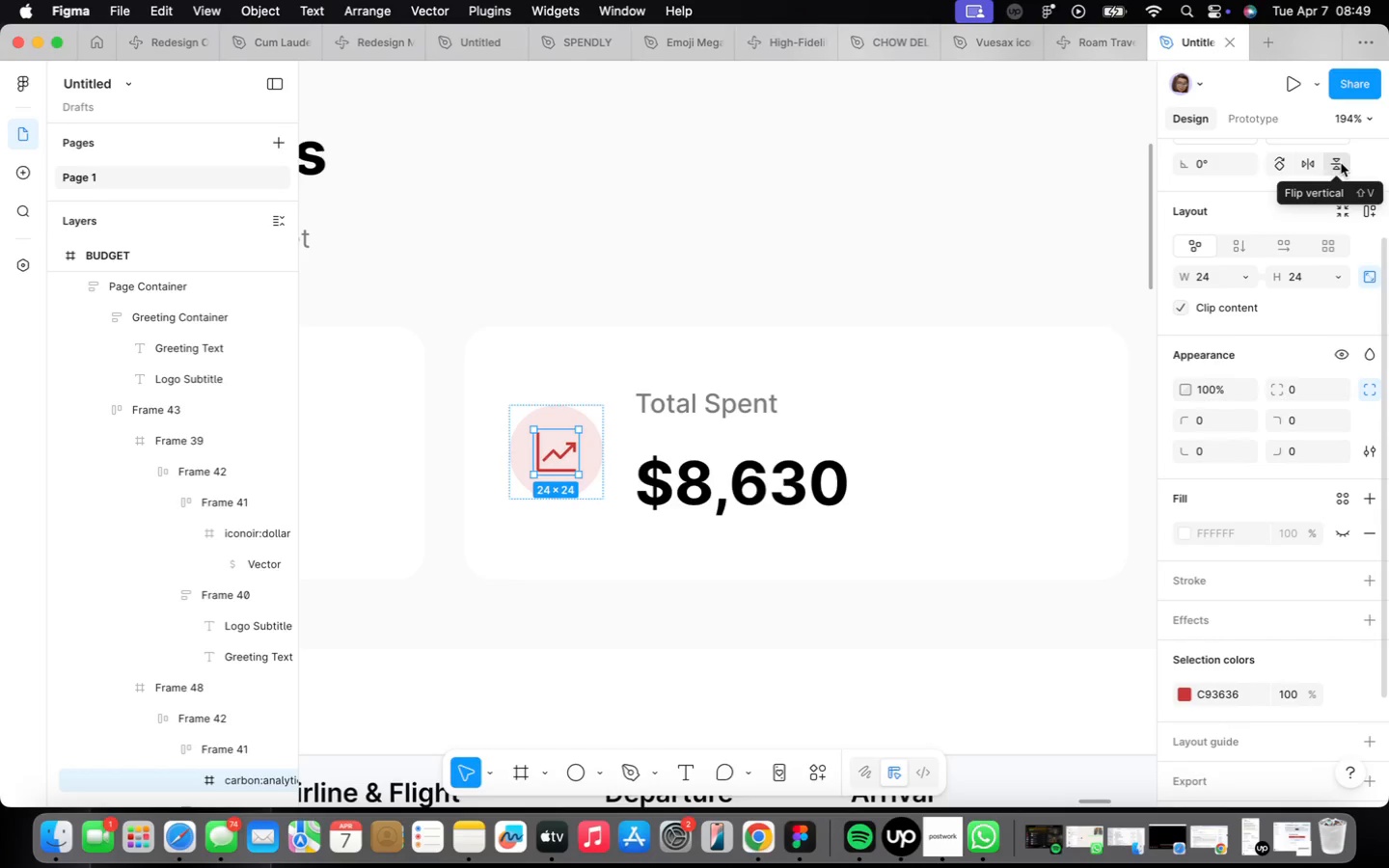 
scroll: coordinate [1290, 235], scroll_direction: up, amount: 2.0
 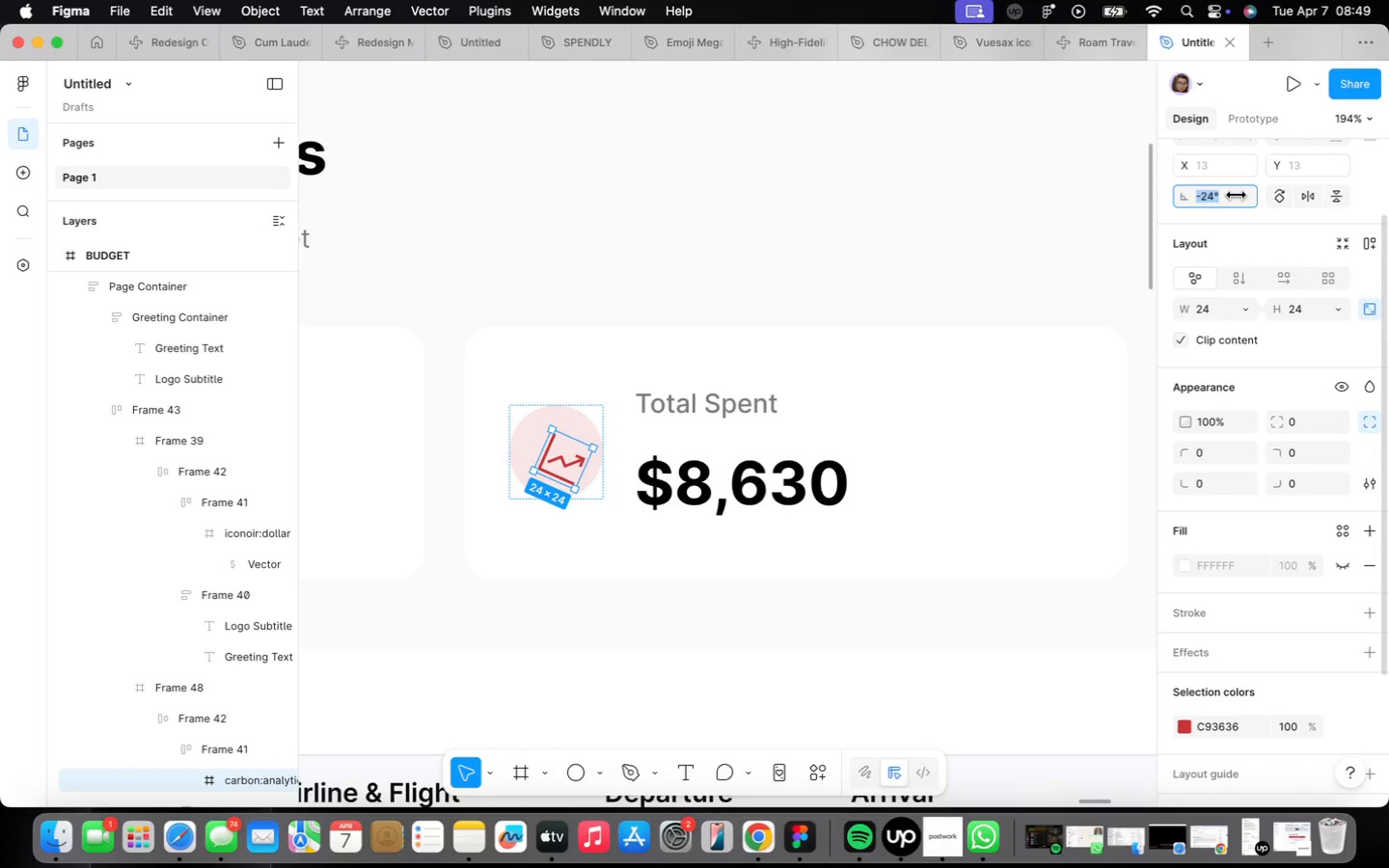 
left_click_drag(start_coordinate=[1334, 191], to_coordinate=[952, 188])
 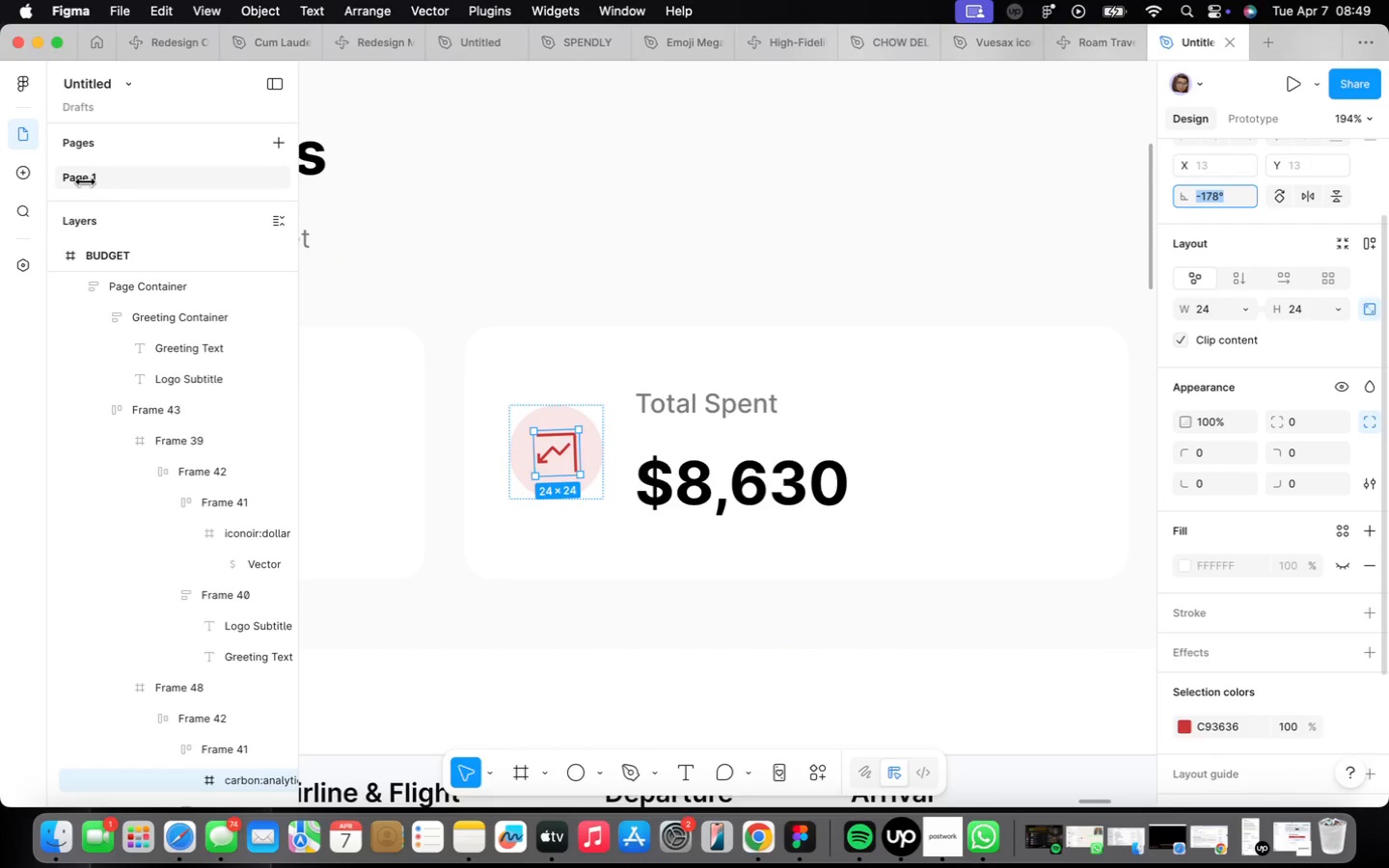 
wait(6.8)
 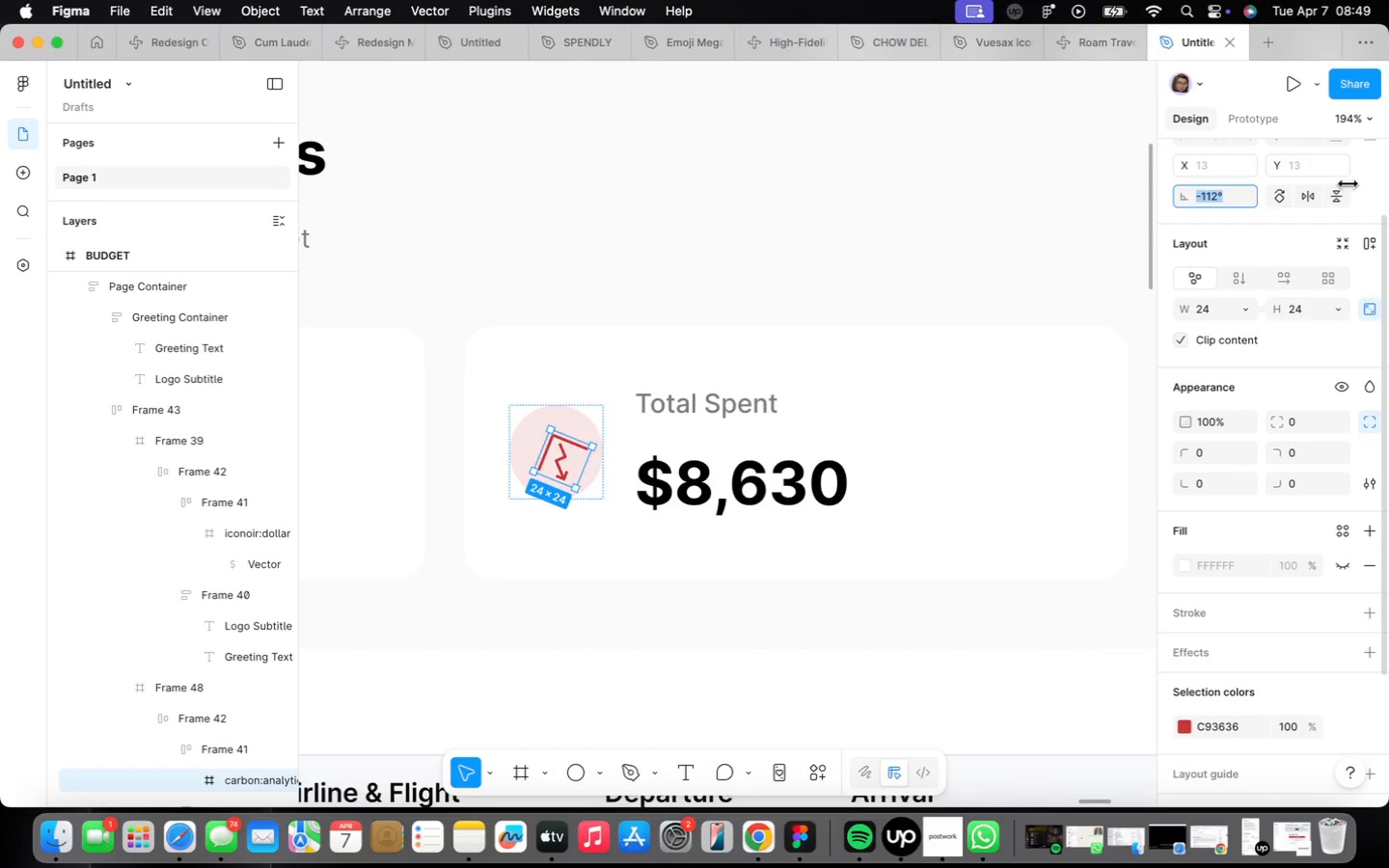 
key(Meta+CommandLeft)
 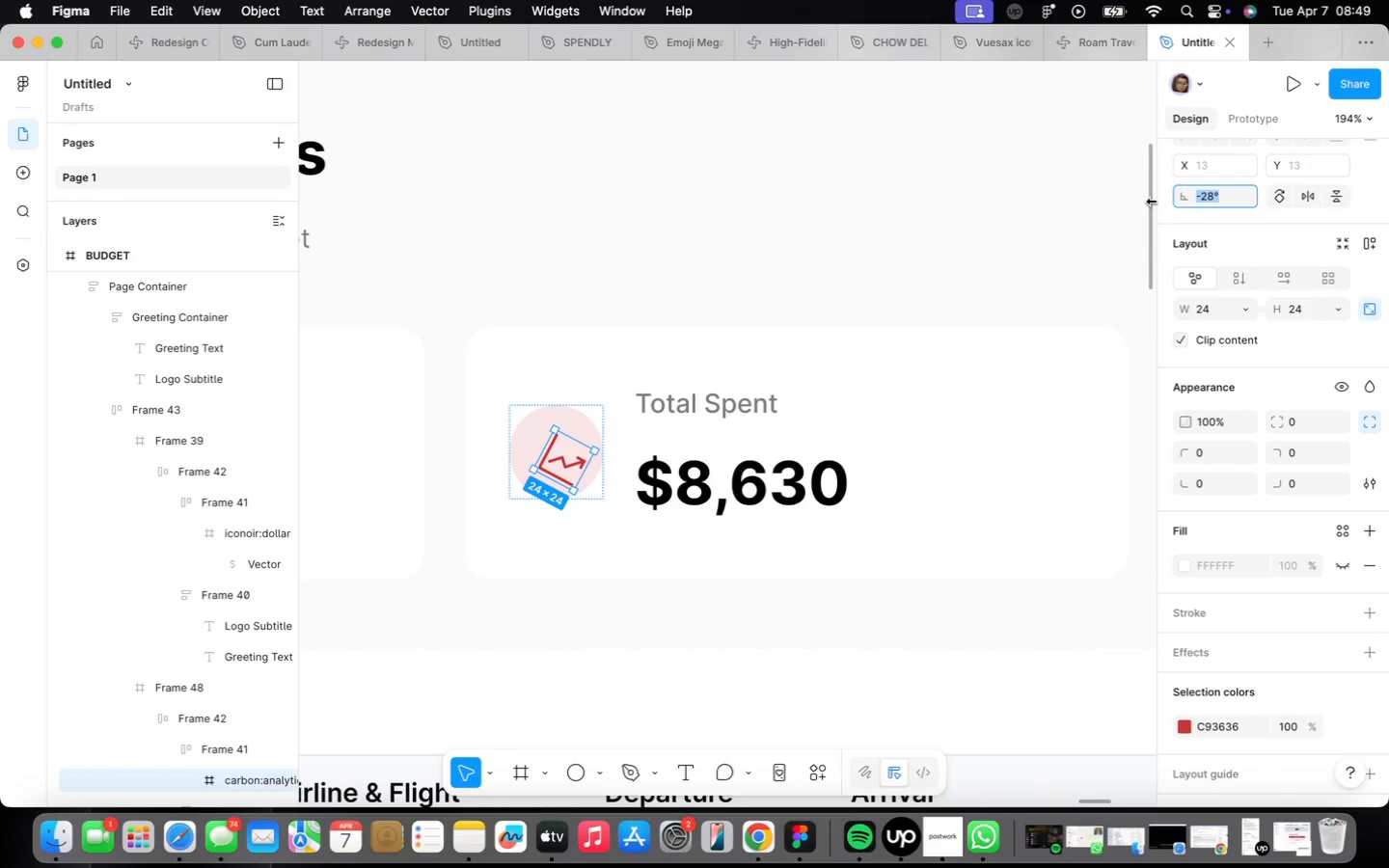 
key(Meta+Z)
 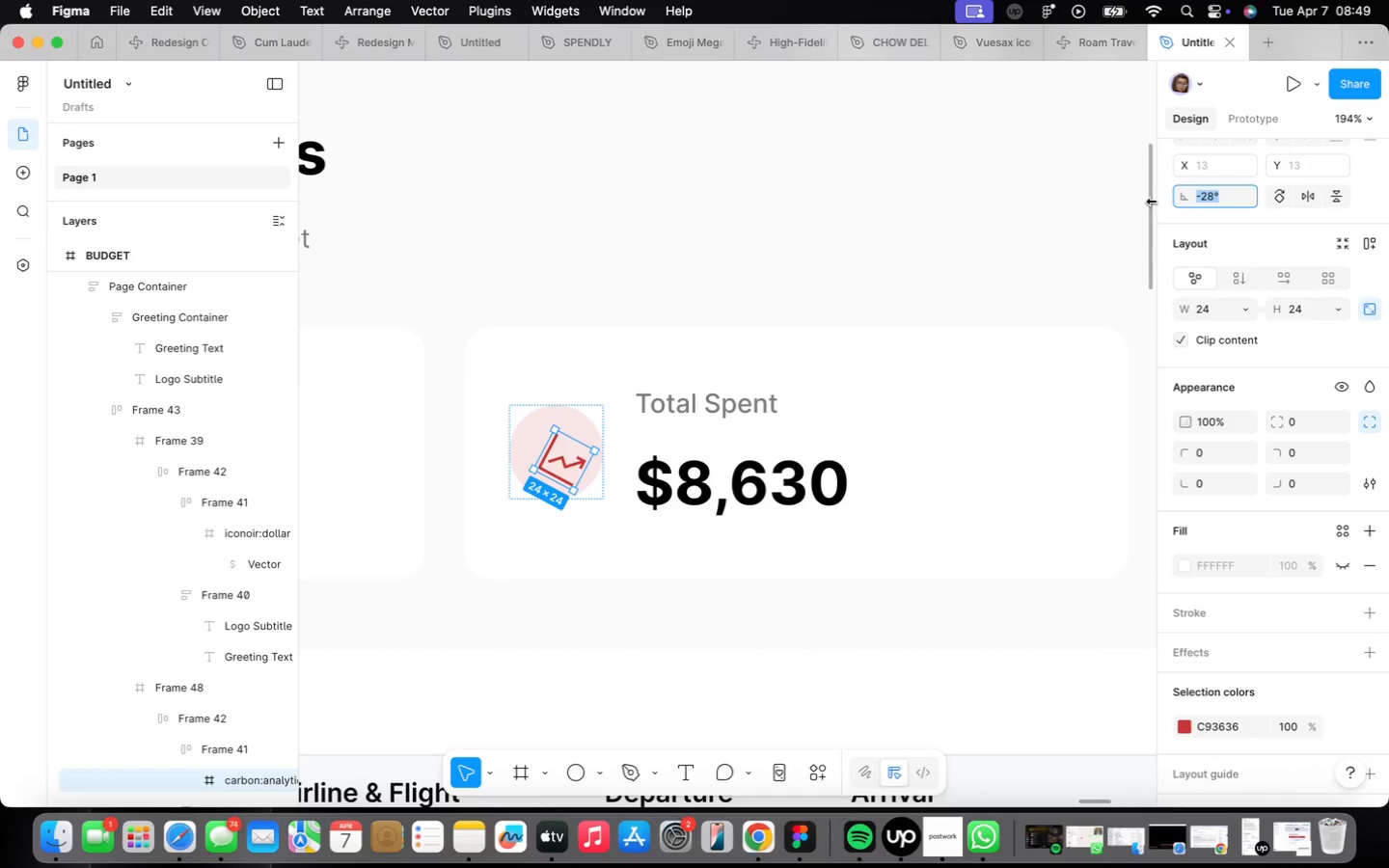 
key(Meta+CommandLeft)
 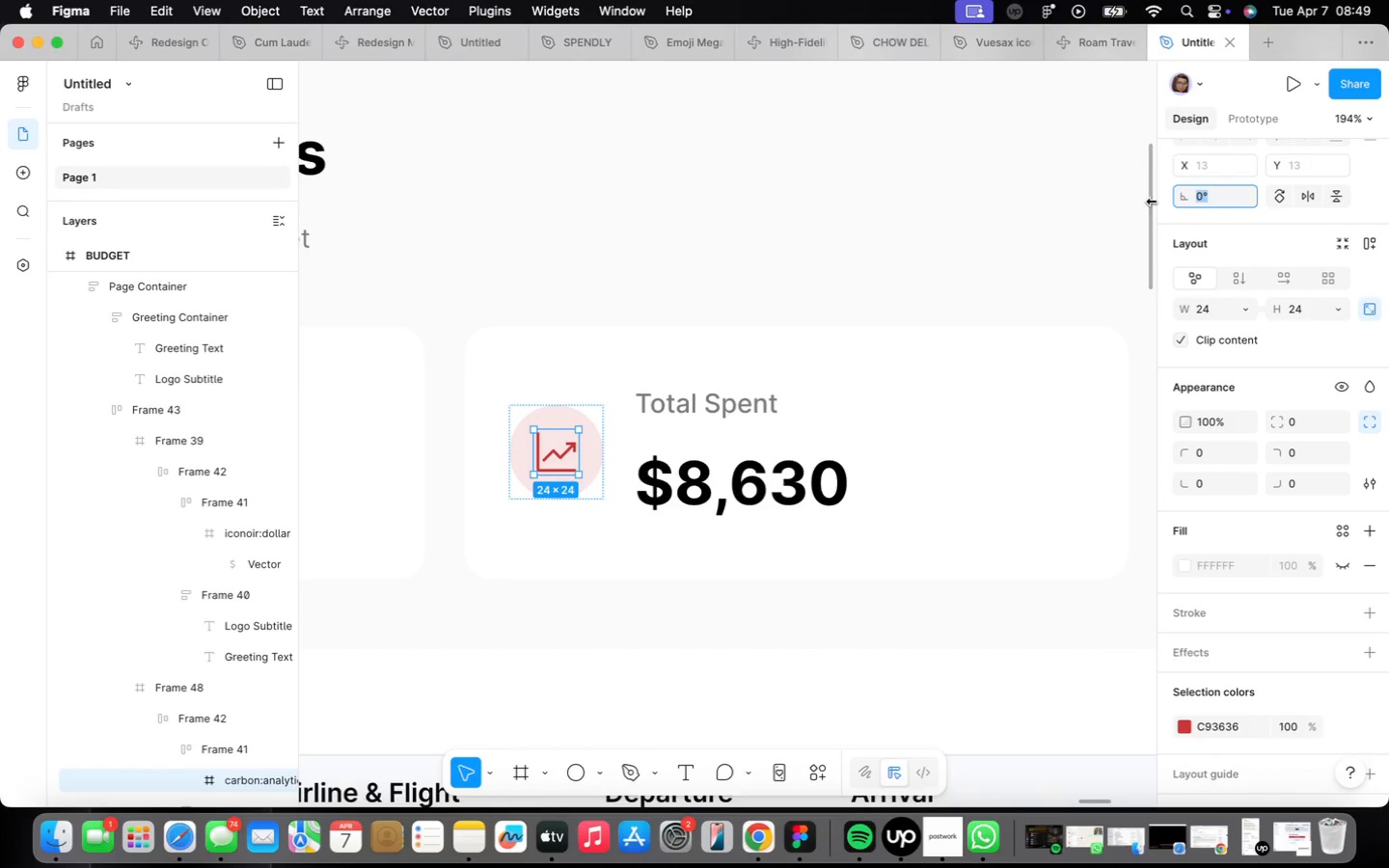 
key(Meta+Space)
 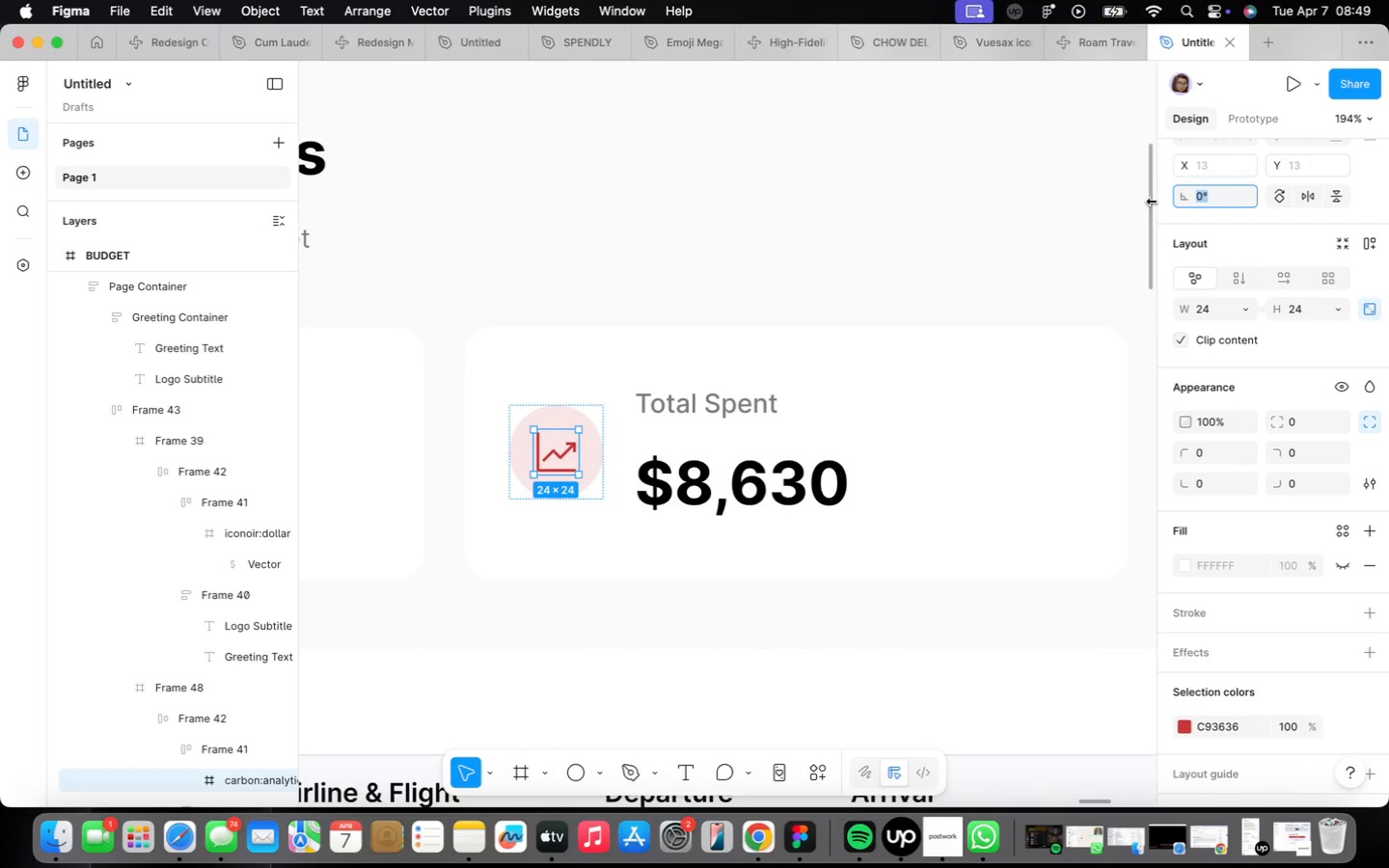 
key(Meta+Z)
 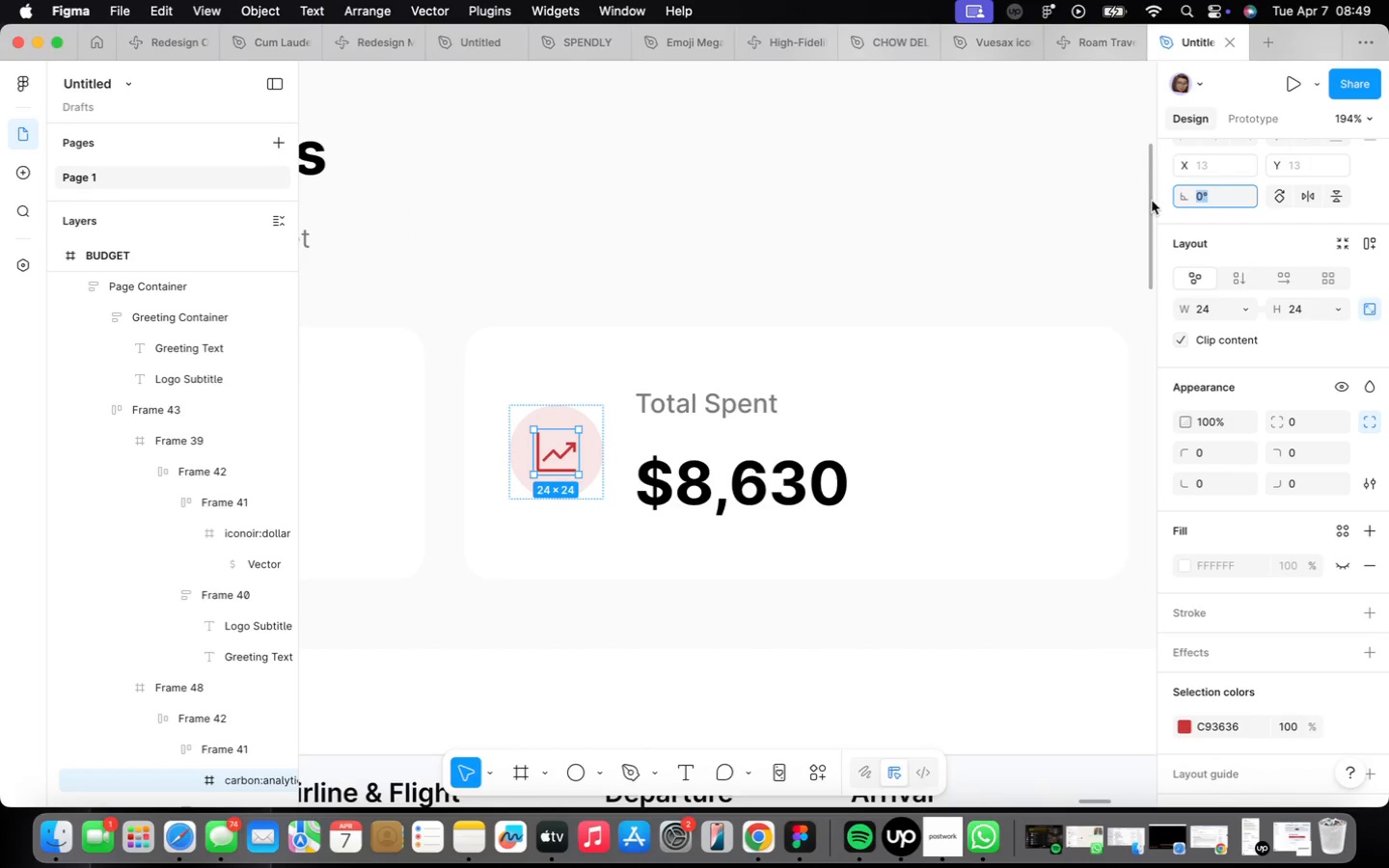 
key(Meta+Space)
 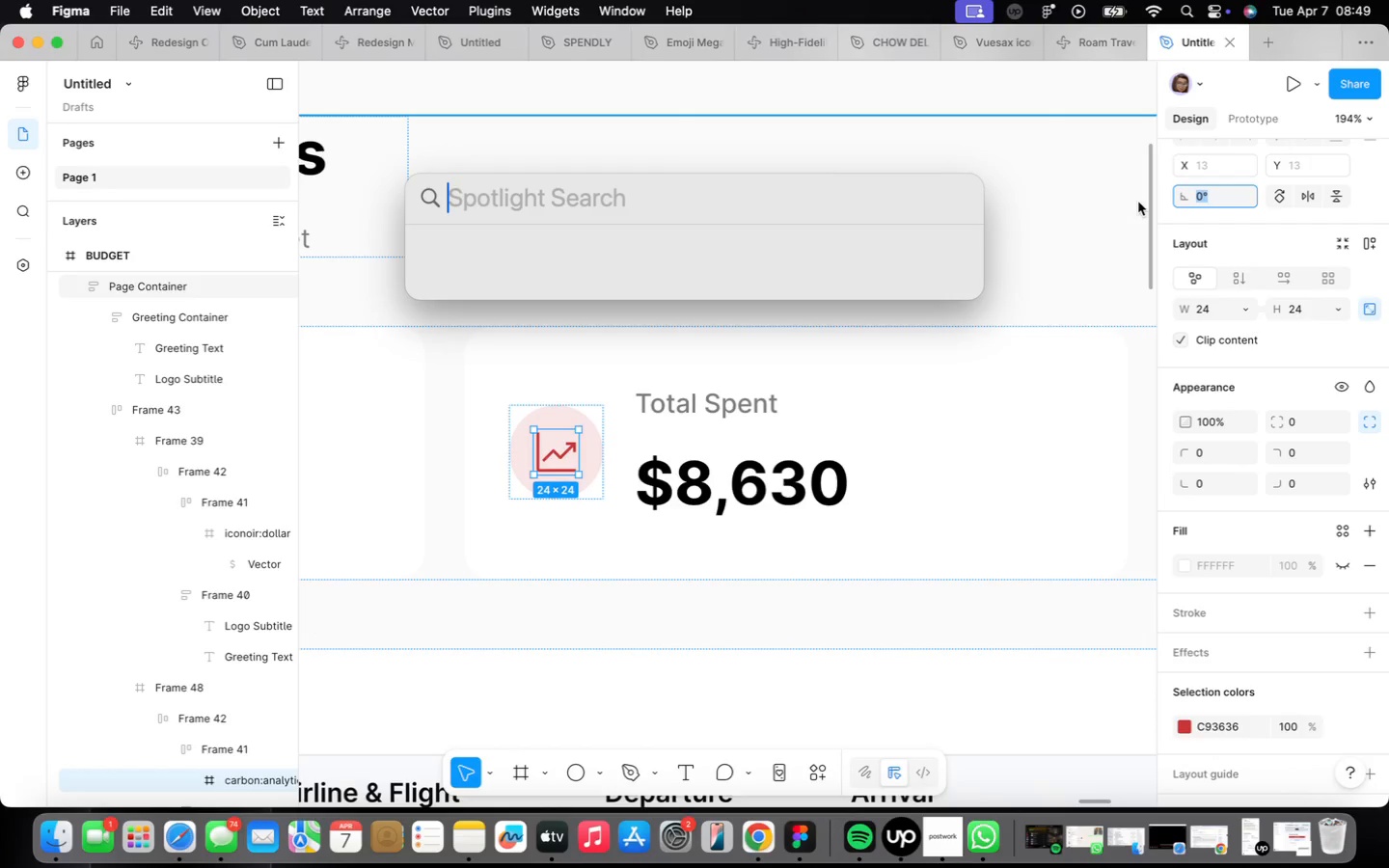 
left_click([1072, 223])
 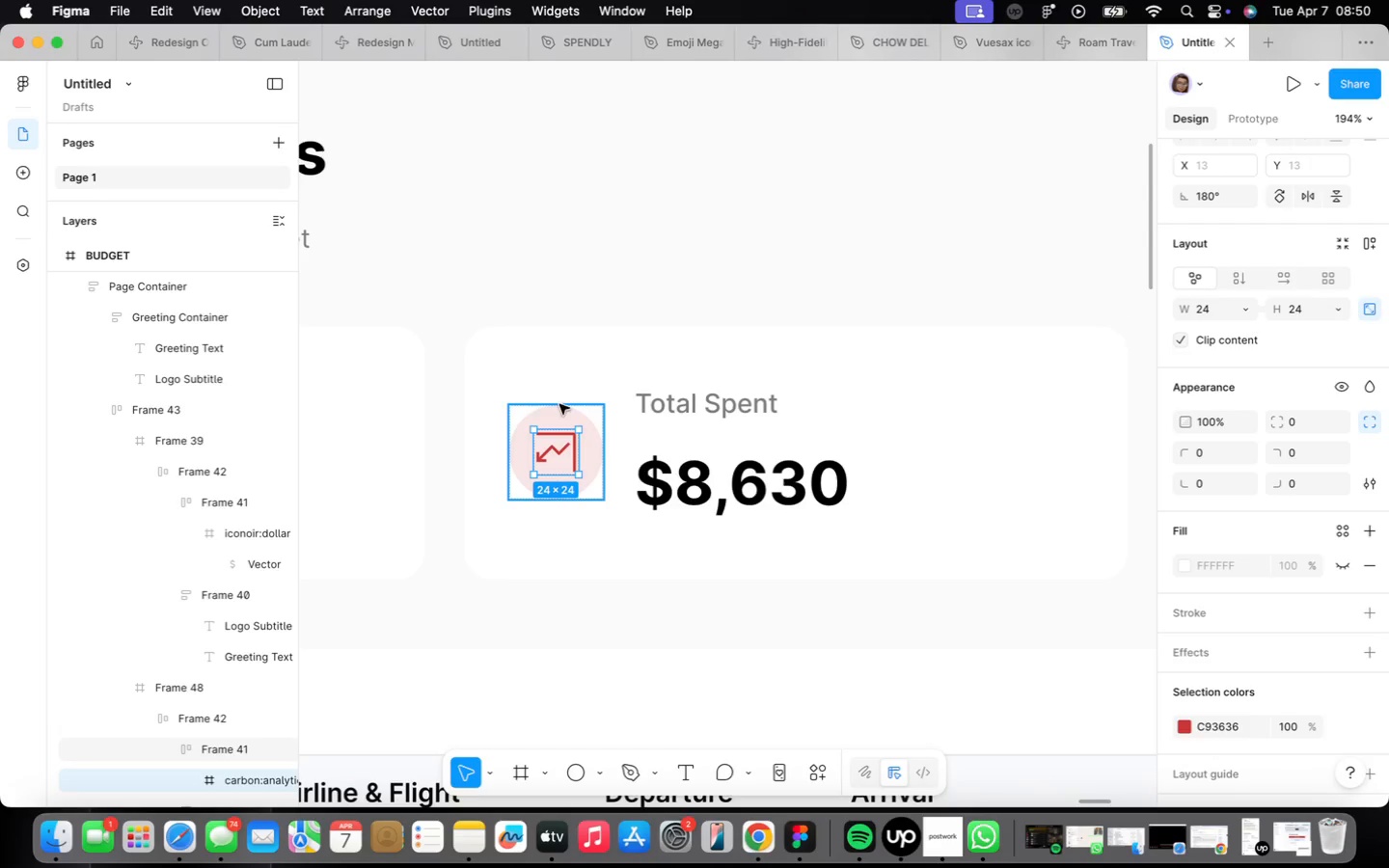 
wait(7.45)
 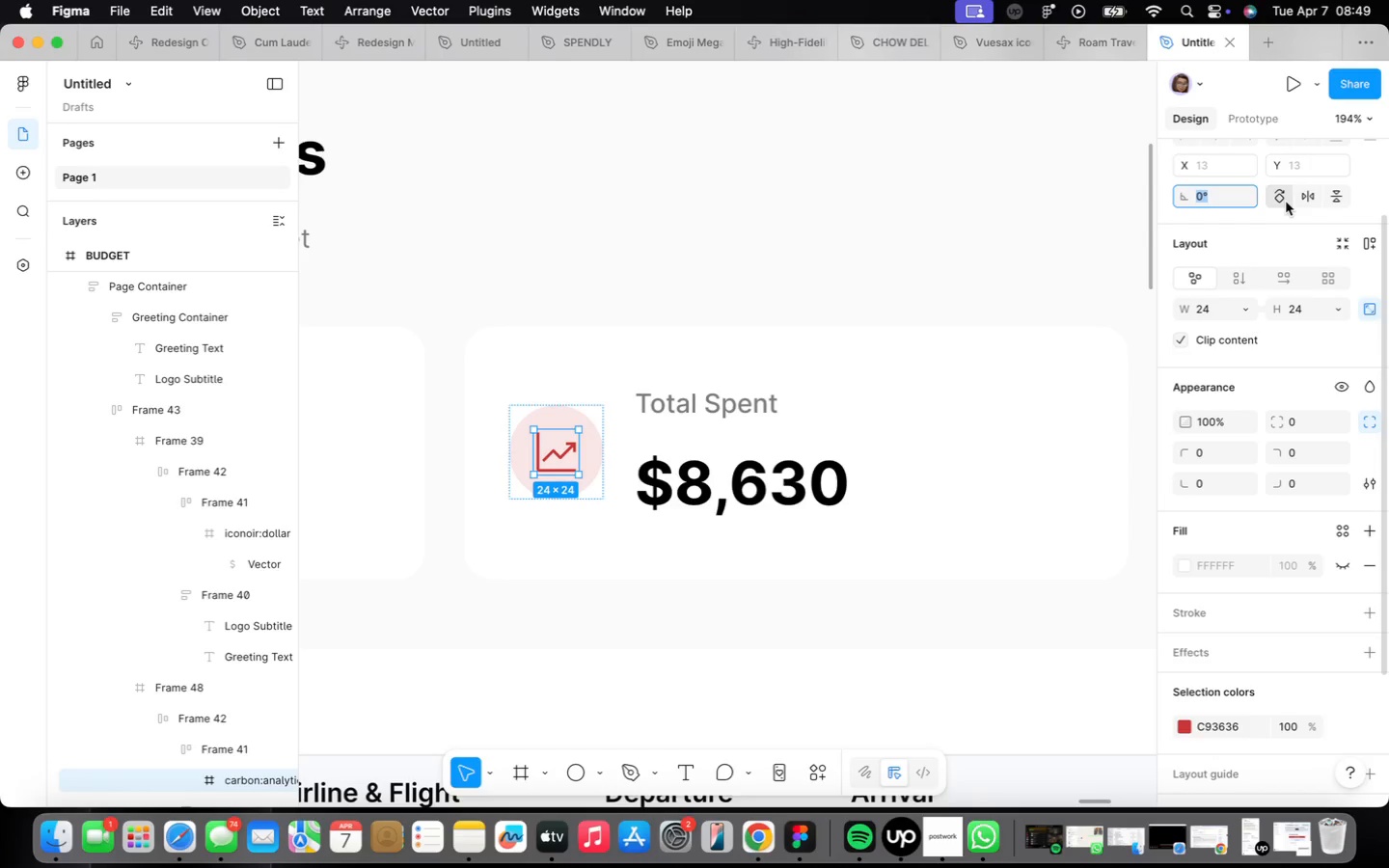 
scroll: coordinate [504, 453], scroll_direction: up, amount: 4.0
 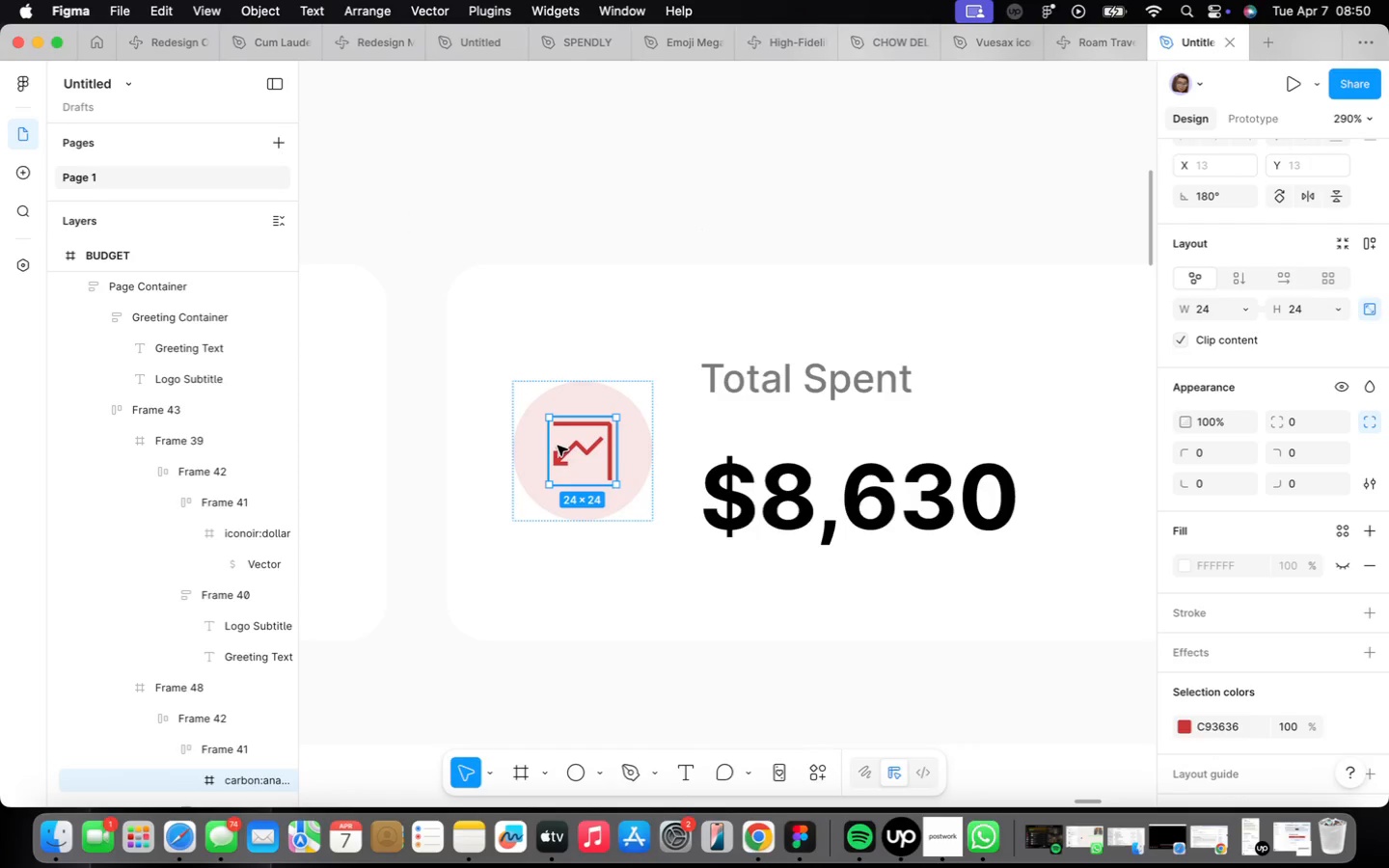 
left_click([564, 449])
 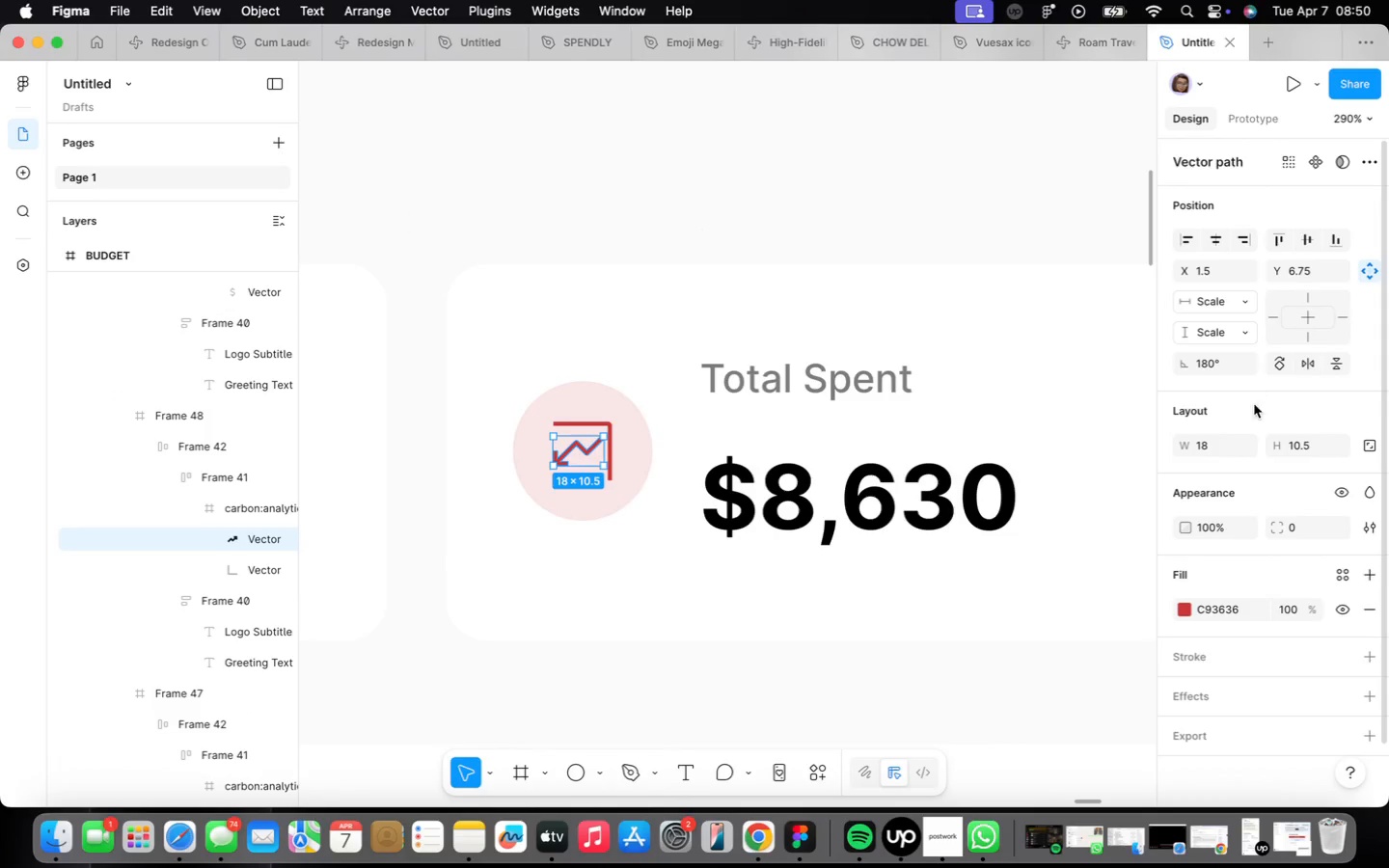 
left_click([1279, 362])
 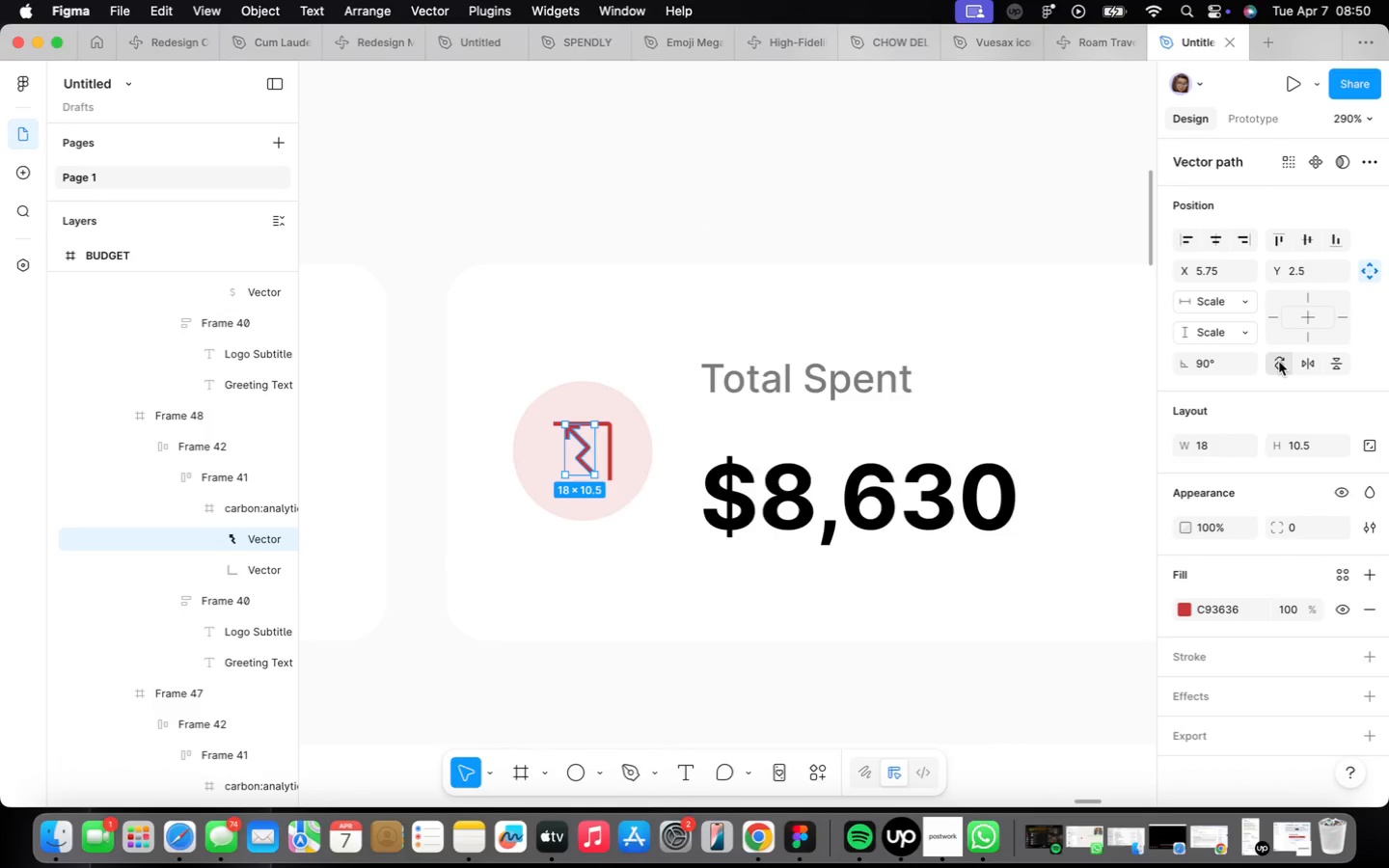 
left_click([1279, 362])
 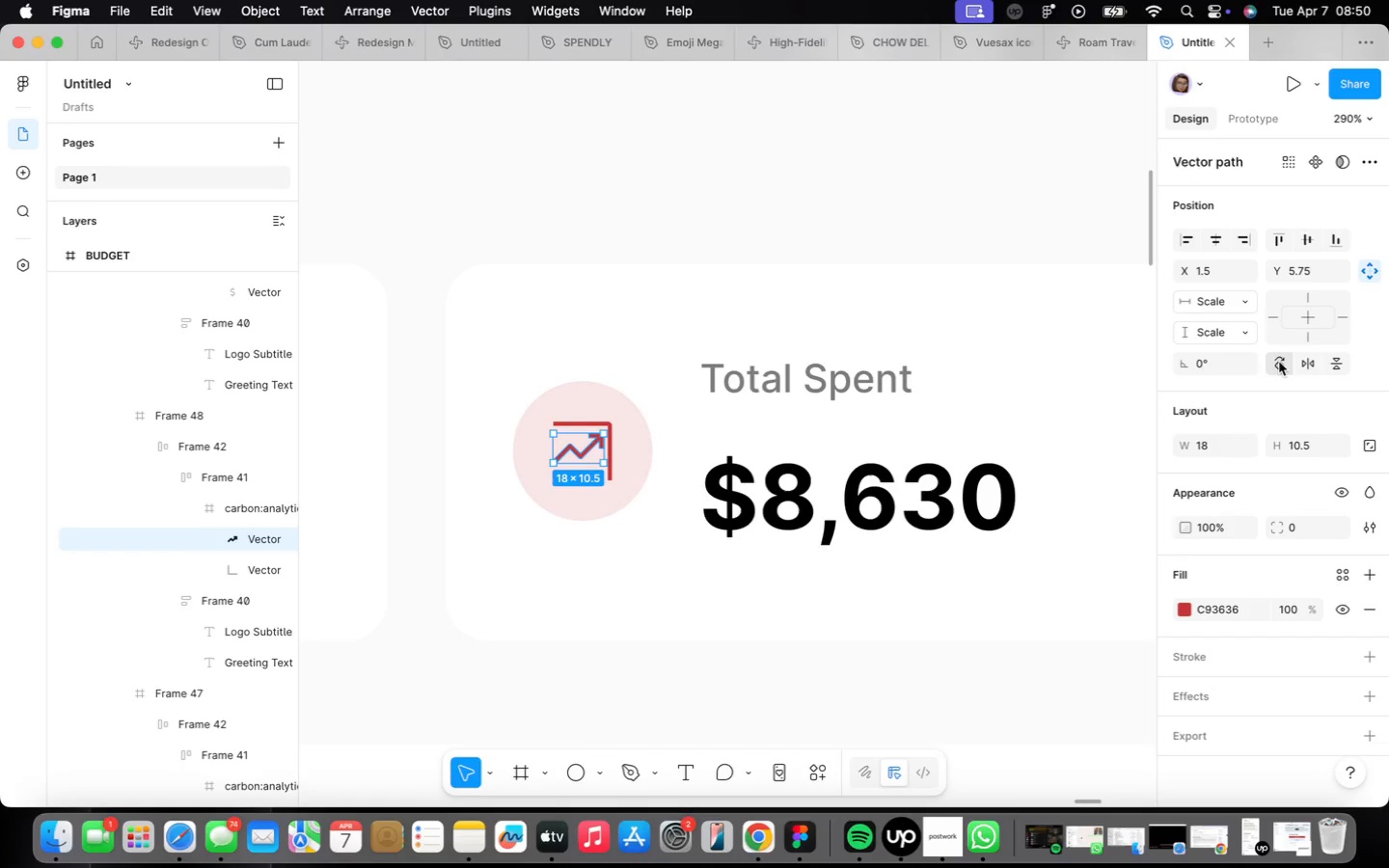 
left_click([1279, 362])
 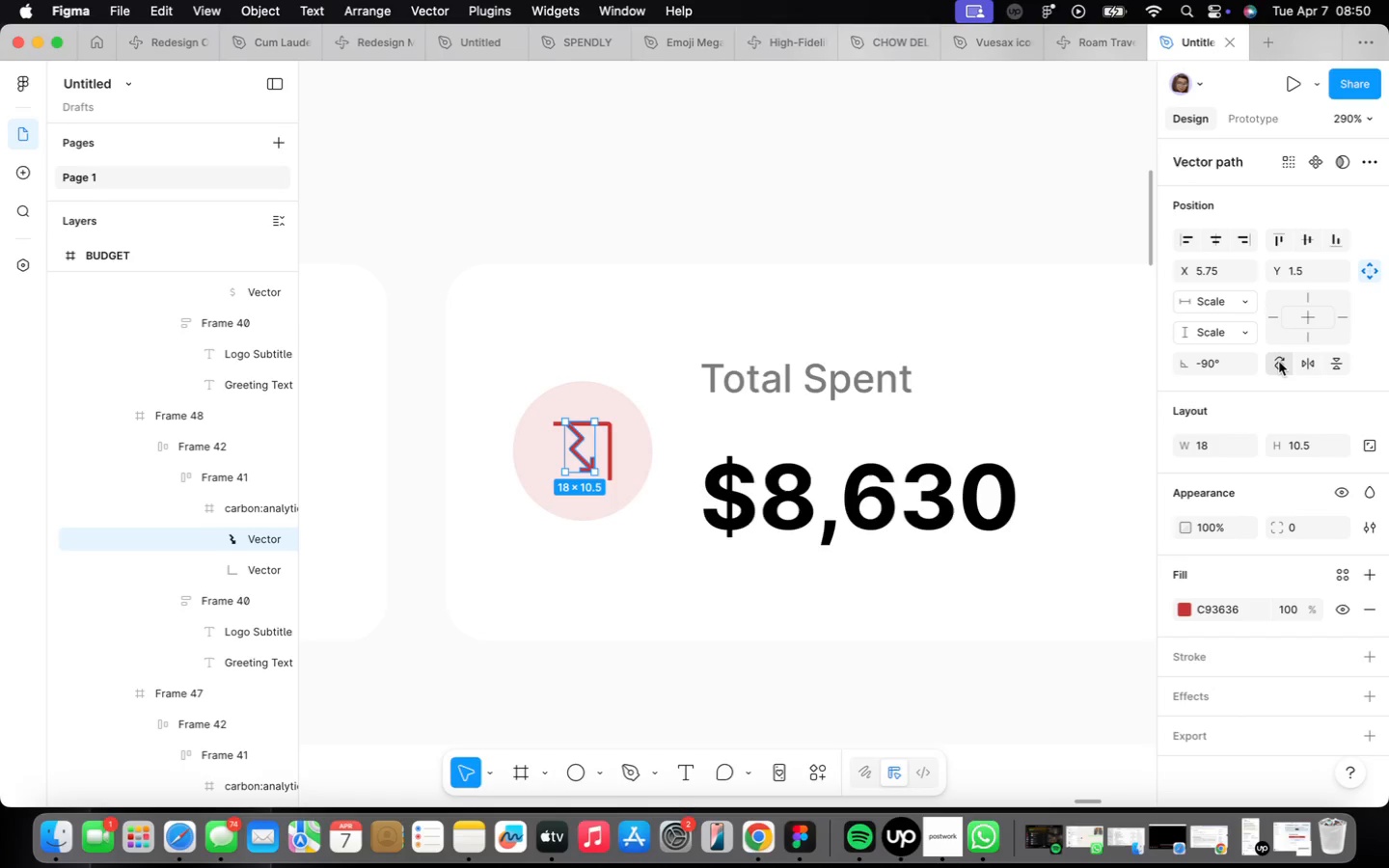 
left_click([1279, 362])
 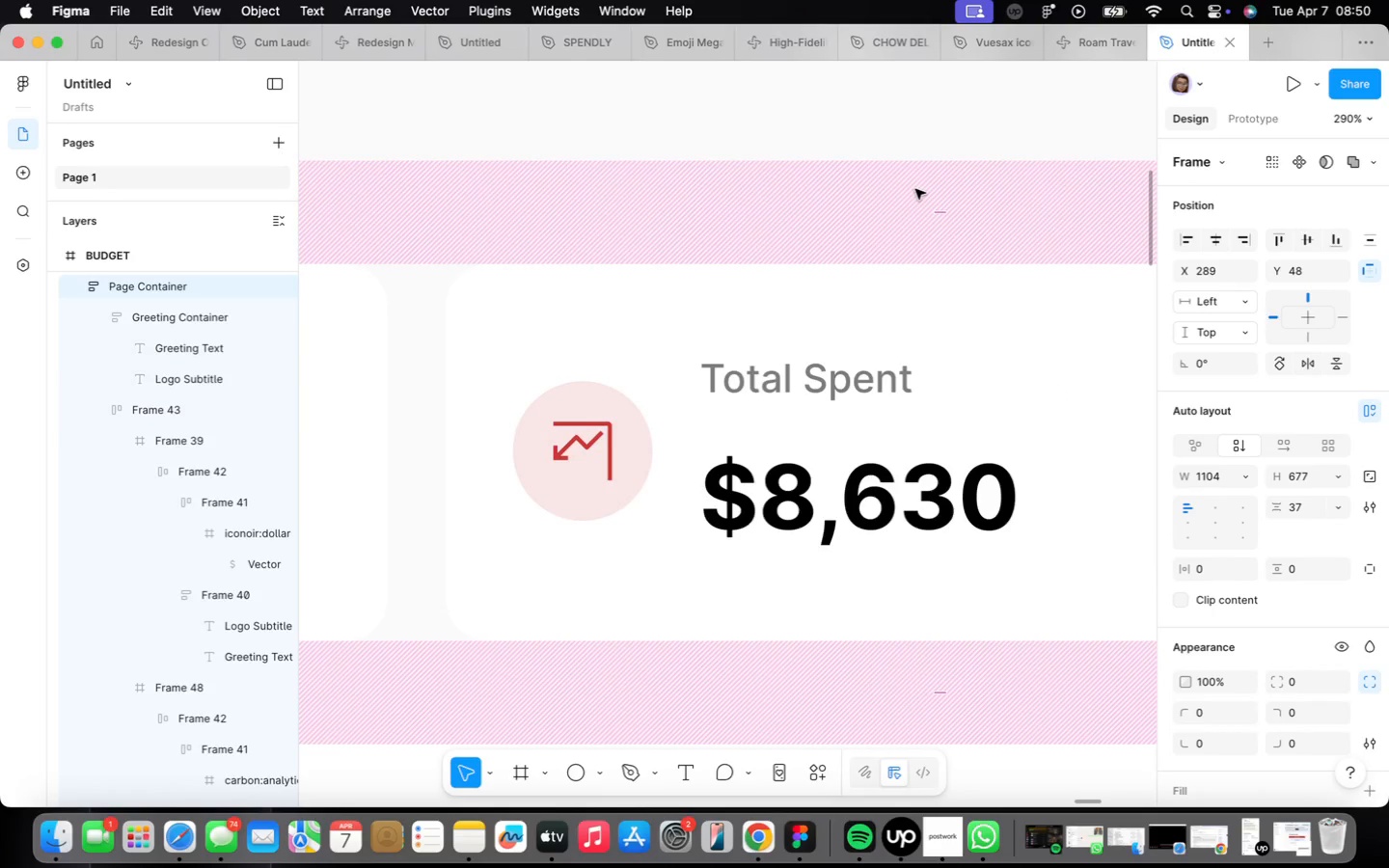 
wait(7.11)
 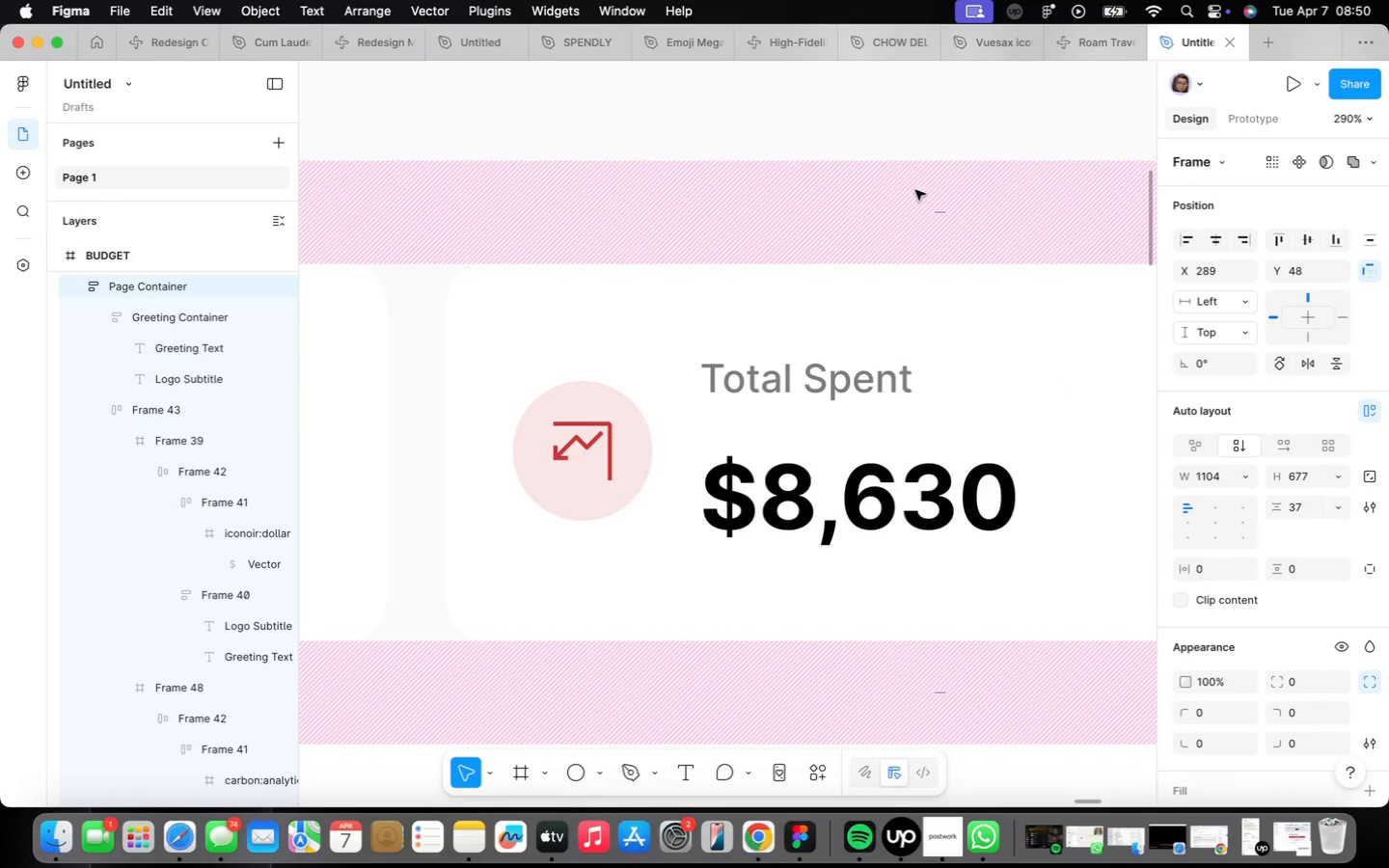 
double_click([578, 438])
 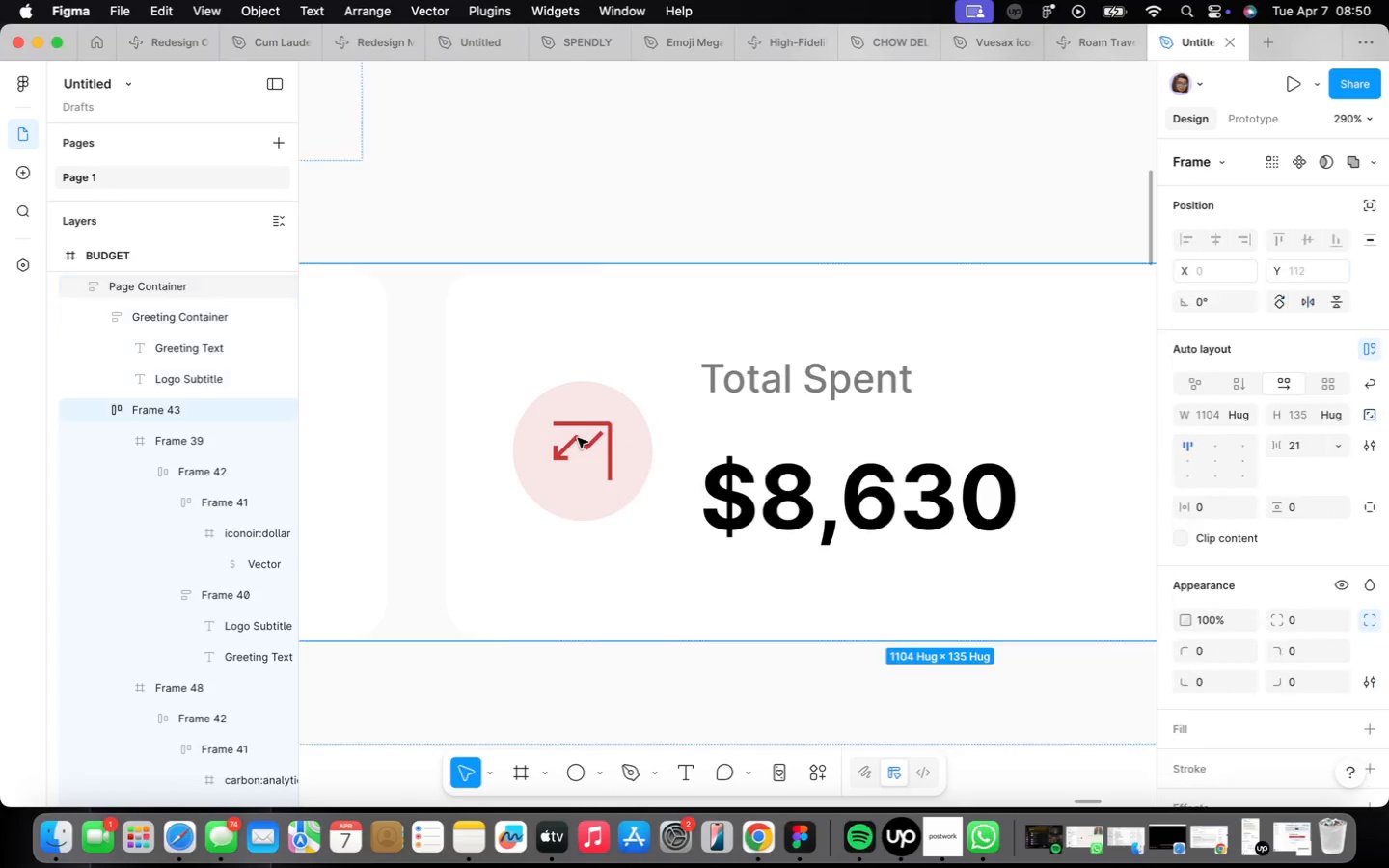 
triple_click([578, 438])
 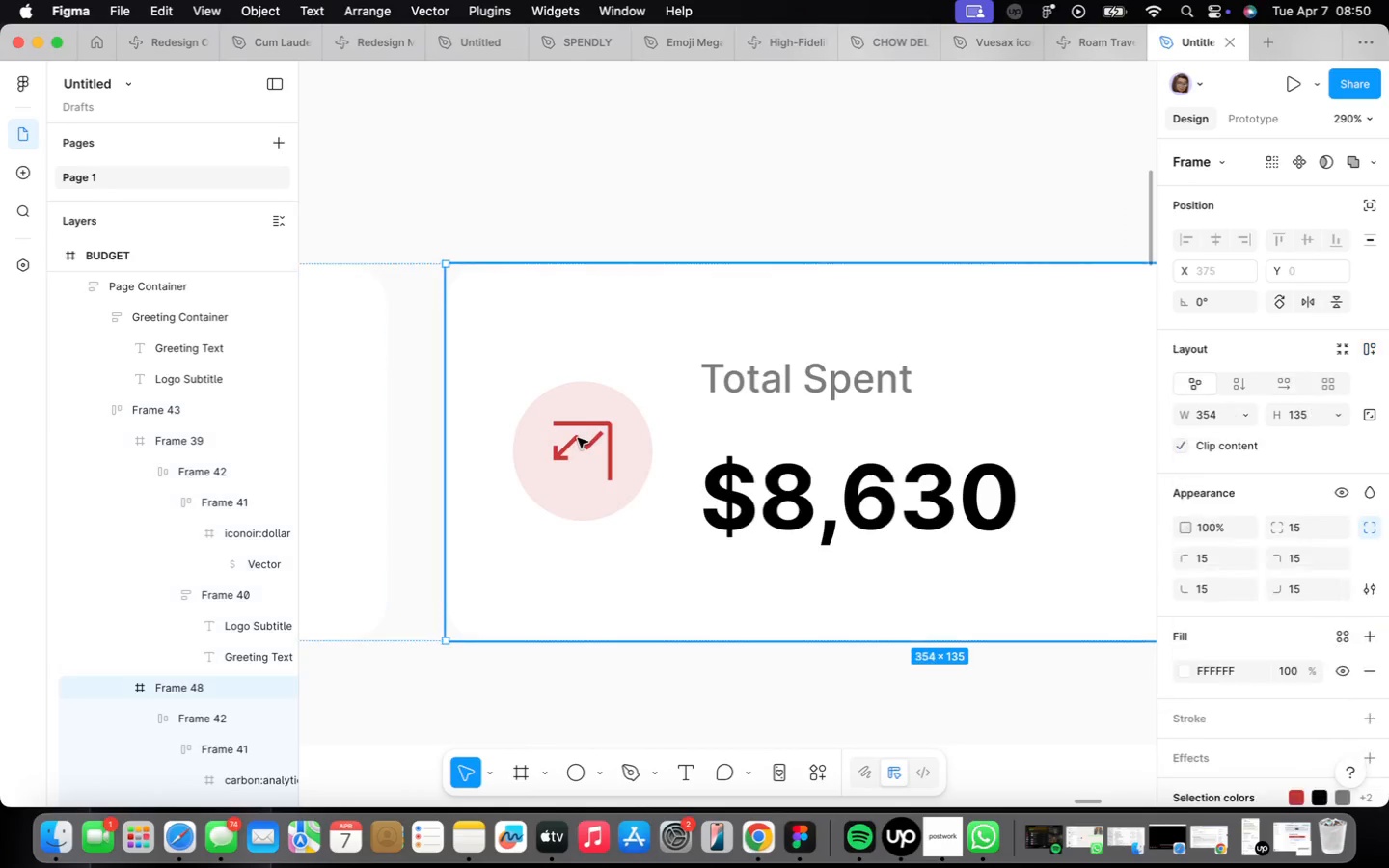 
triple_click([578, 438])
 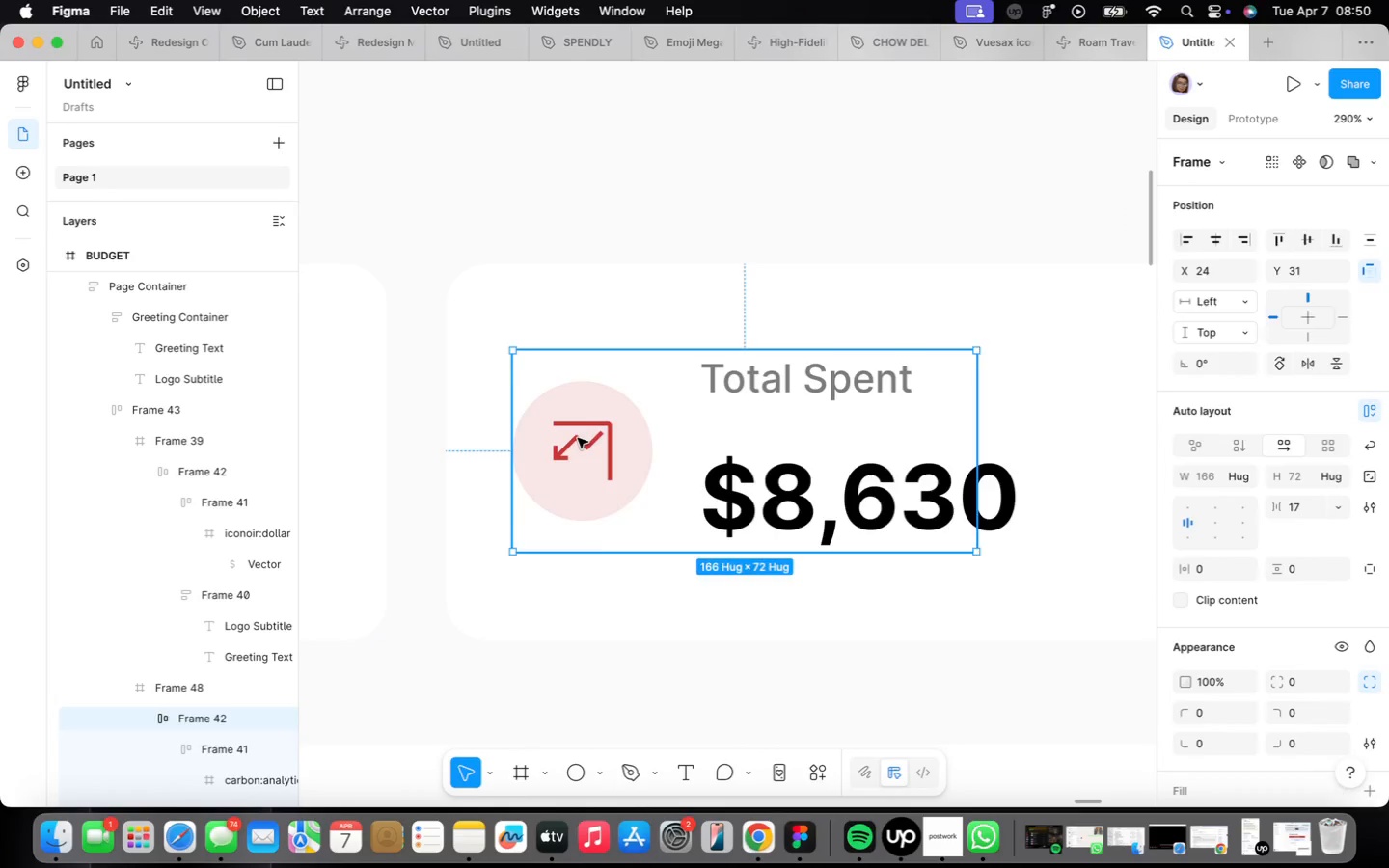 
triple_click([578, 438])
 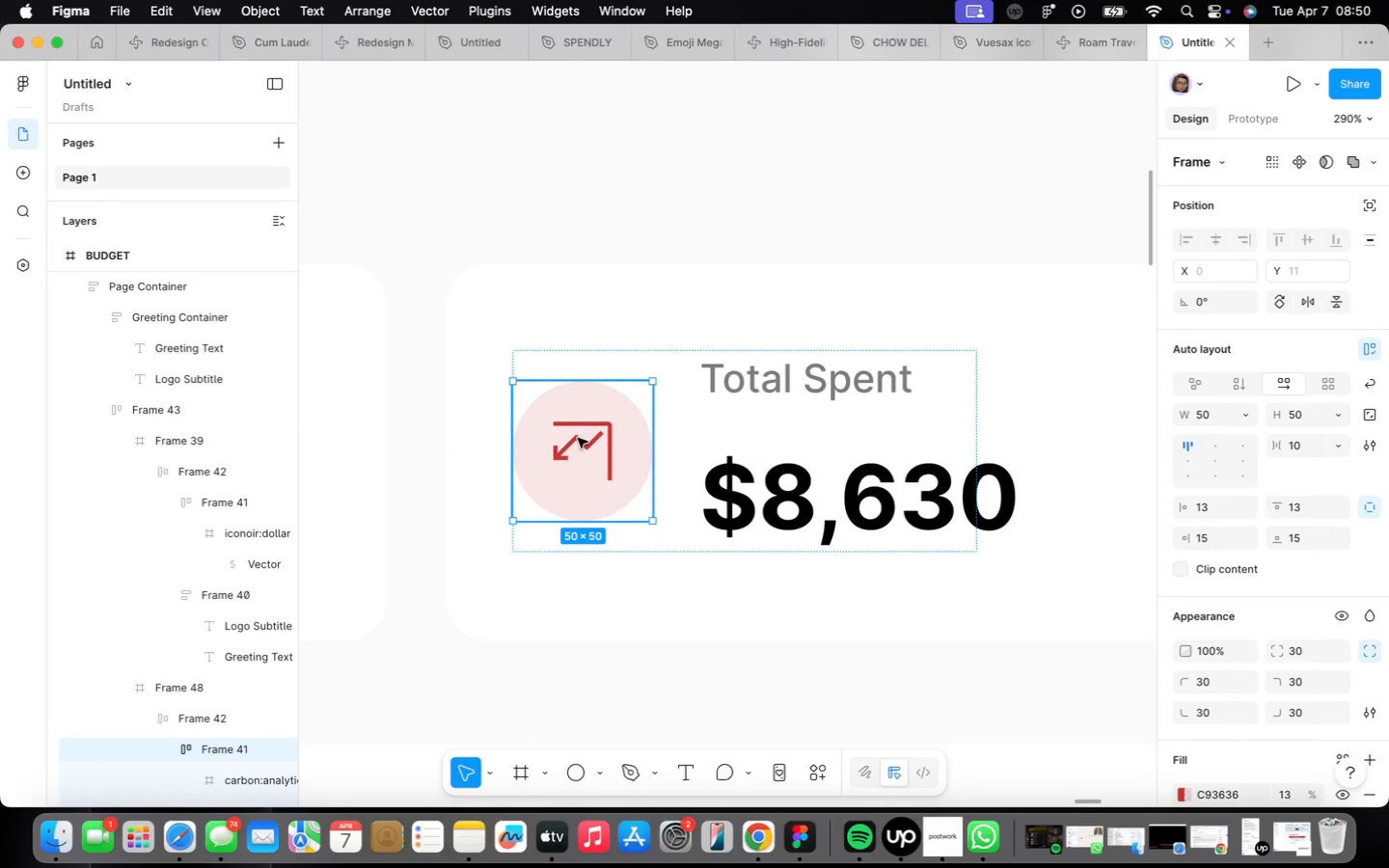 
triple_click([578, 438])
 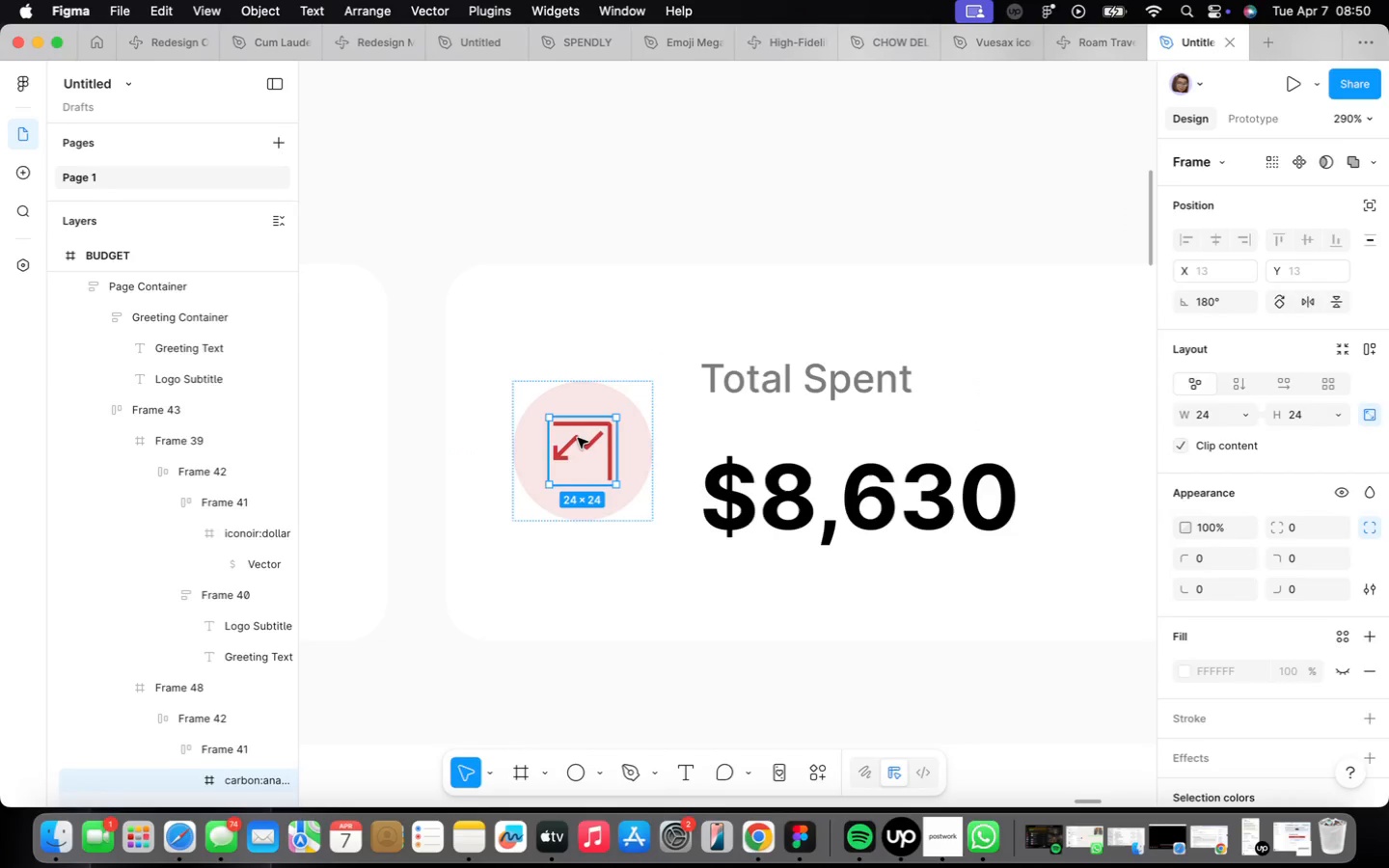 
triple_click([578, 438])
 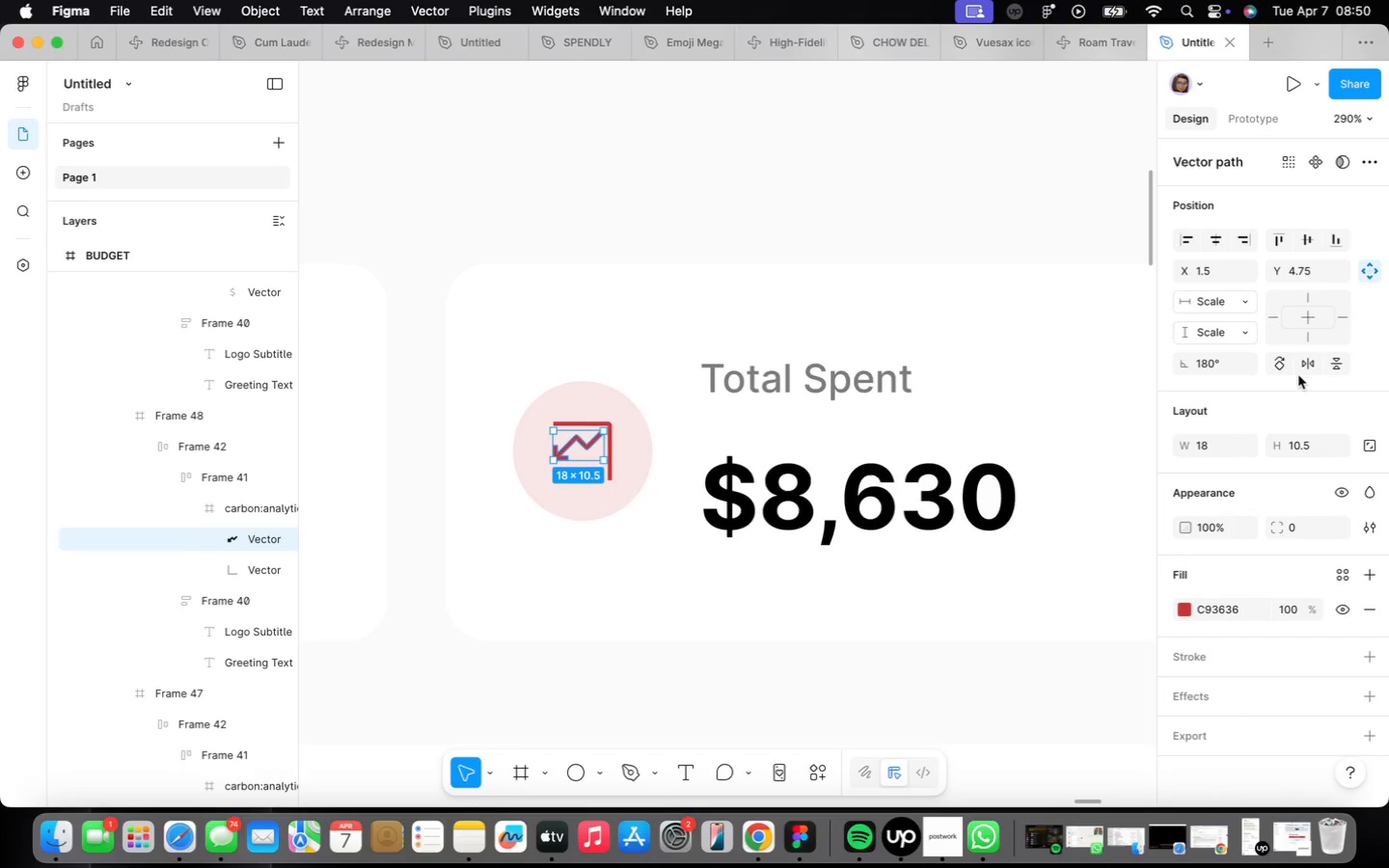 
left_click([1305, 365])
 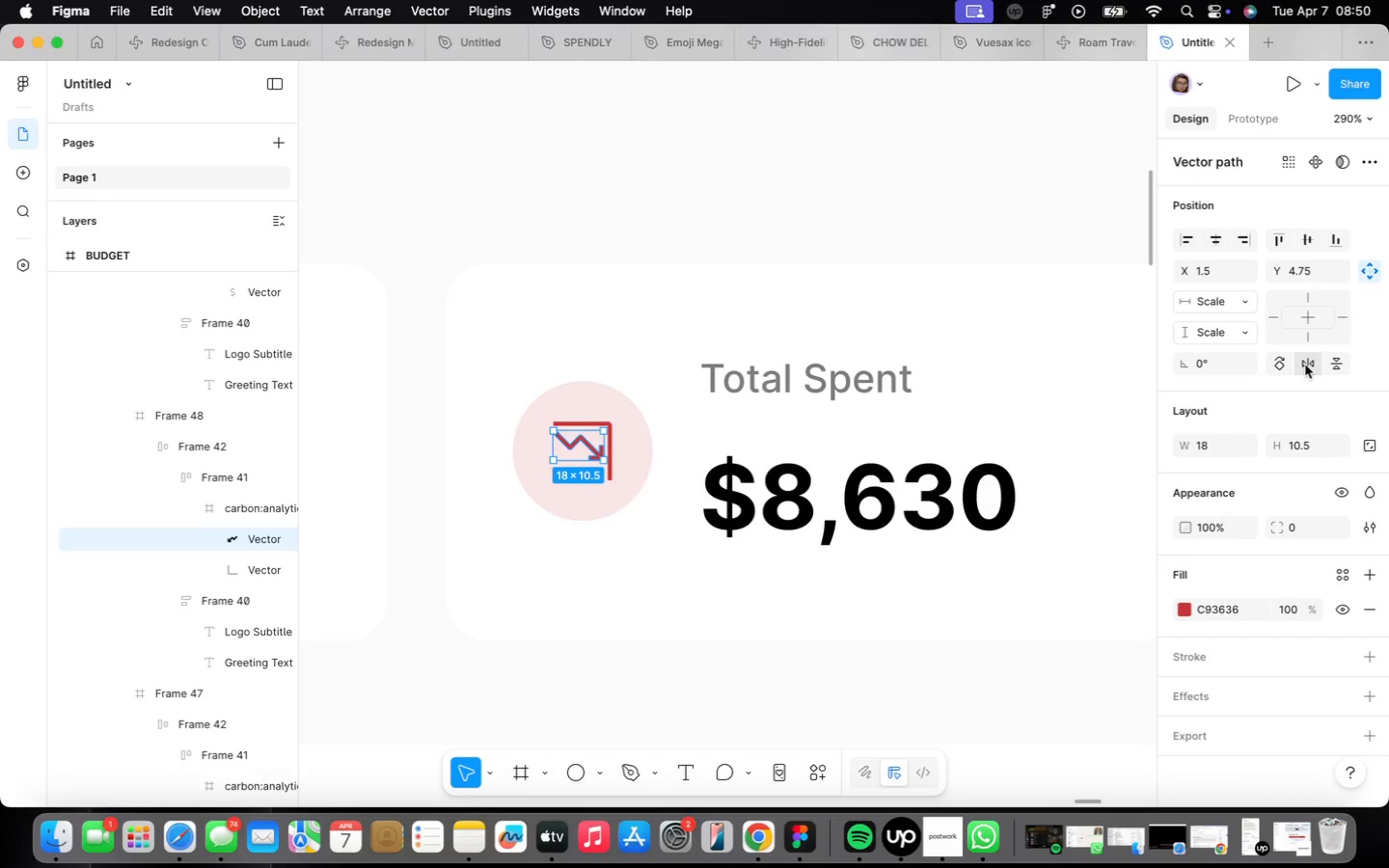 
left_click([1305, 365])
 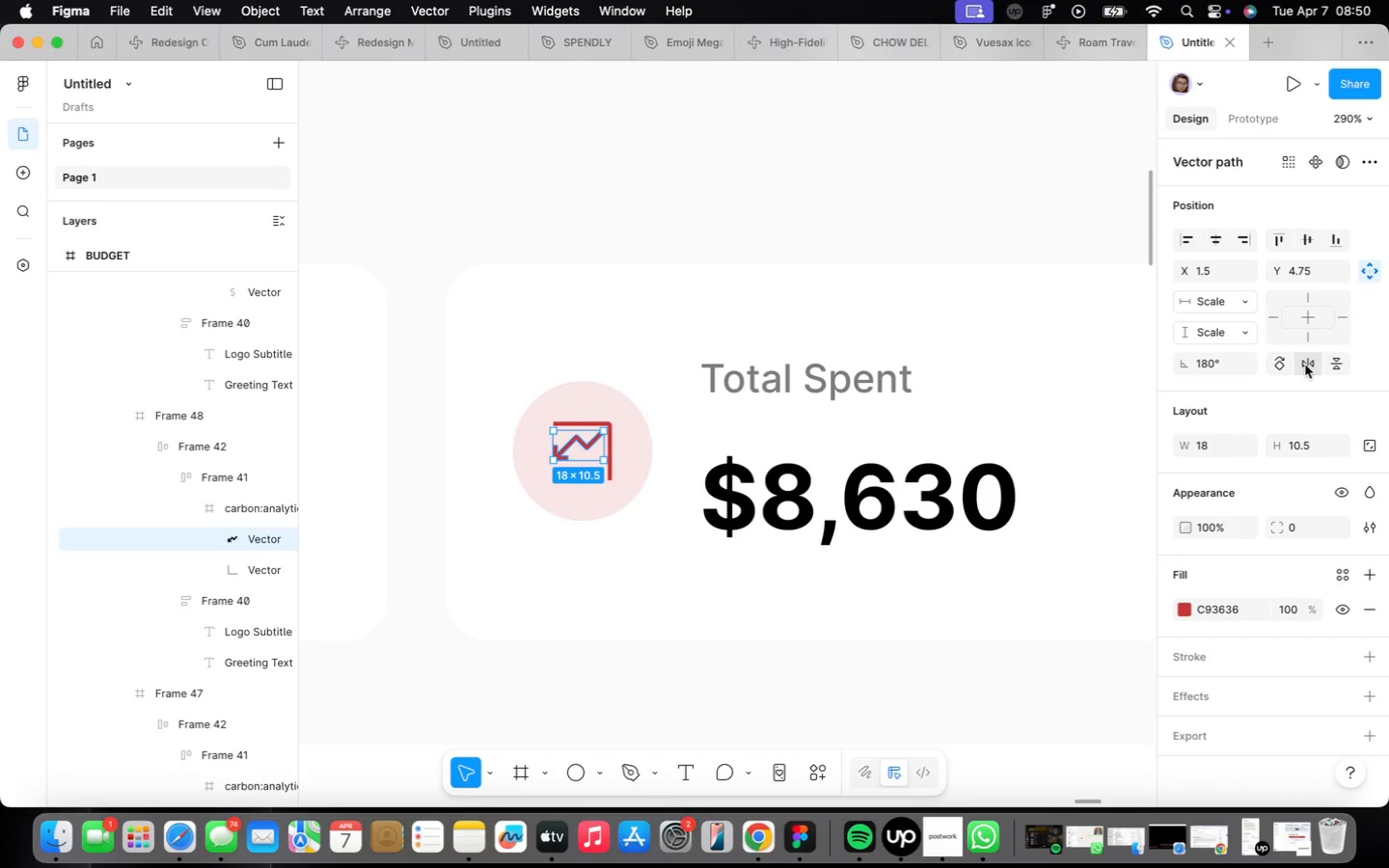 
left_click([1305, 365])
 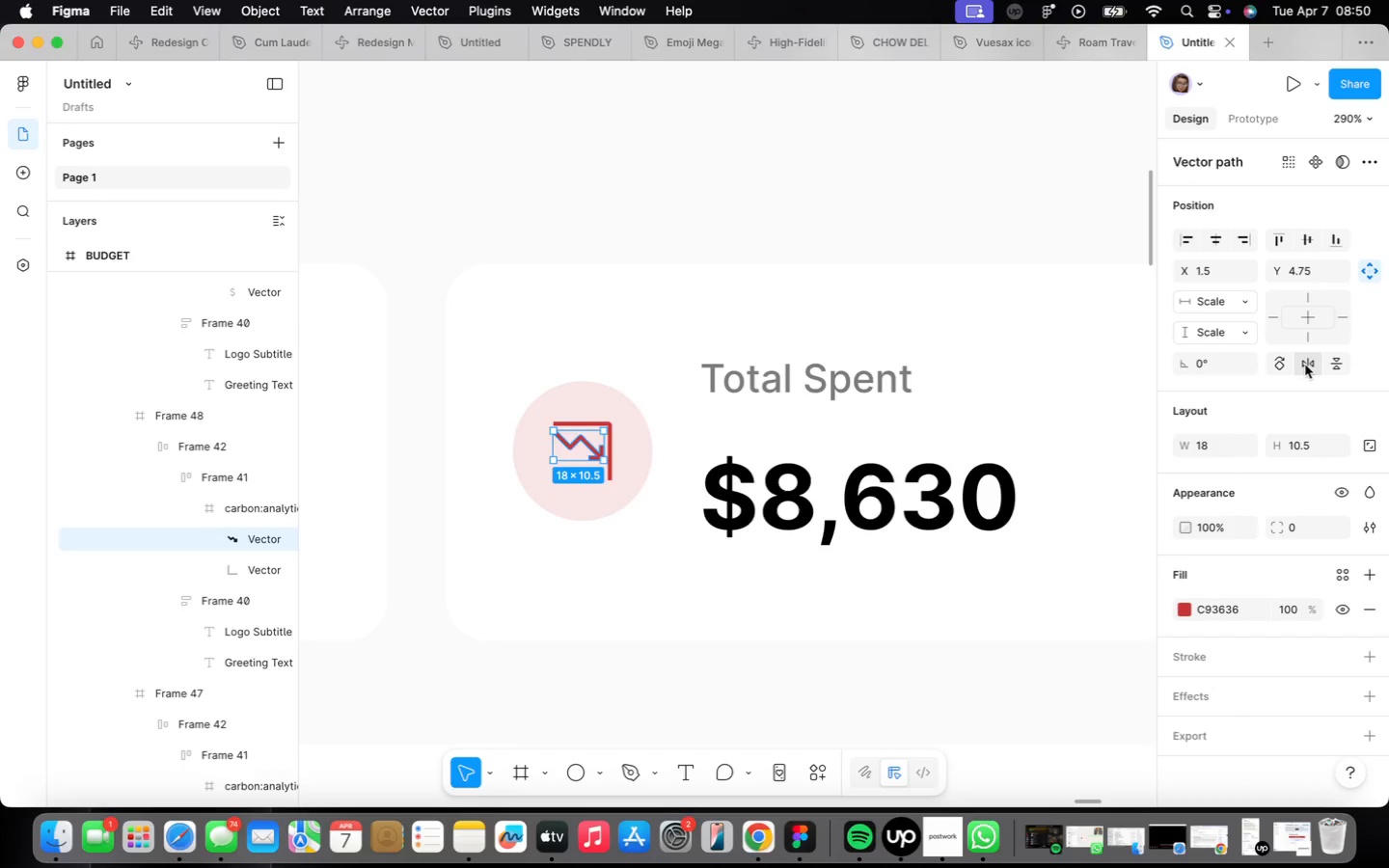 
left_click([1305, 365])
 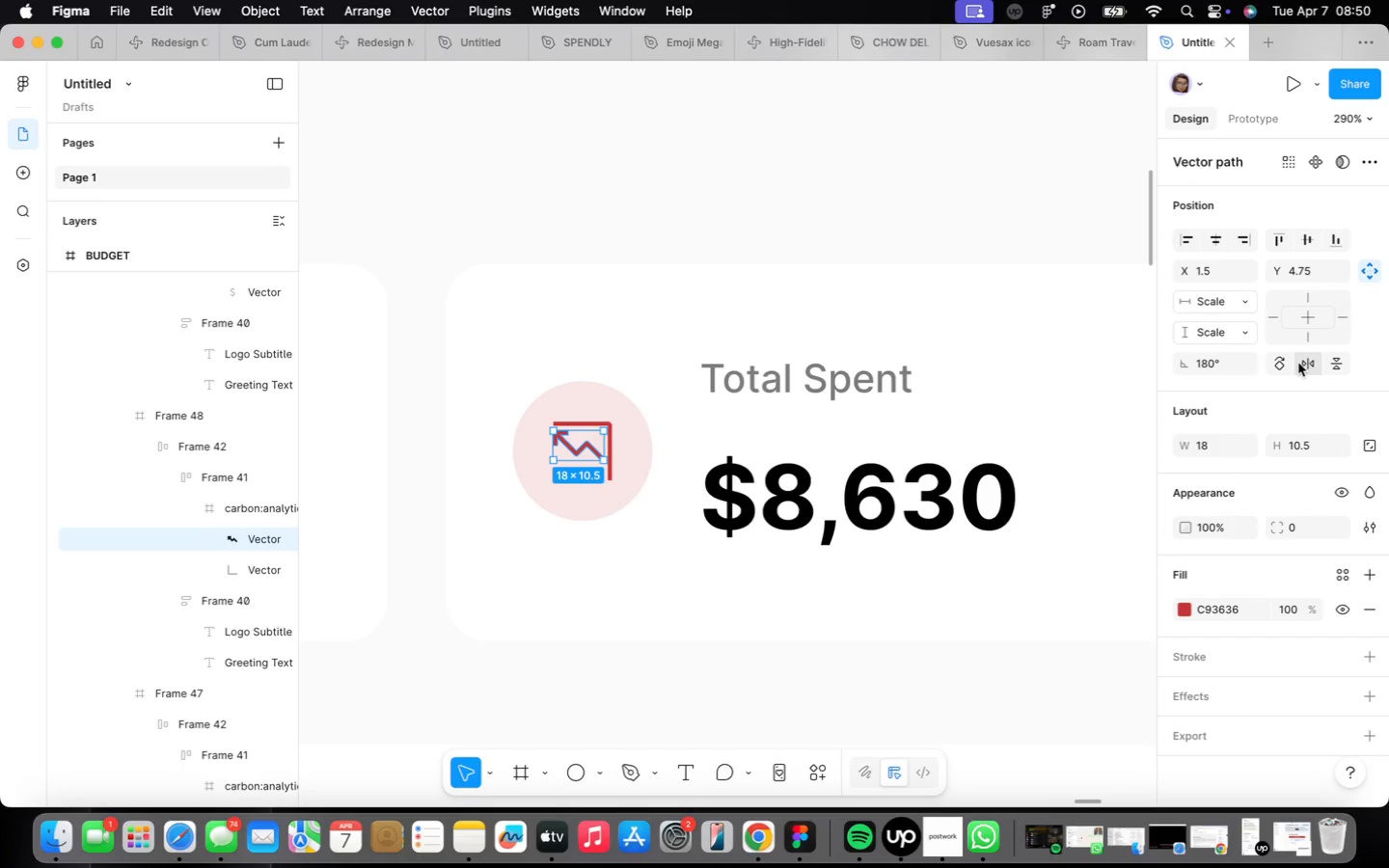 
wait(12.95)
 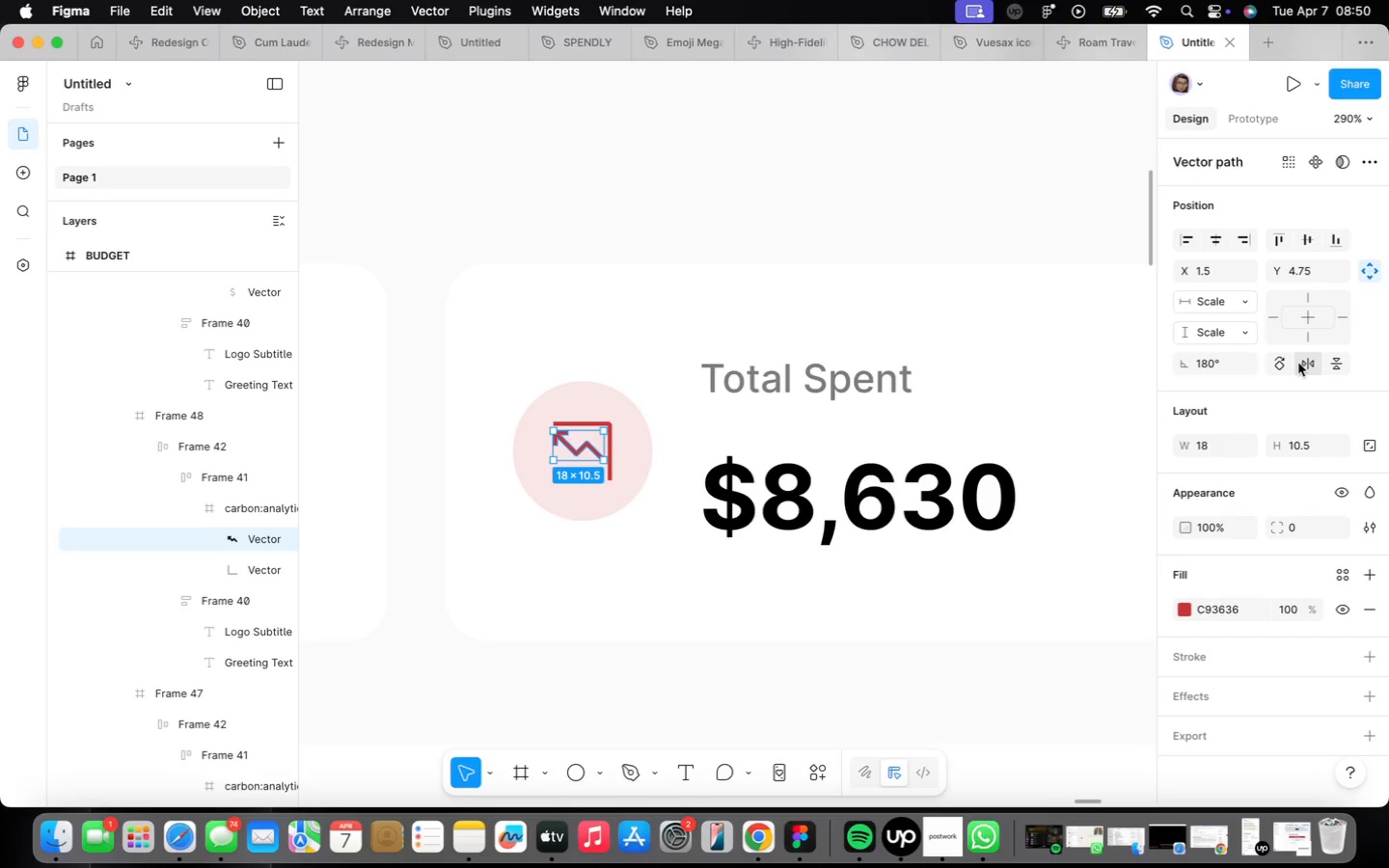 
left_click([1299, 362])
 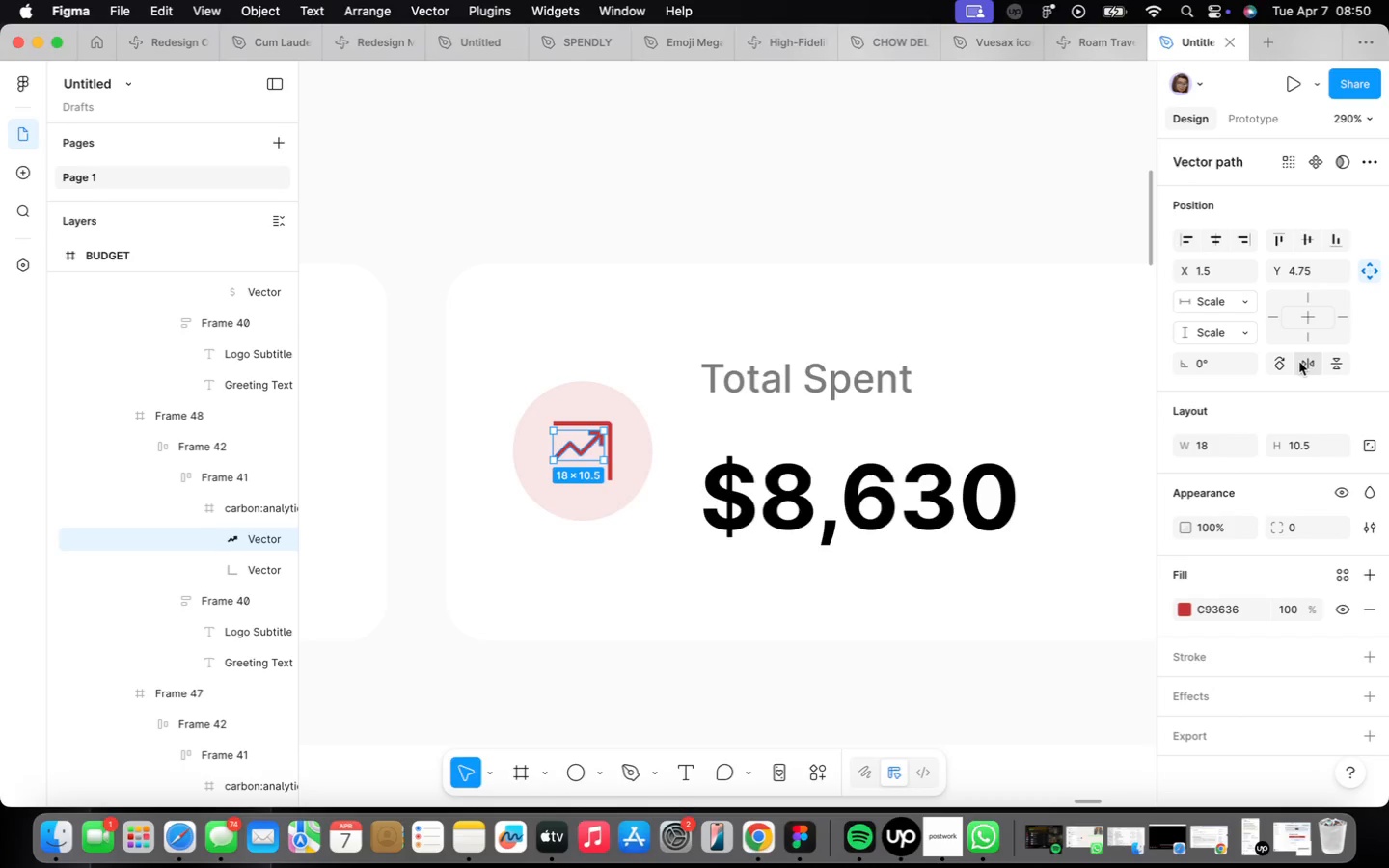 
left_click([1299, 362])
 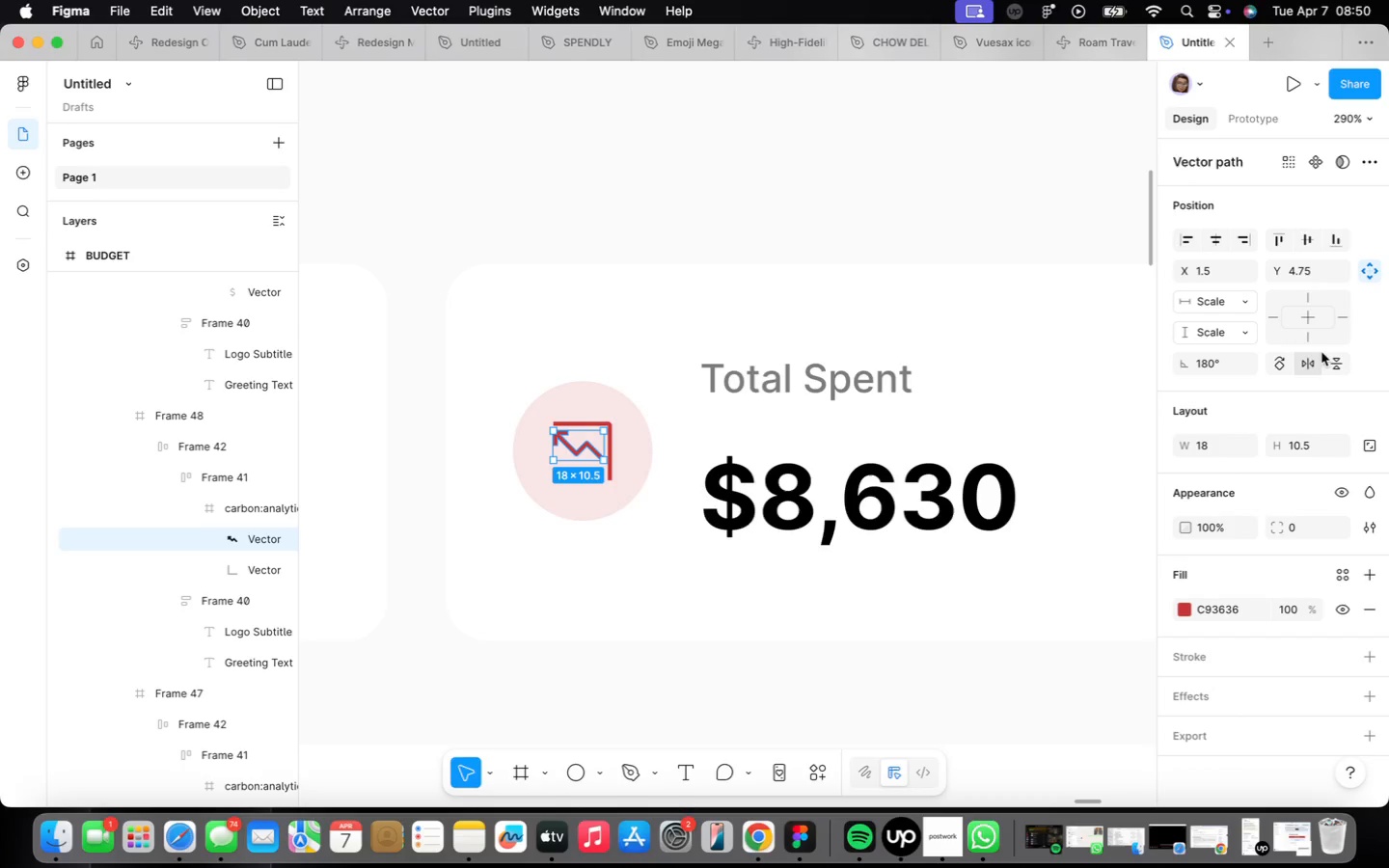 
left_click([1330, 357])
 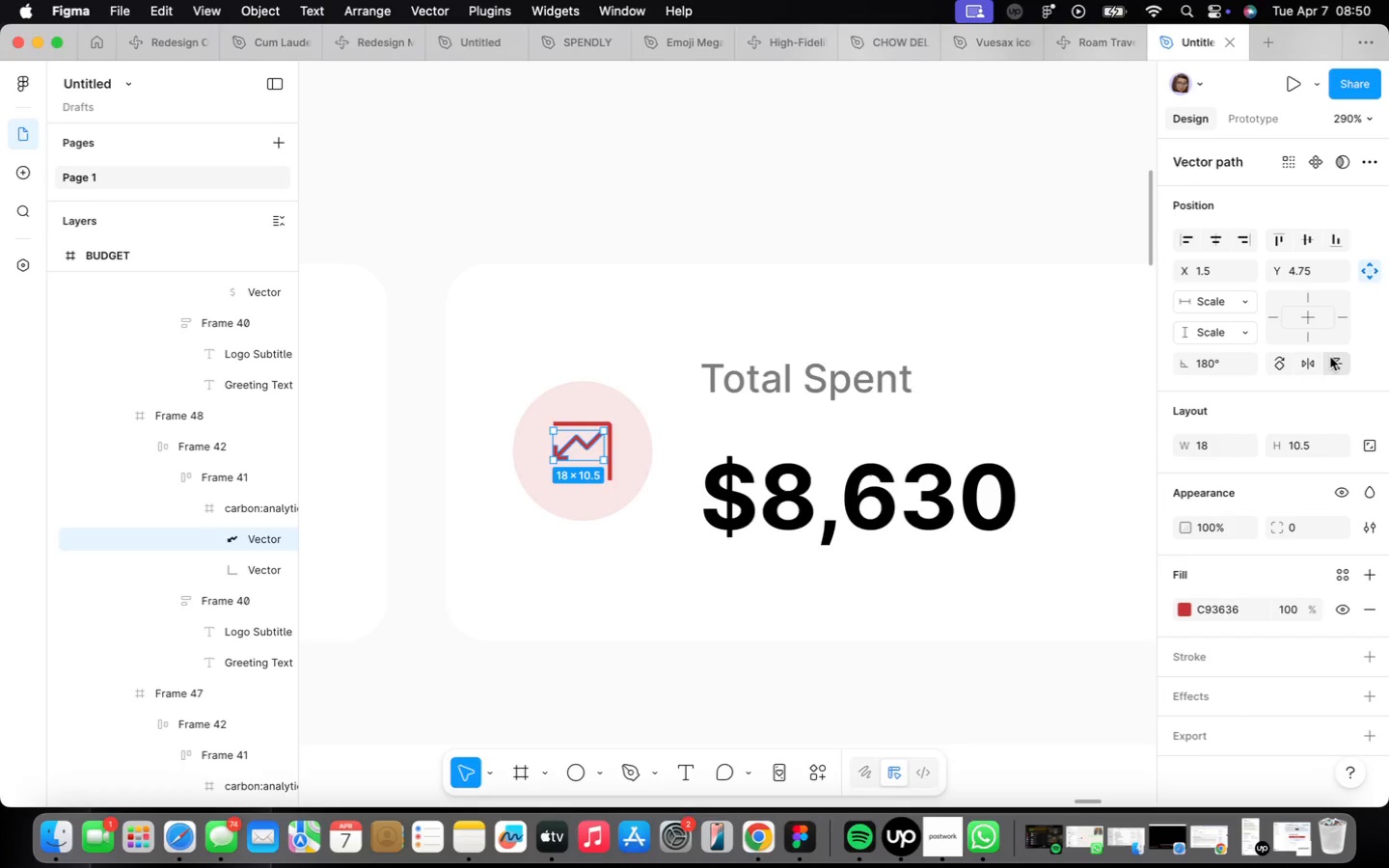 
left_click([1330, 357])
 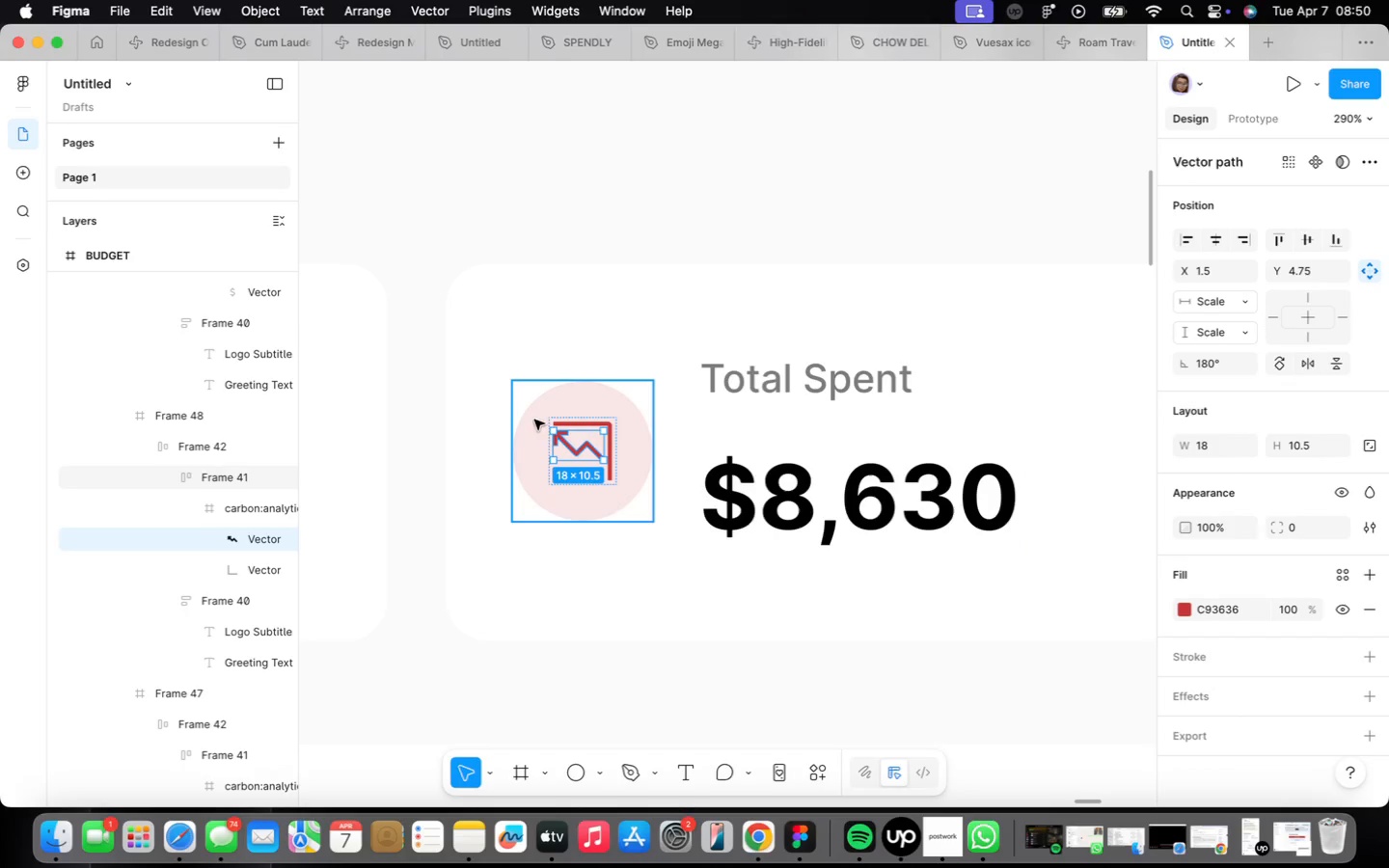 
scroll: coordinate [546, 434], scroll_direction: up, amount: 17.0
 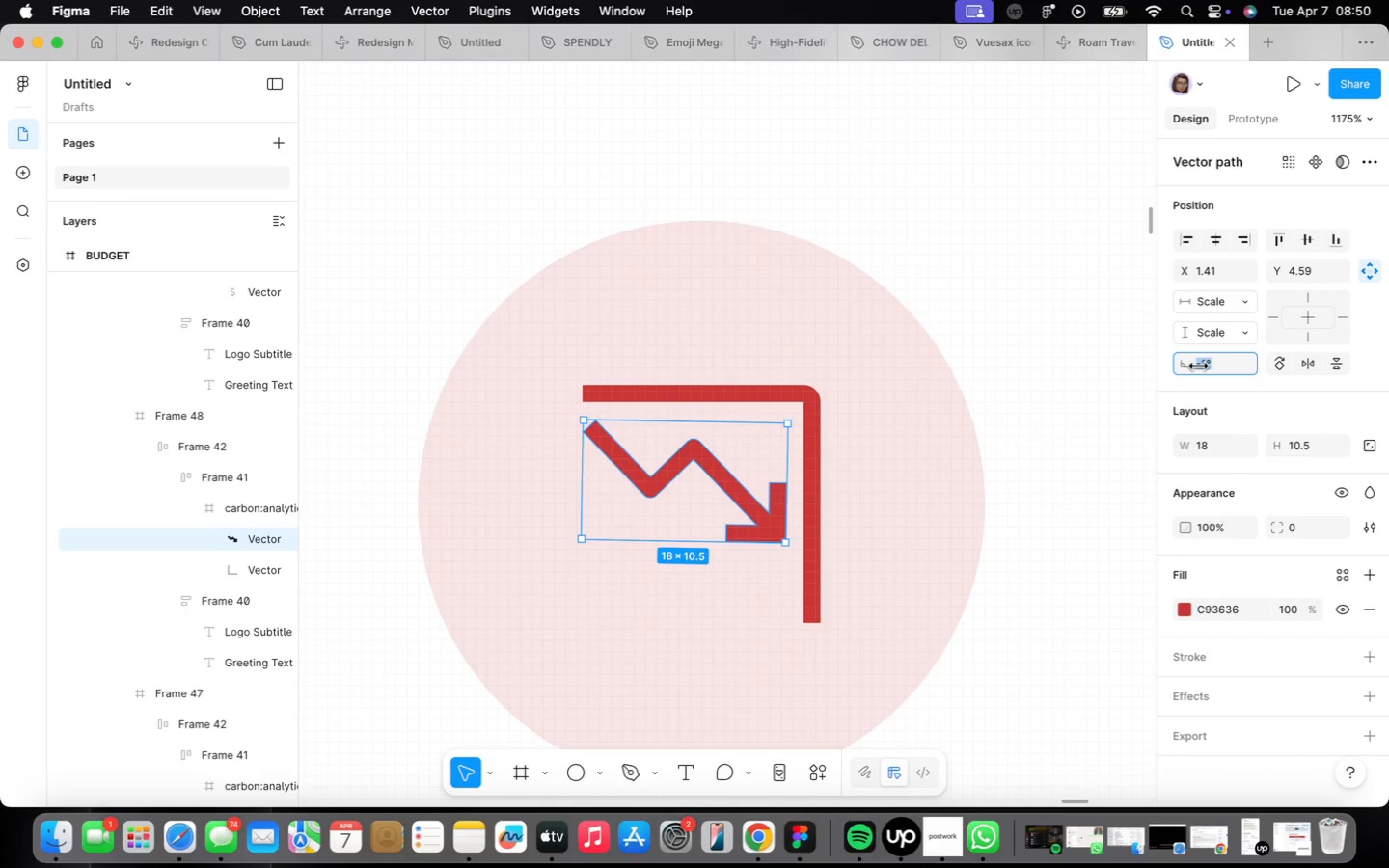 
wait(12.19)
 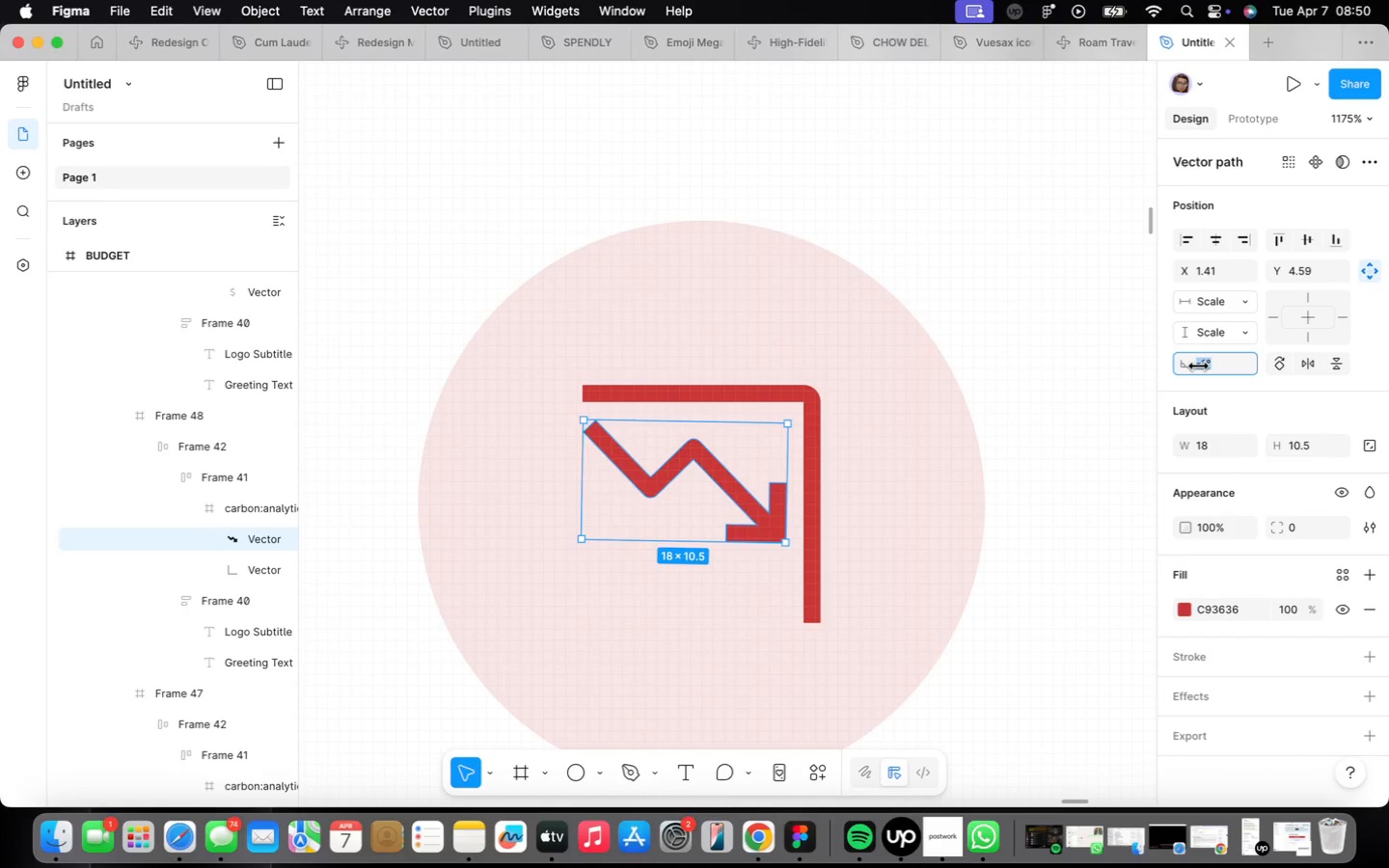 
key(0)
 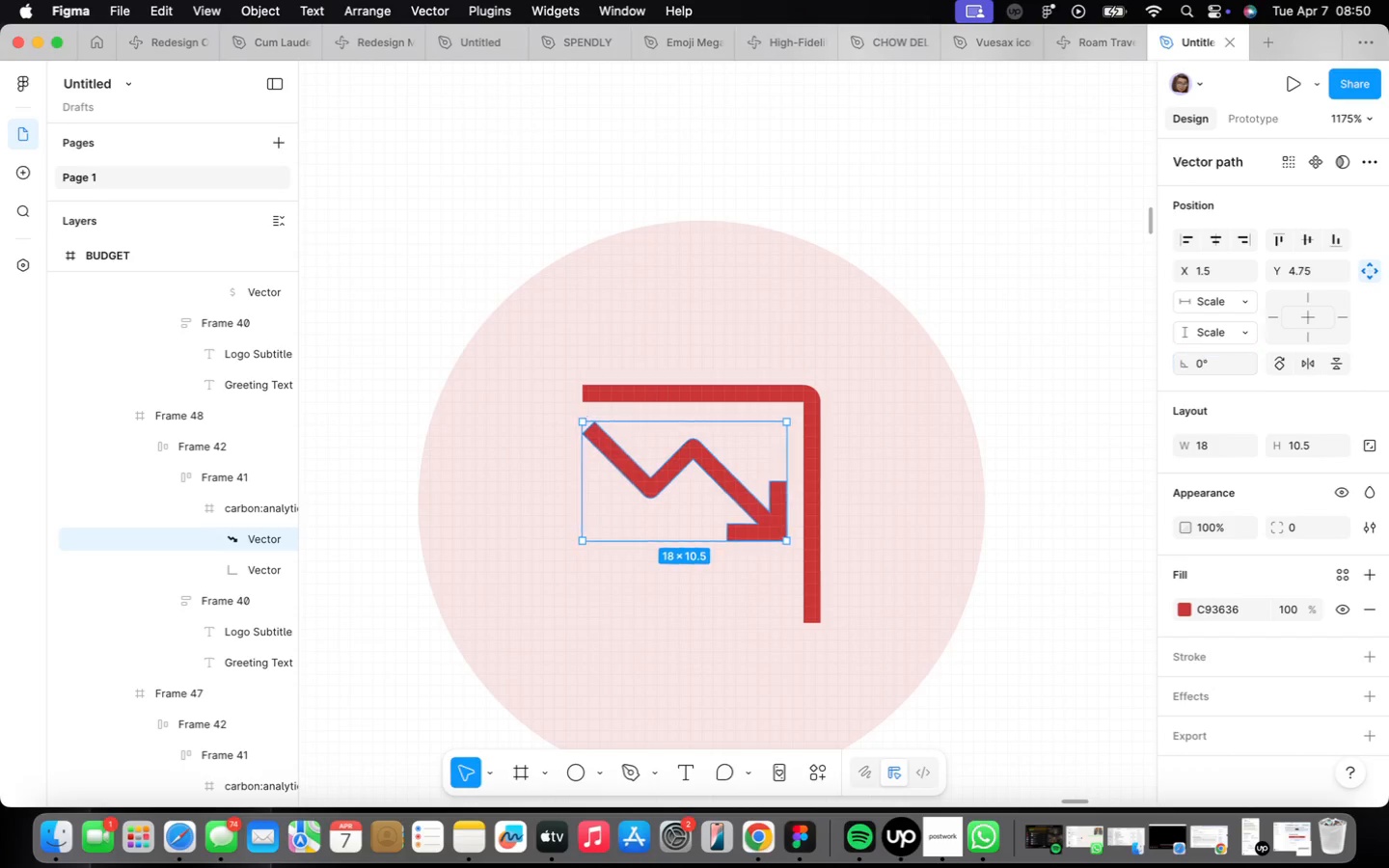 
key(Enter)
 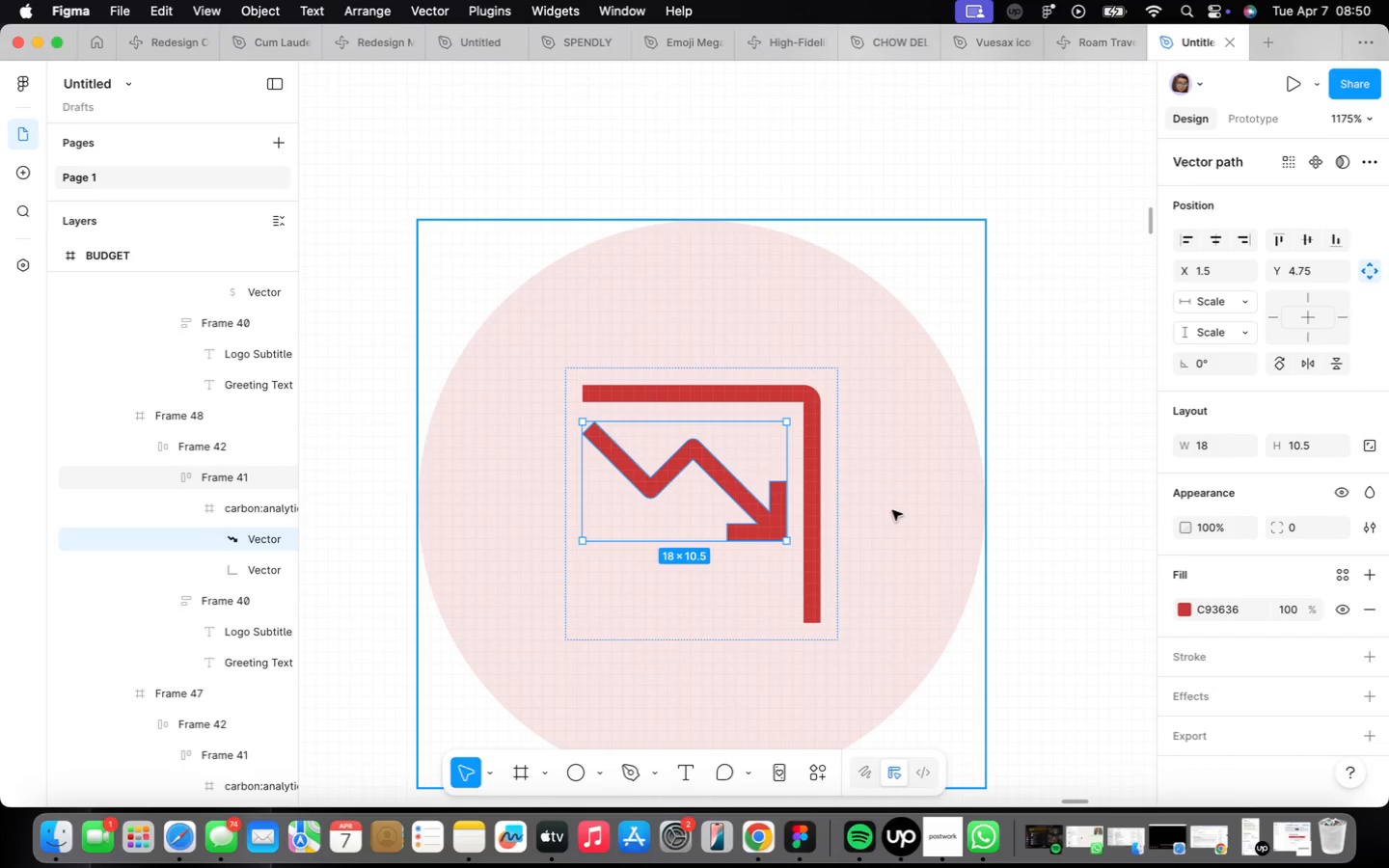 
scroll: coordinate [871, 524], scroll_direction: down, amount: 10.0
 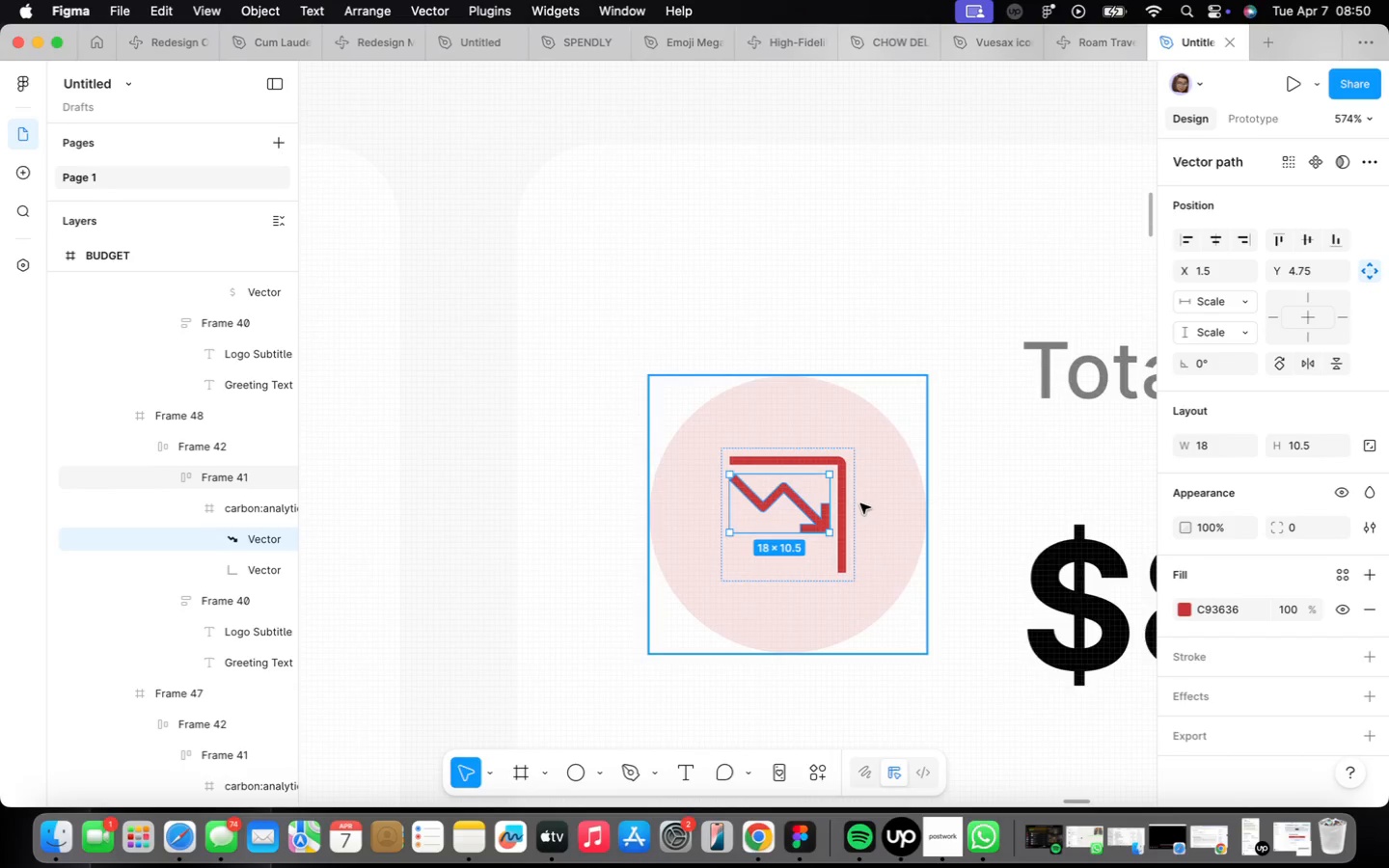 
left_click([845, 502])
 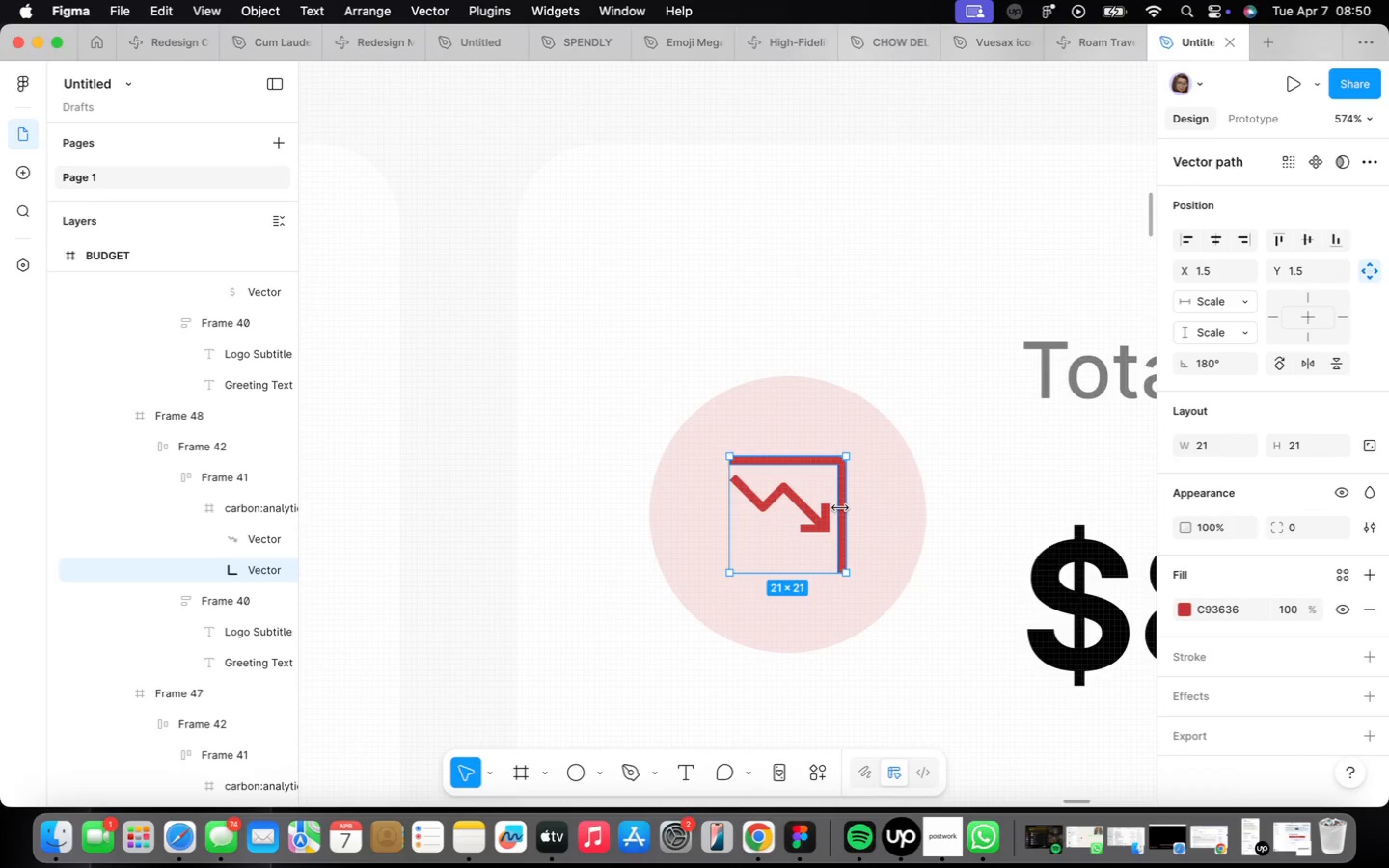 
left_click([839, 489])
 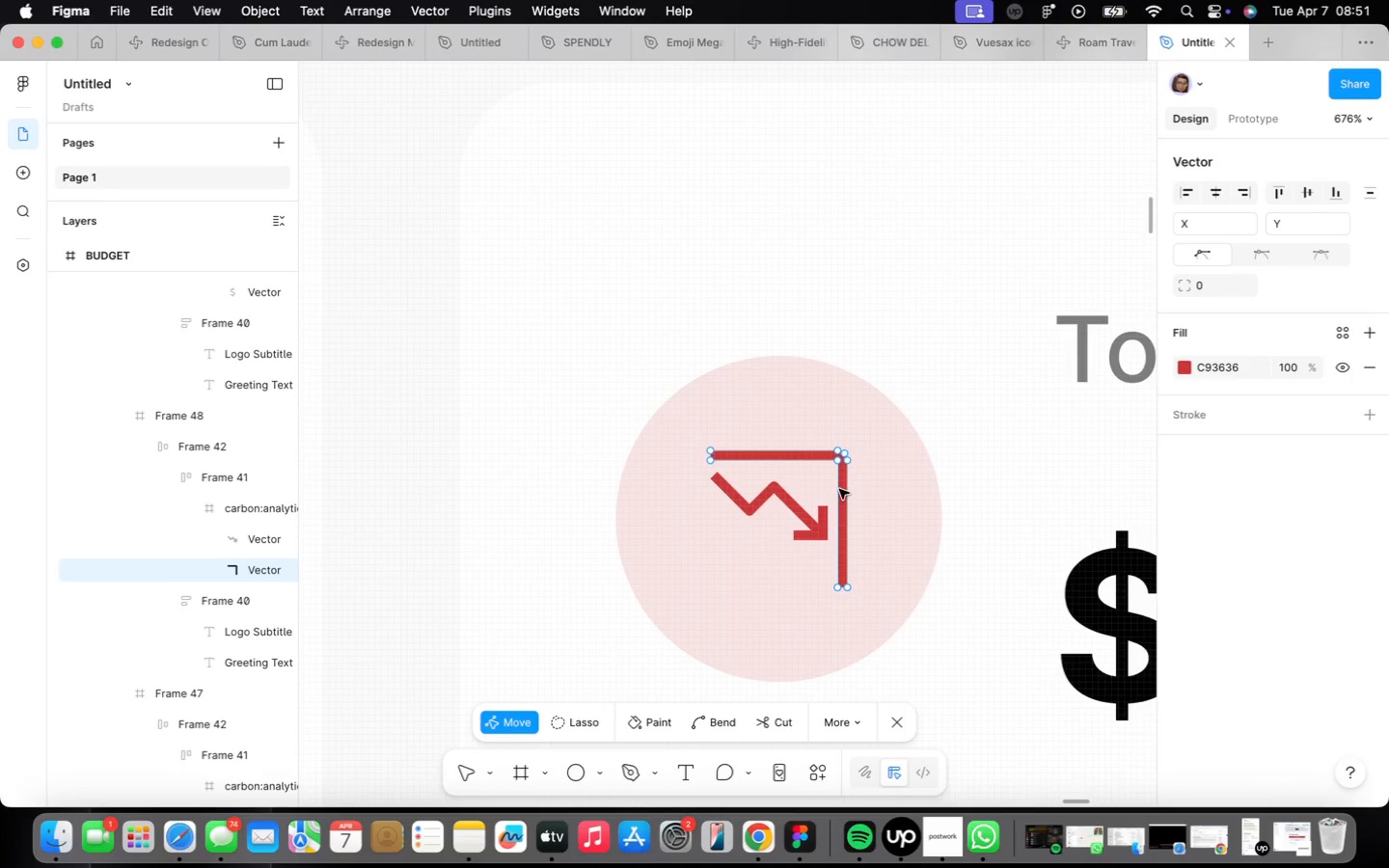 
scroll: coordinate [838, 490], scroll_direction: up, amount: 2.0
 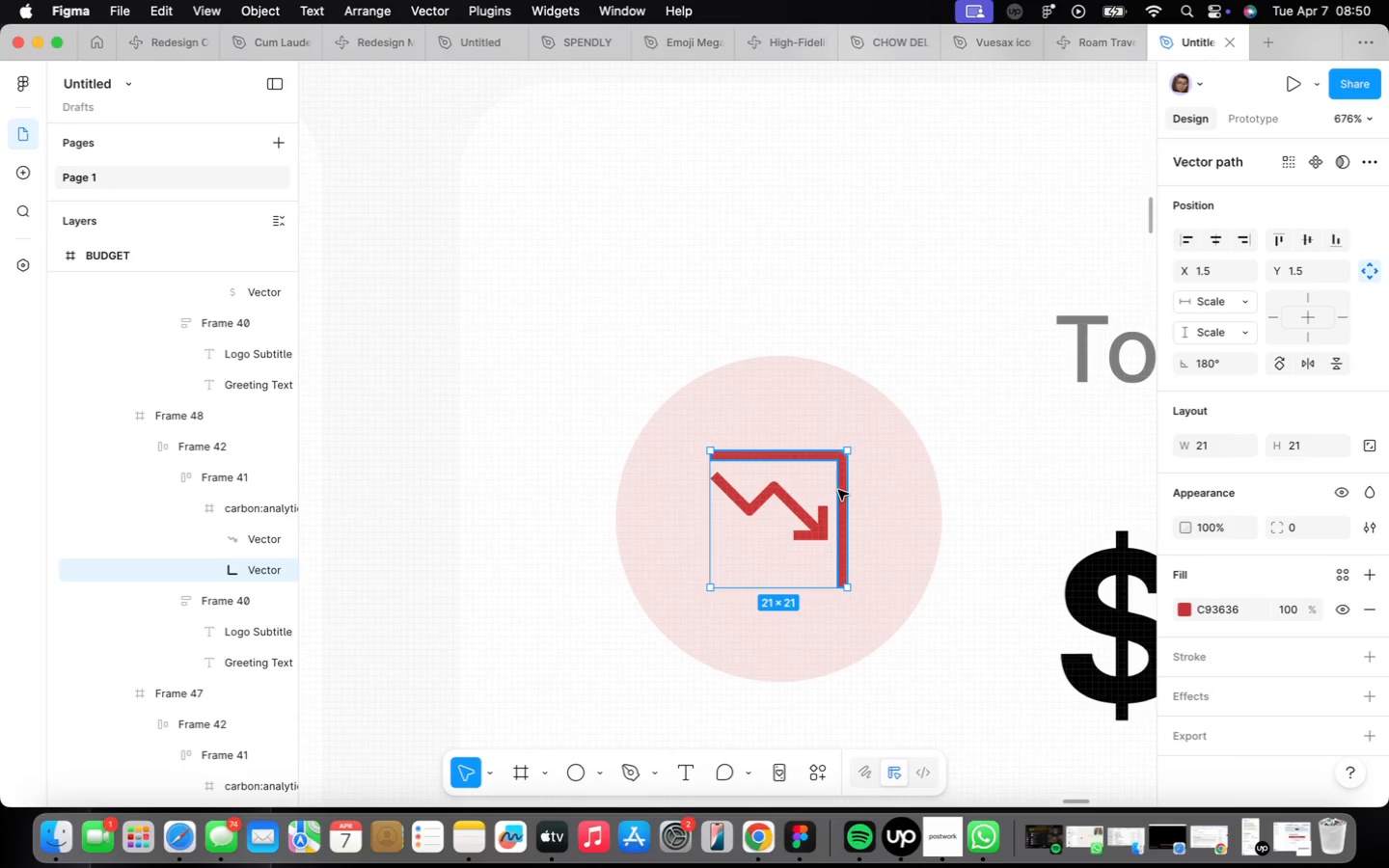 
double_click([839, 489])
 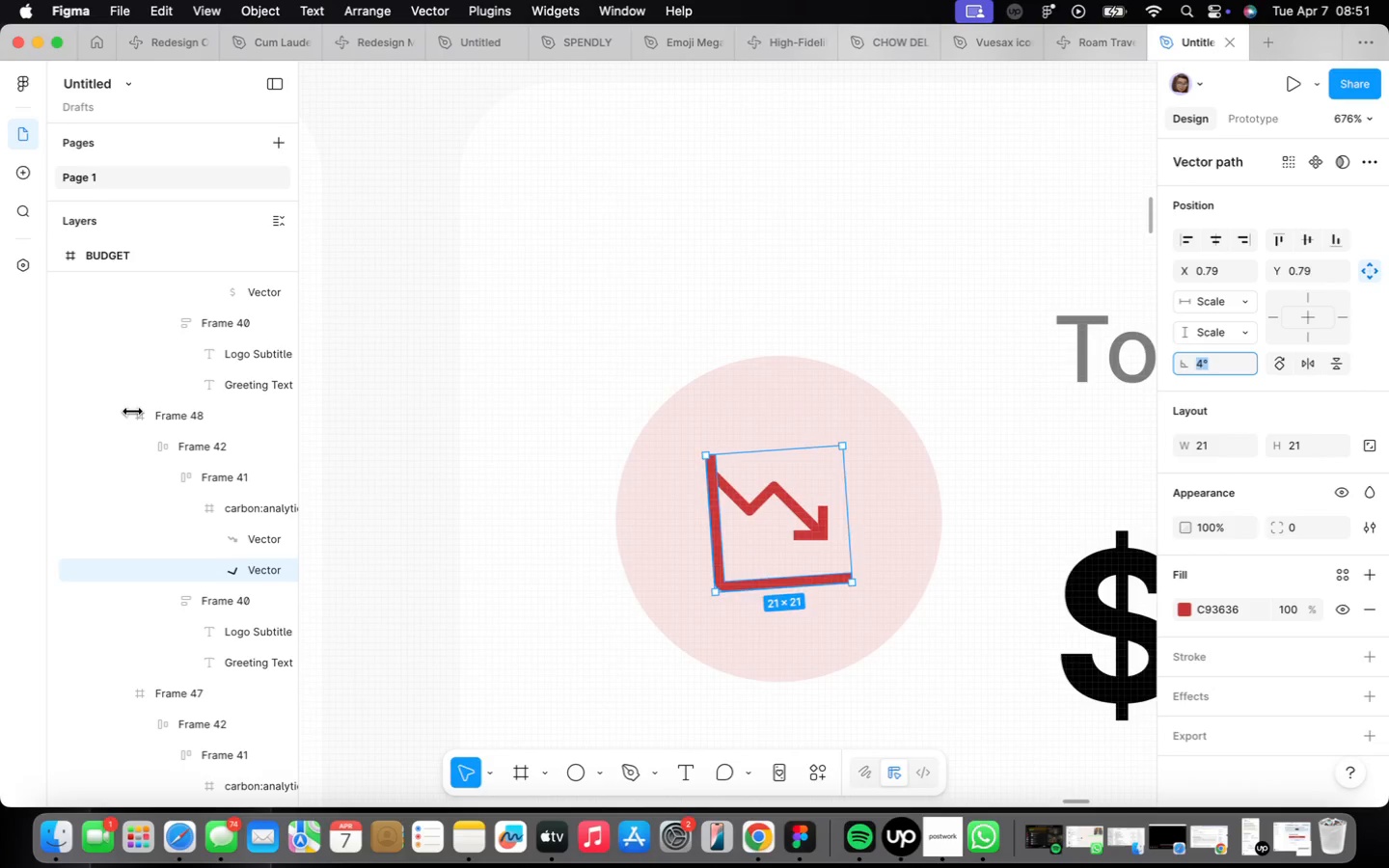 
wait(12.1)
 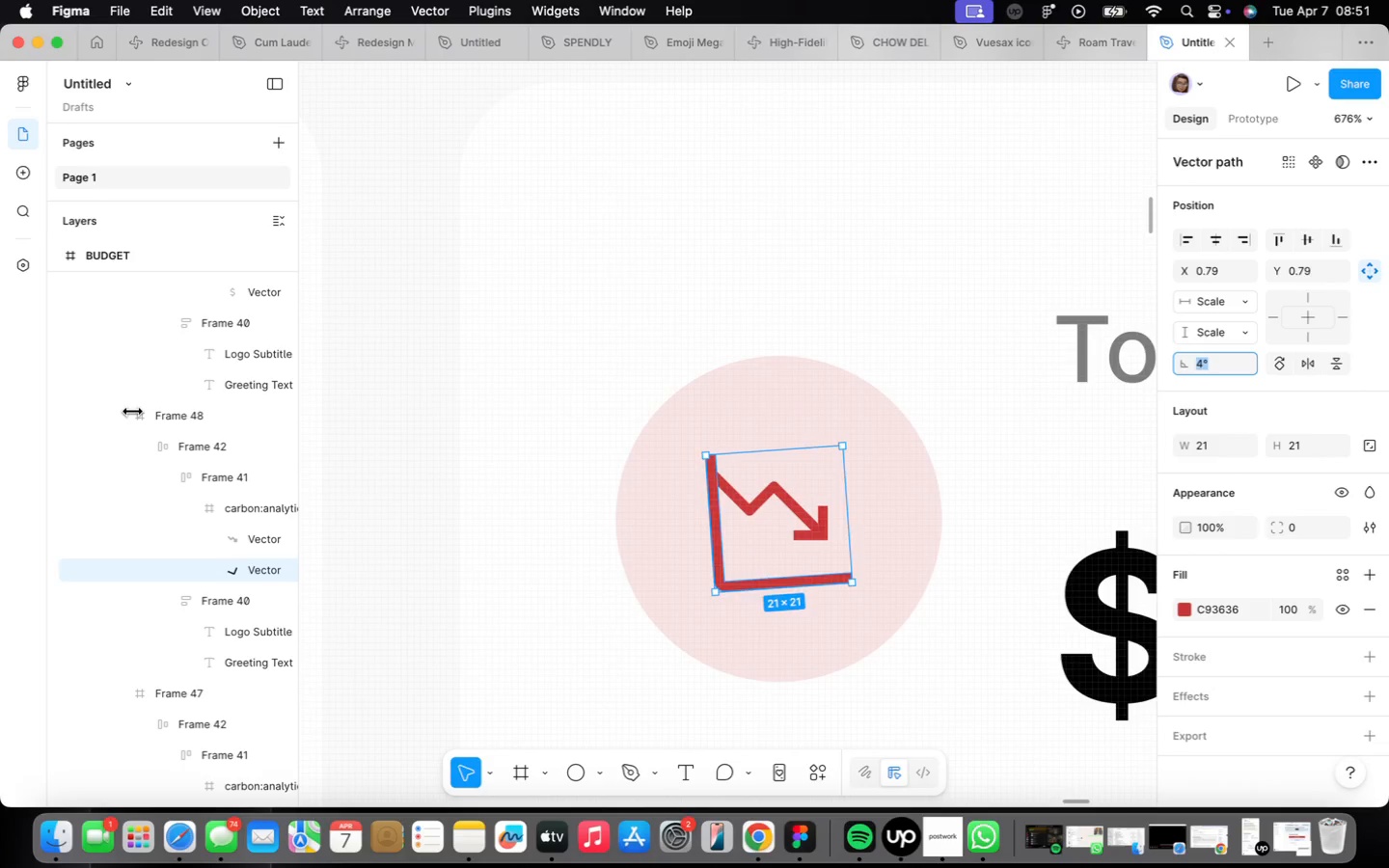 
double_click([798, 504])
 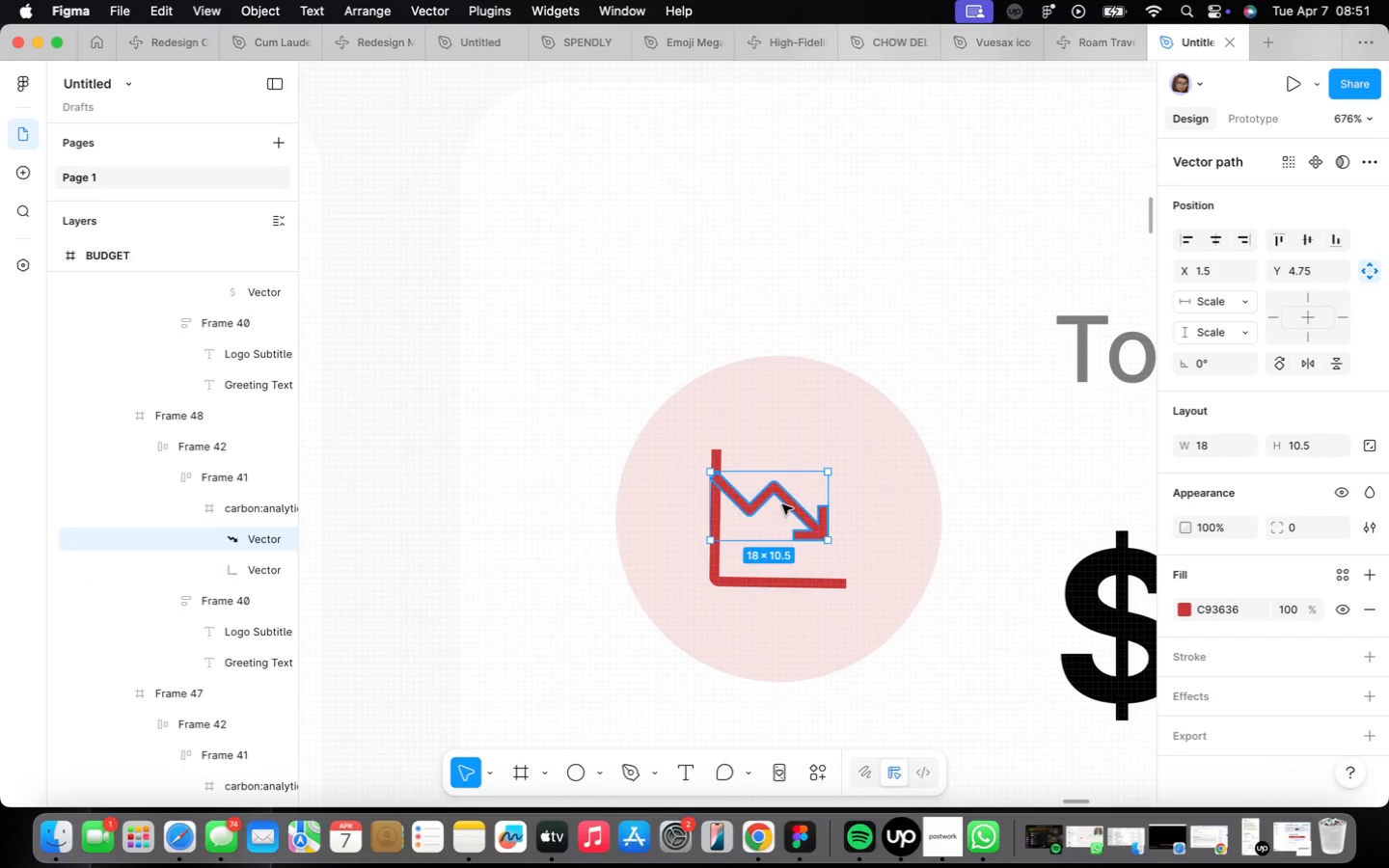 
key(ArrowRight)
 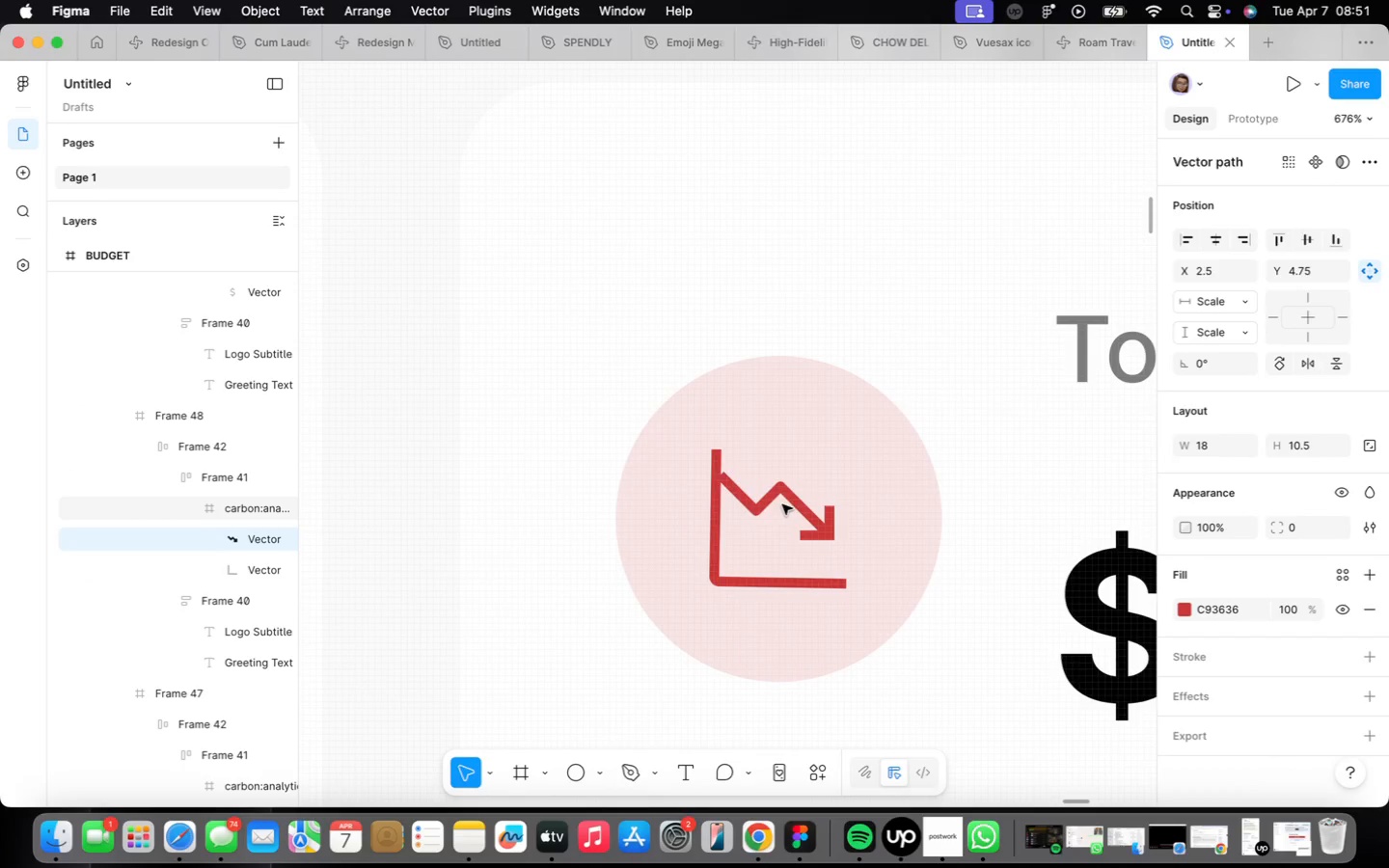 
key(ArrowRight)
 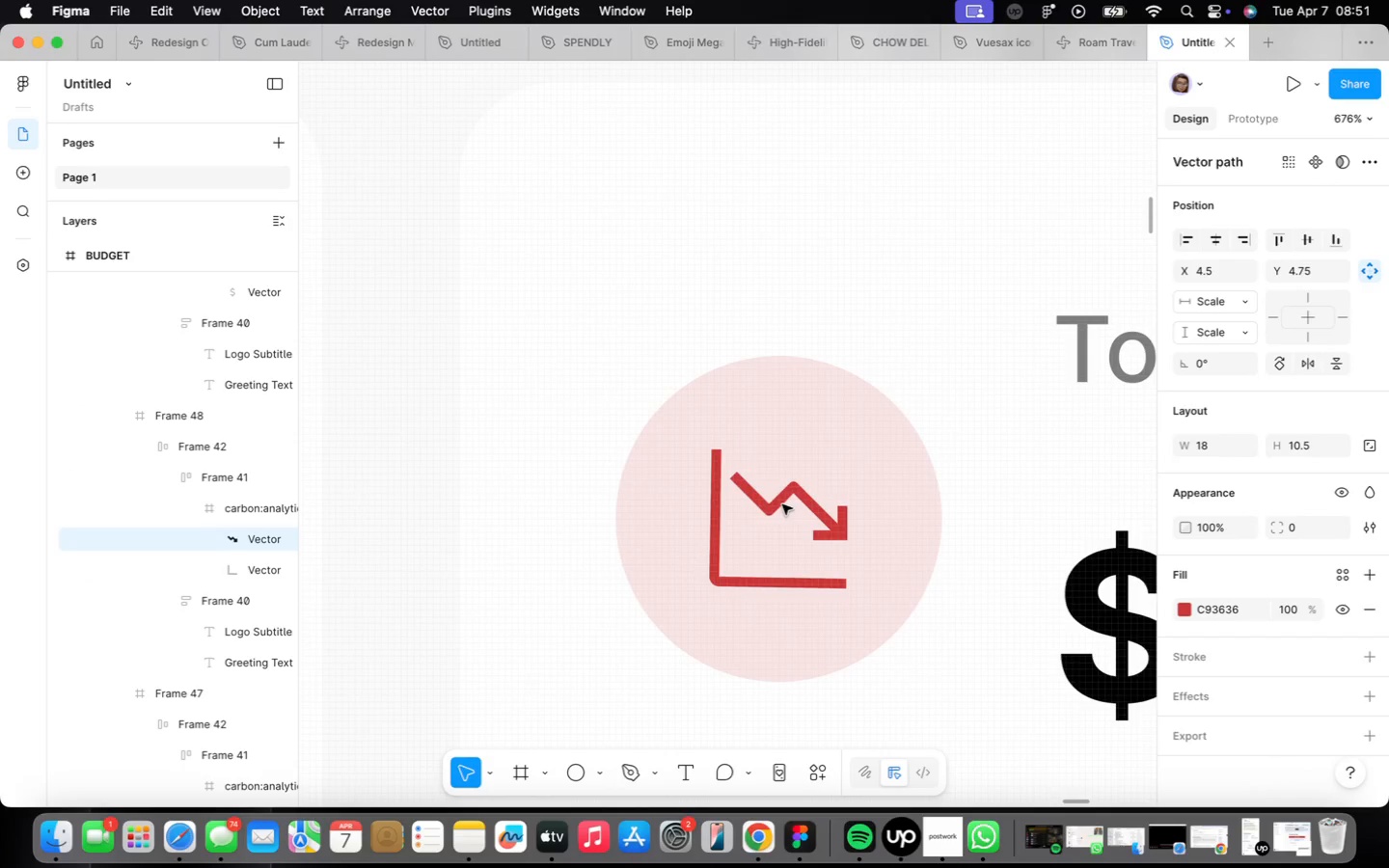 
key(ArrowRight)
 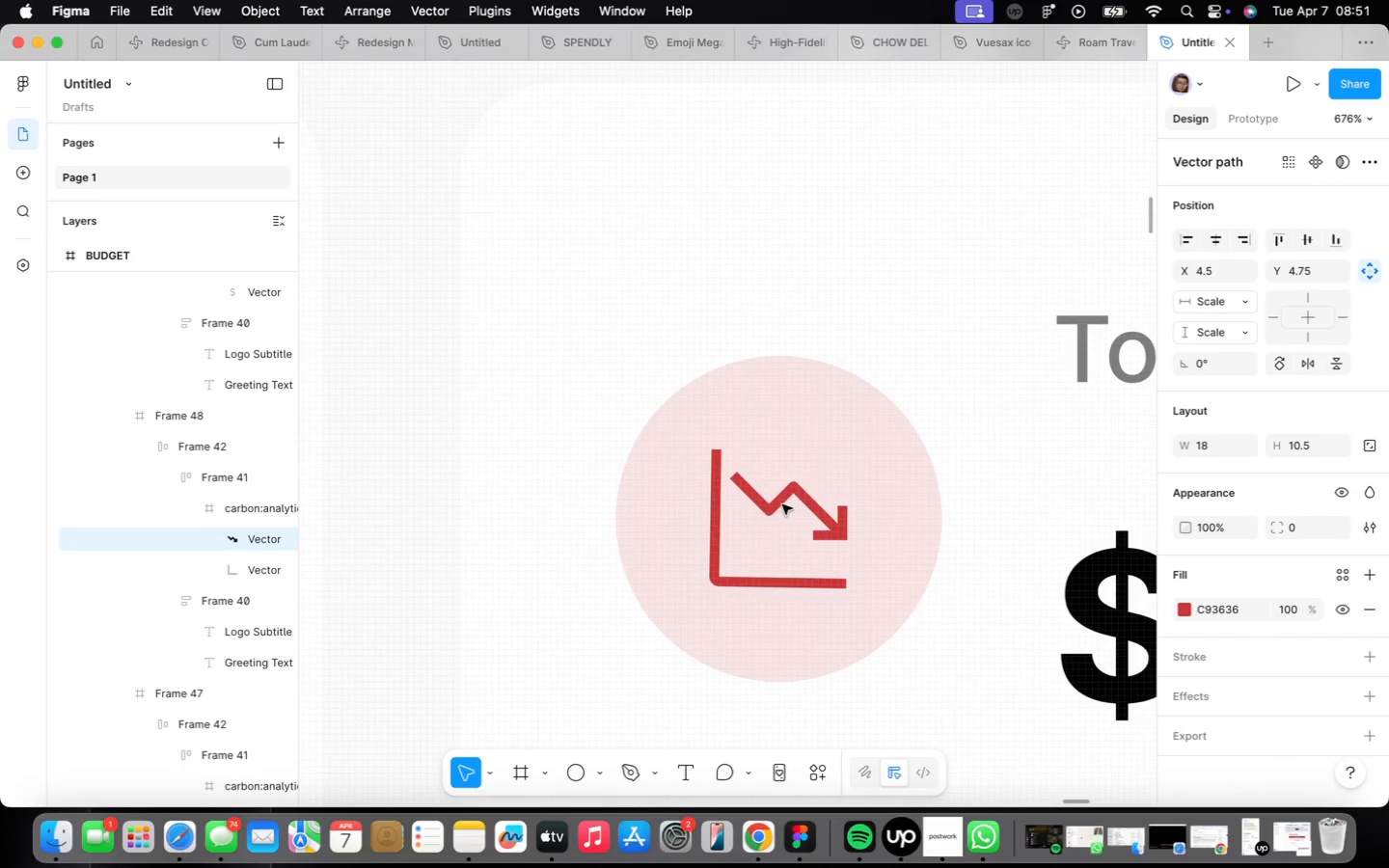 
key(ArrowDown)
 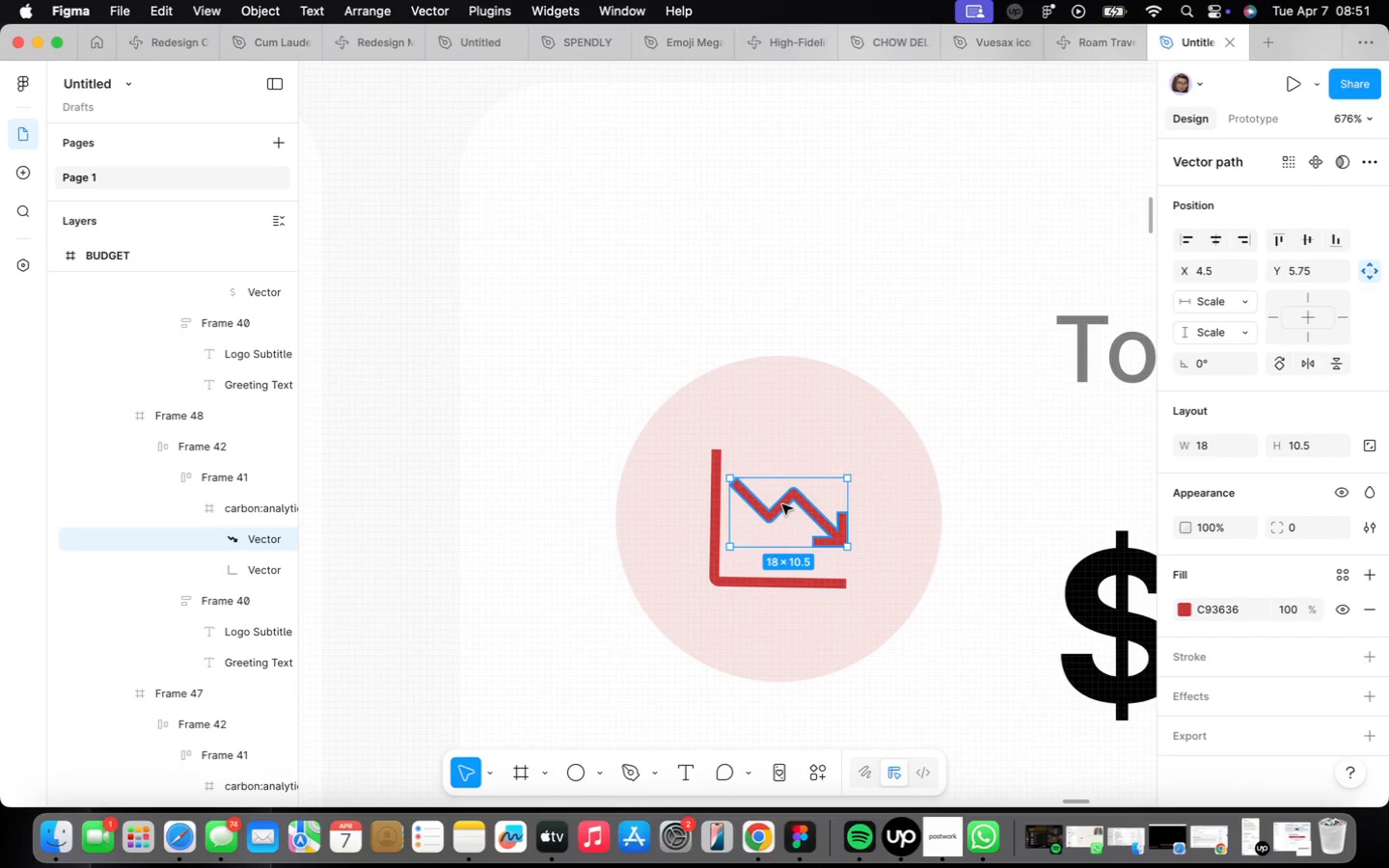 
scroll: coordinate [711, 490], scroll_direction: down, amount: 30.0
 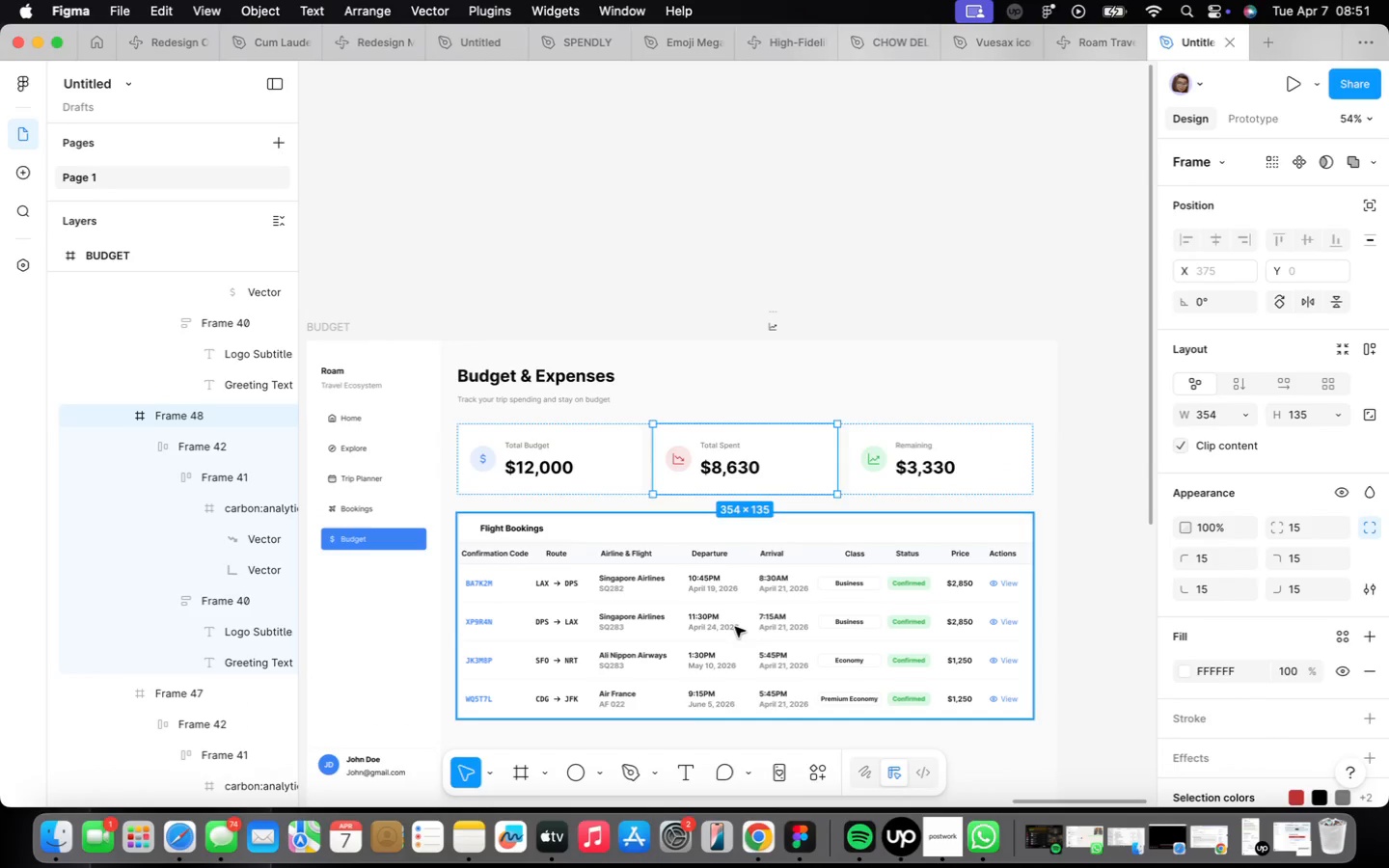 
wait(8.63)
 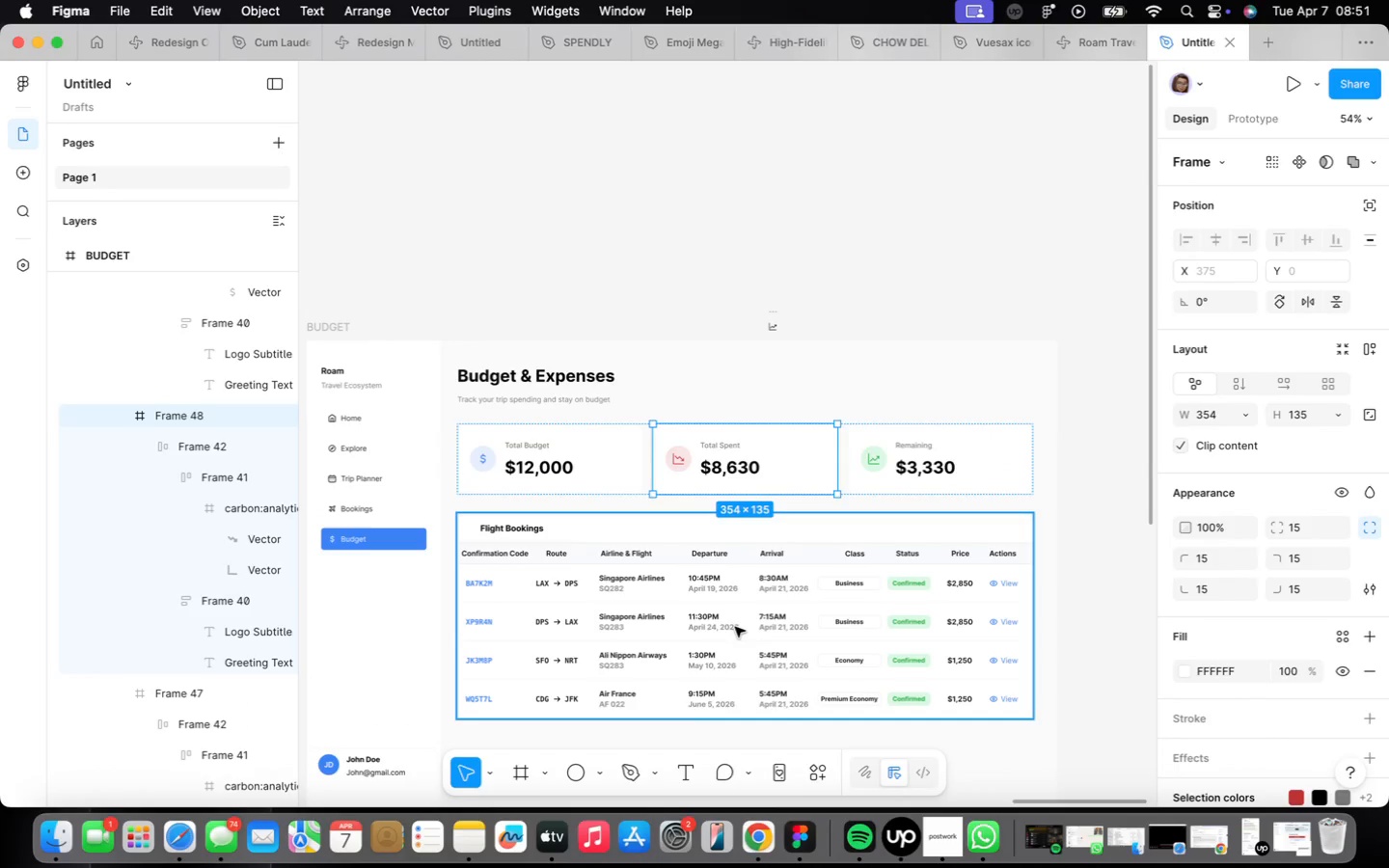 
left_click([823, 277])
 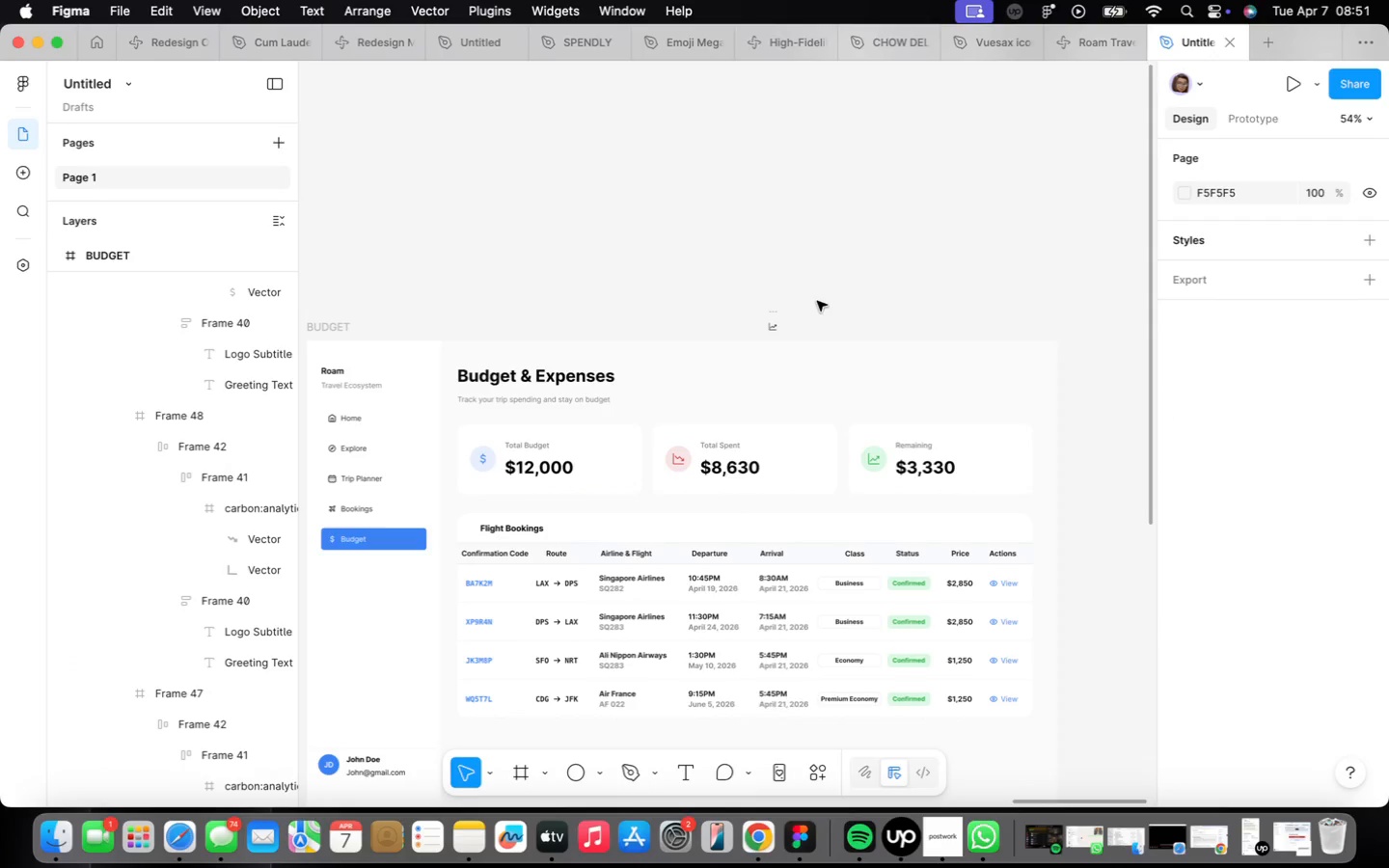 
scroll: coordinate [818, 301], scroll_direction: up, amount: 4.0
 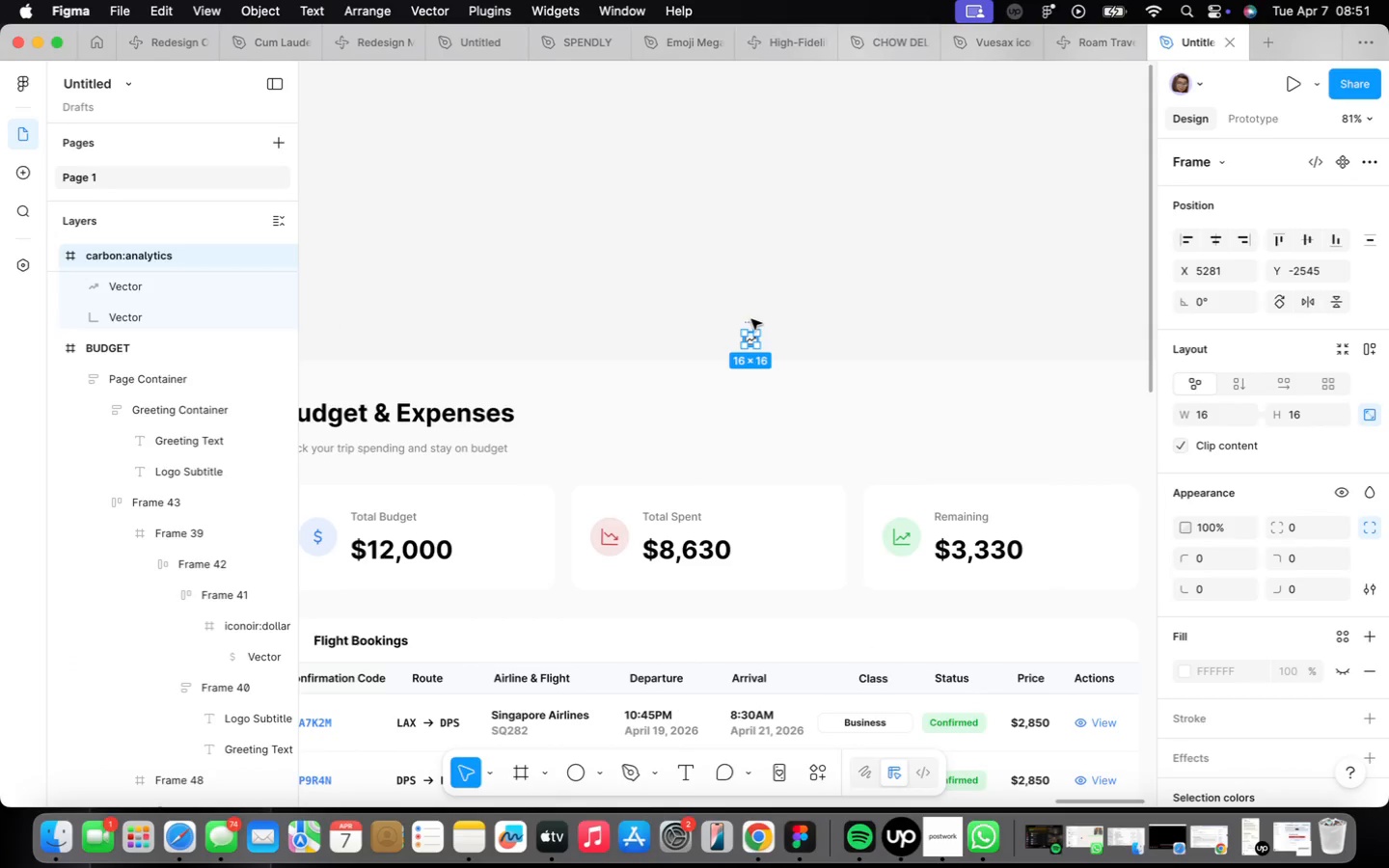 
key(Backspace)
 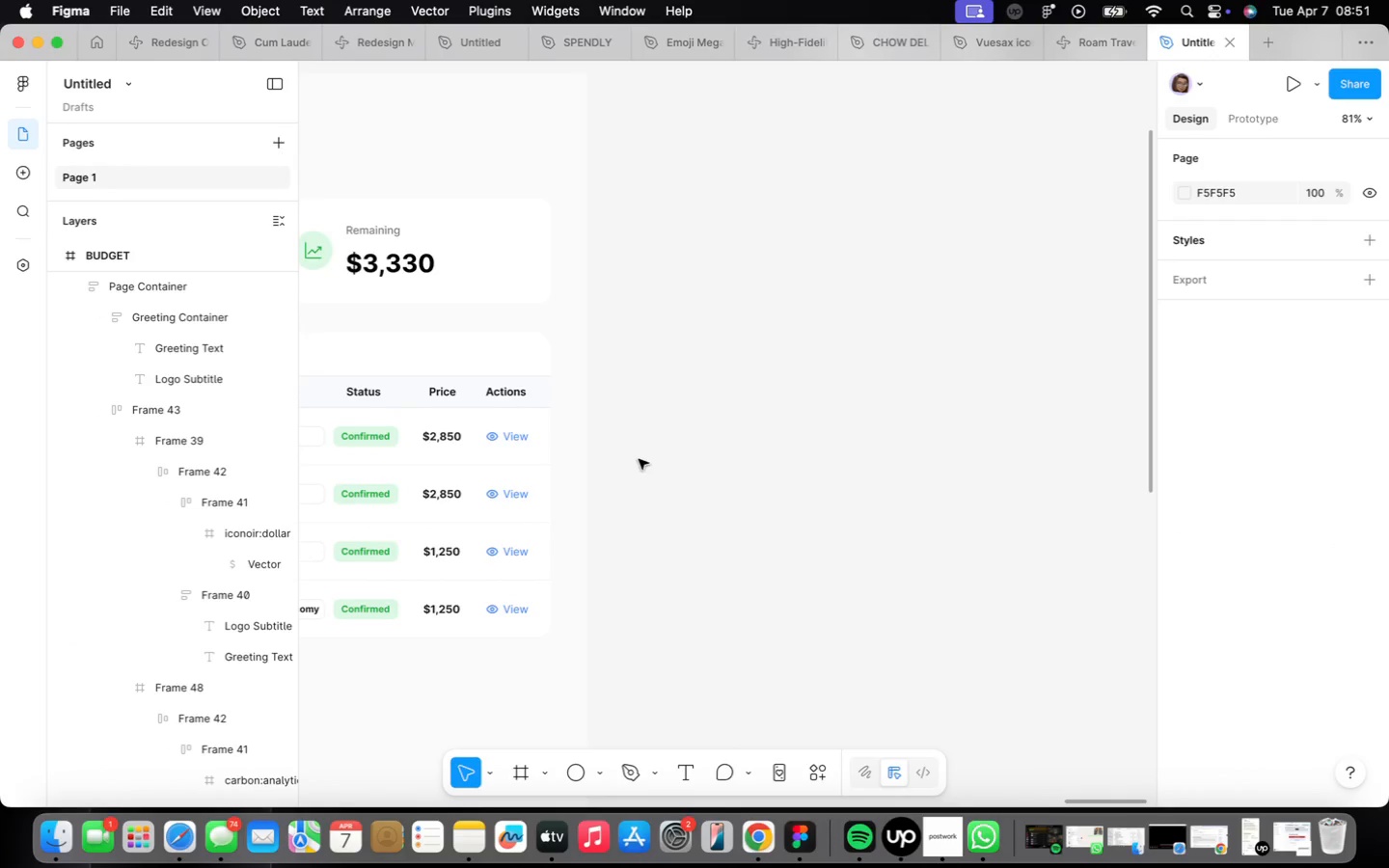 
scroll: coordinate [674, 544], scroll_direction: down, amount: 3.0
 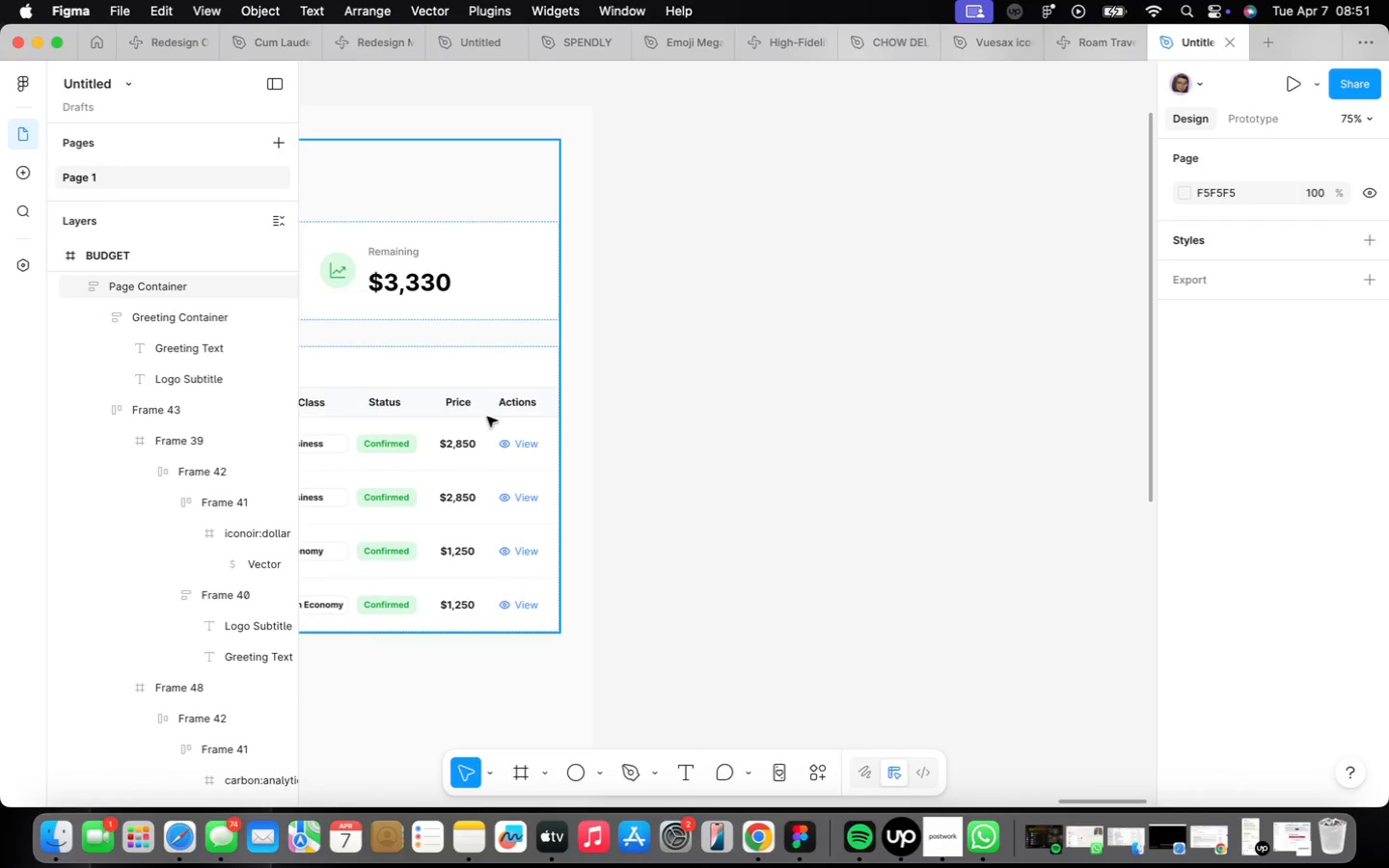 
double_click([488, 378])
 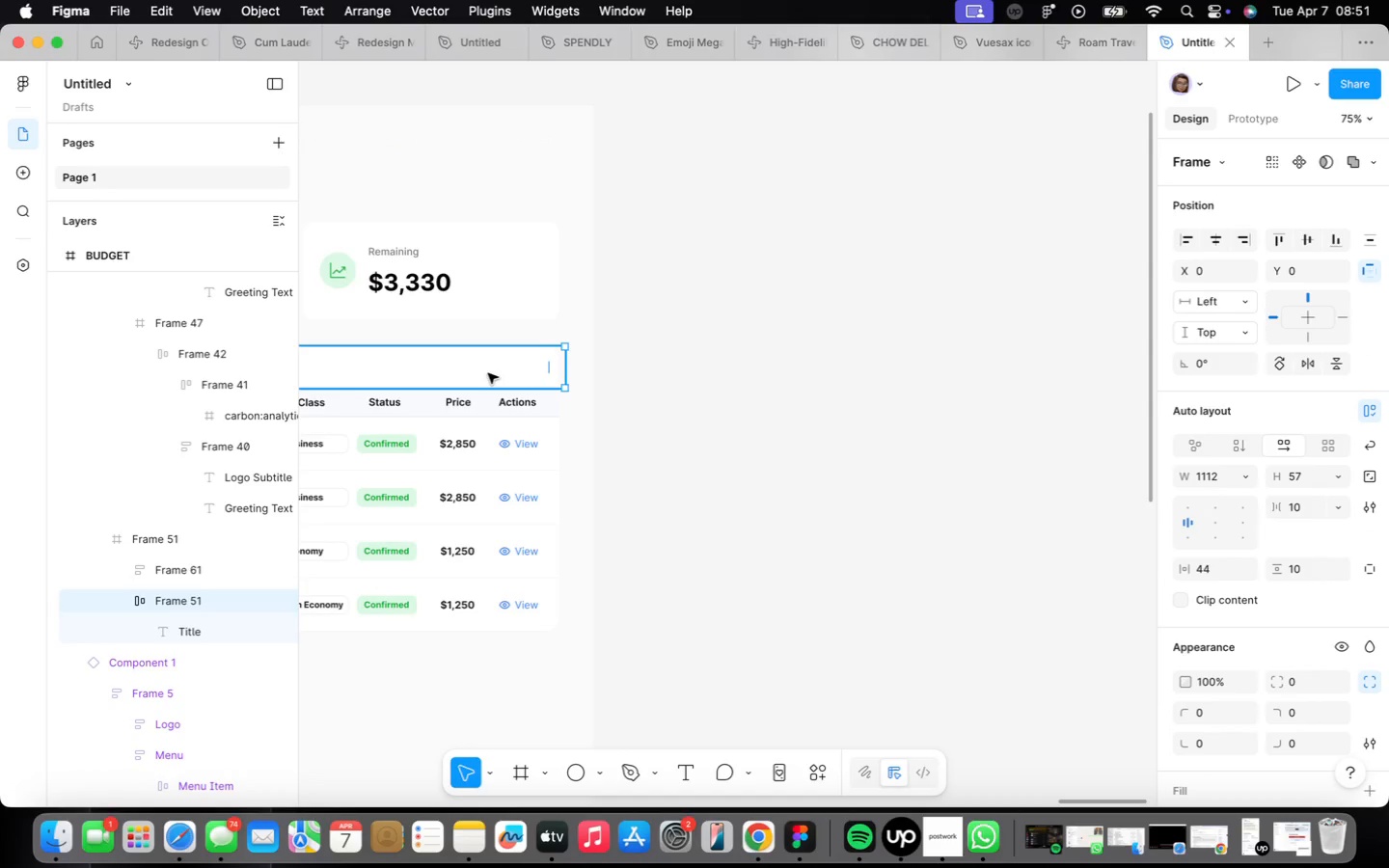 
hold_key(key=OptionLeft, duration=1.74)
left_click_drag(start_coordinate=[488, 372], to_coordinate=[1068, 374])
 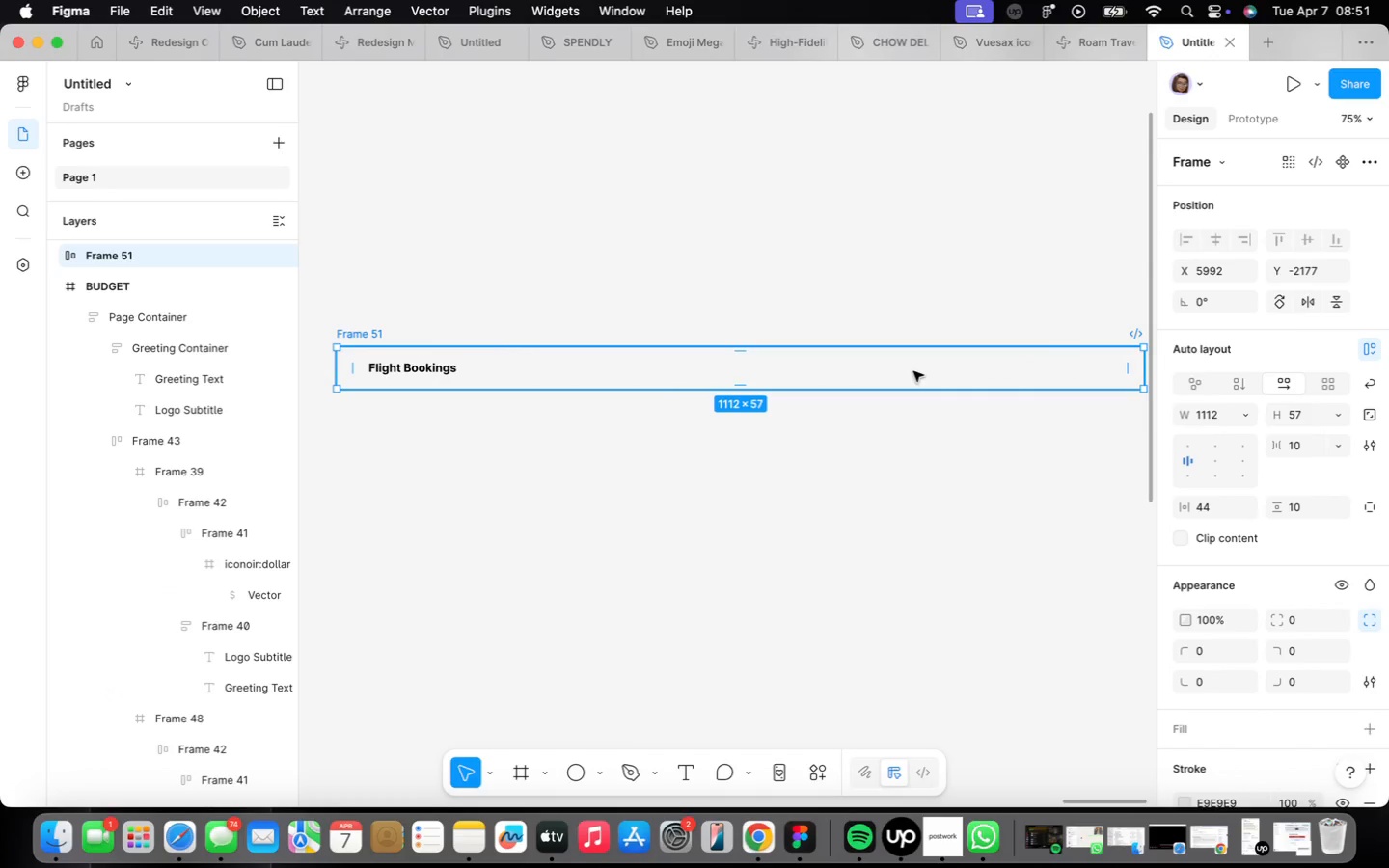 
scroll: coordinate [914, 372], scroll_direction: down, amount: 2.0
 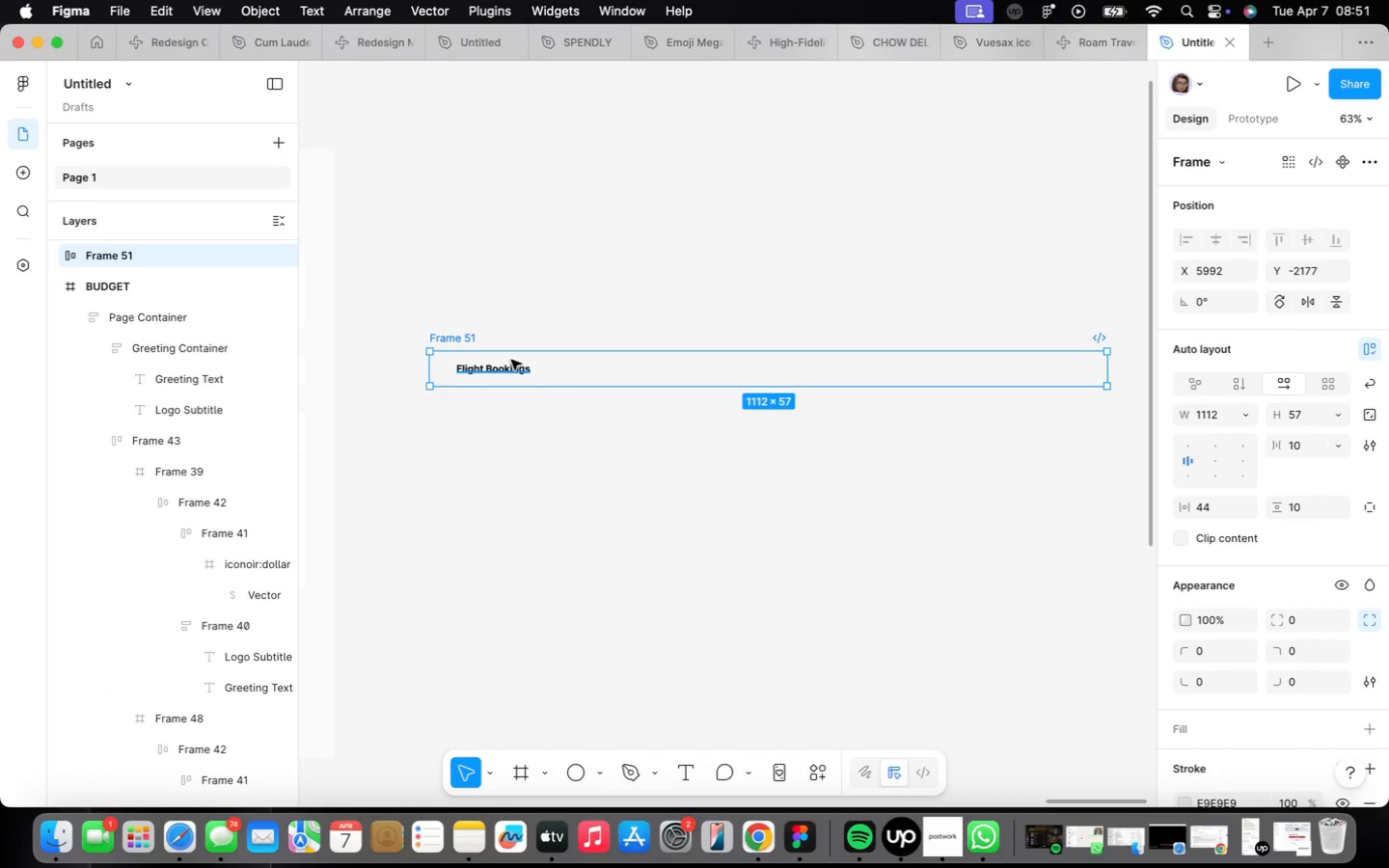 
left_click([471, 337])
 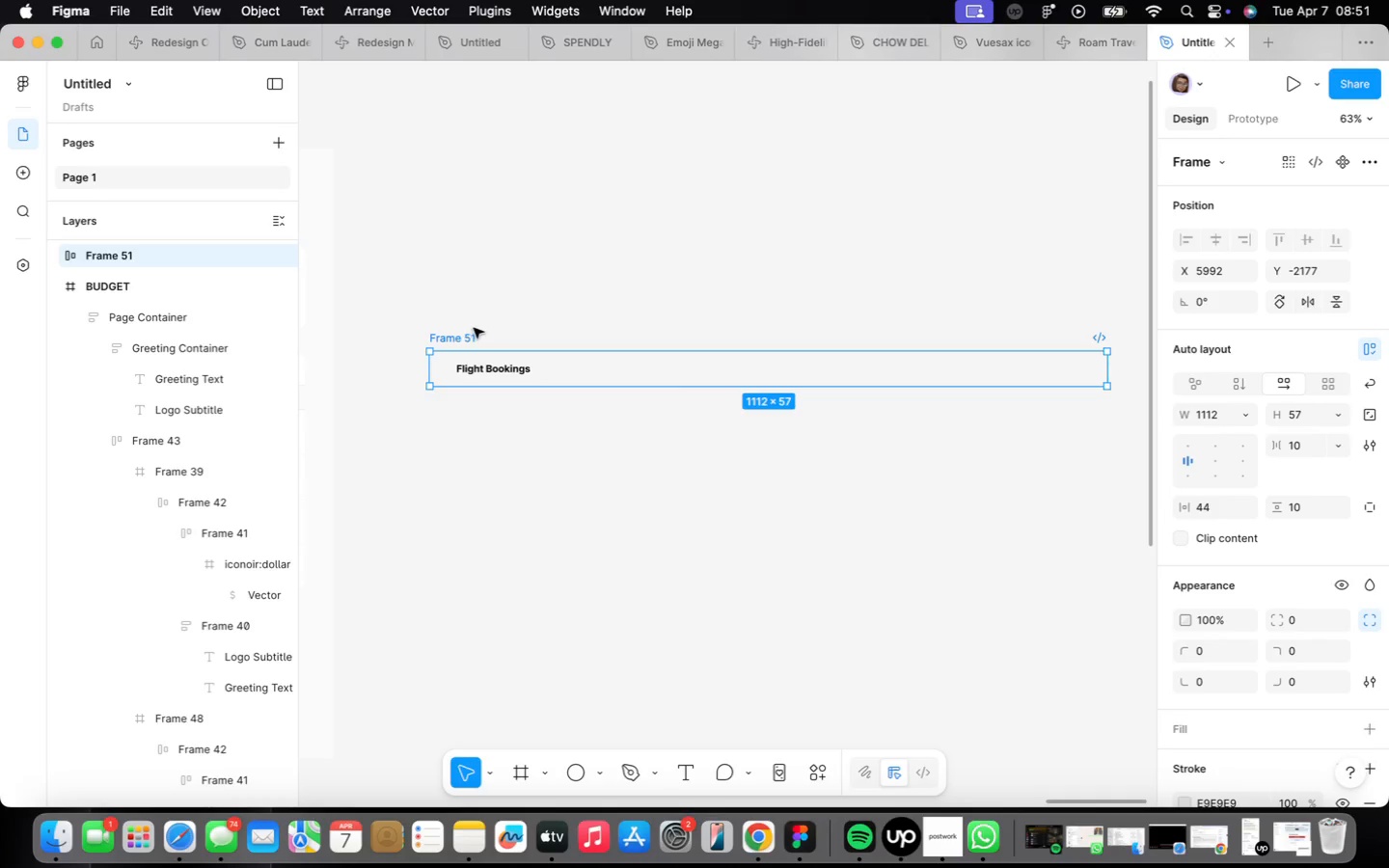 
scroll: coordinate [1388, 636], scroll_direction: down, amount: 5.0
 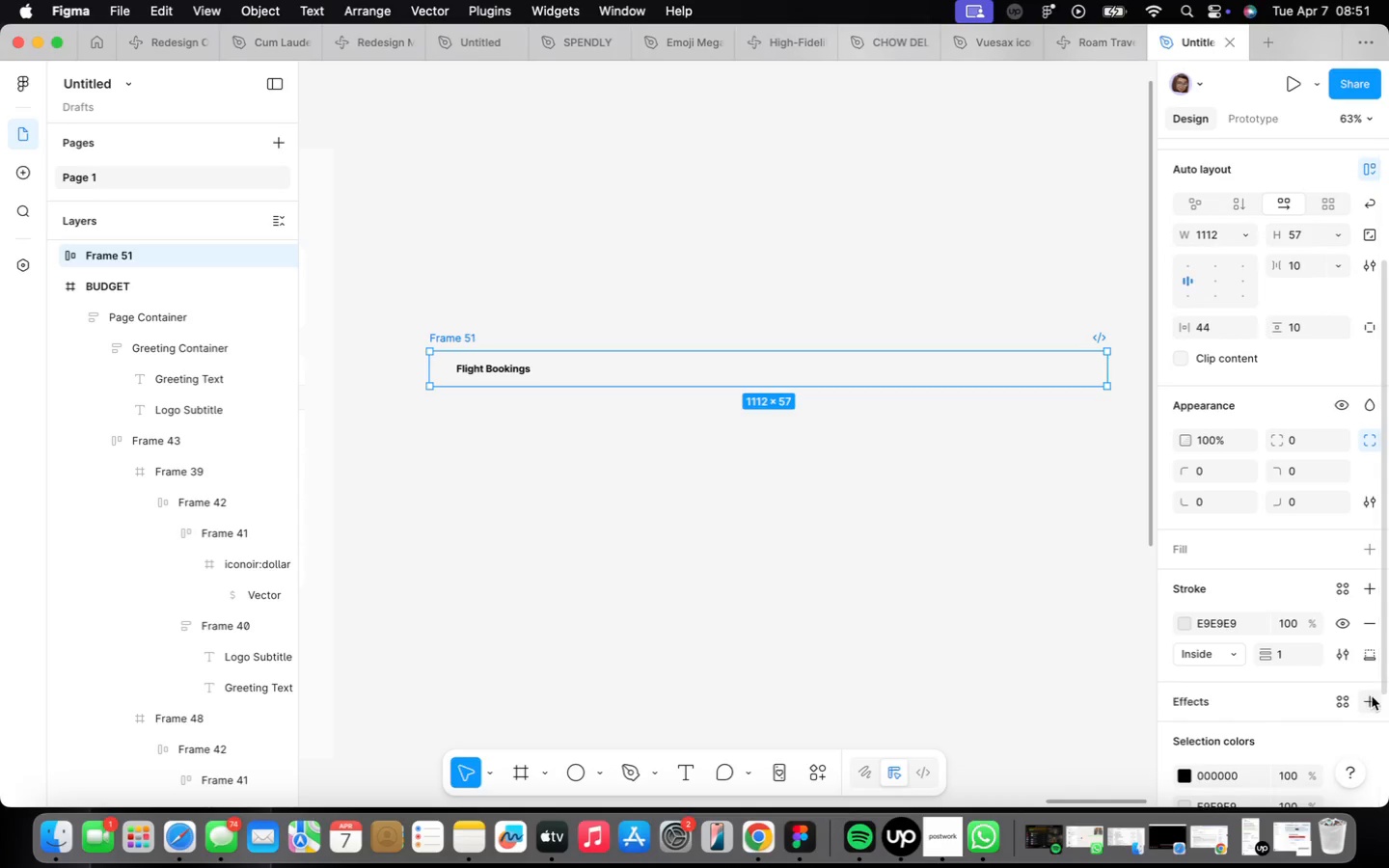 
left_click([1371, 695])
 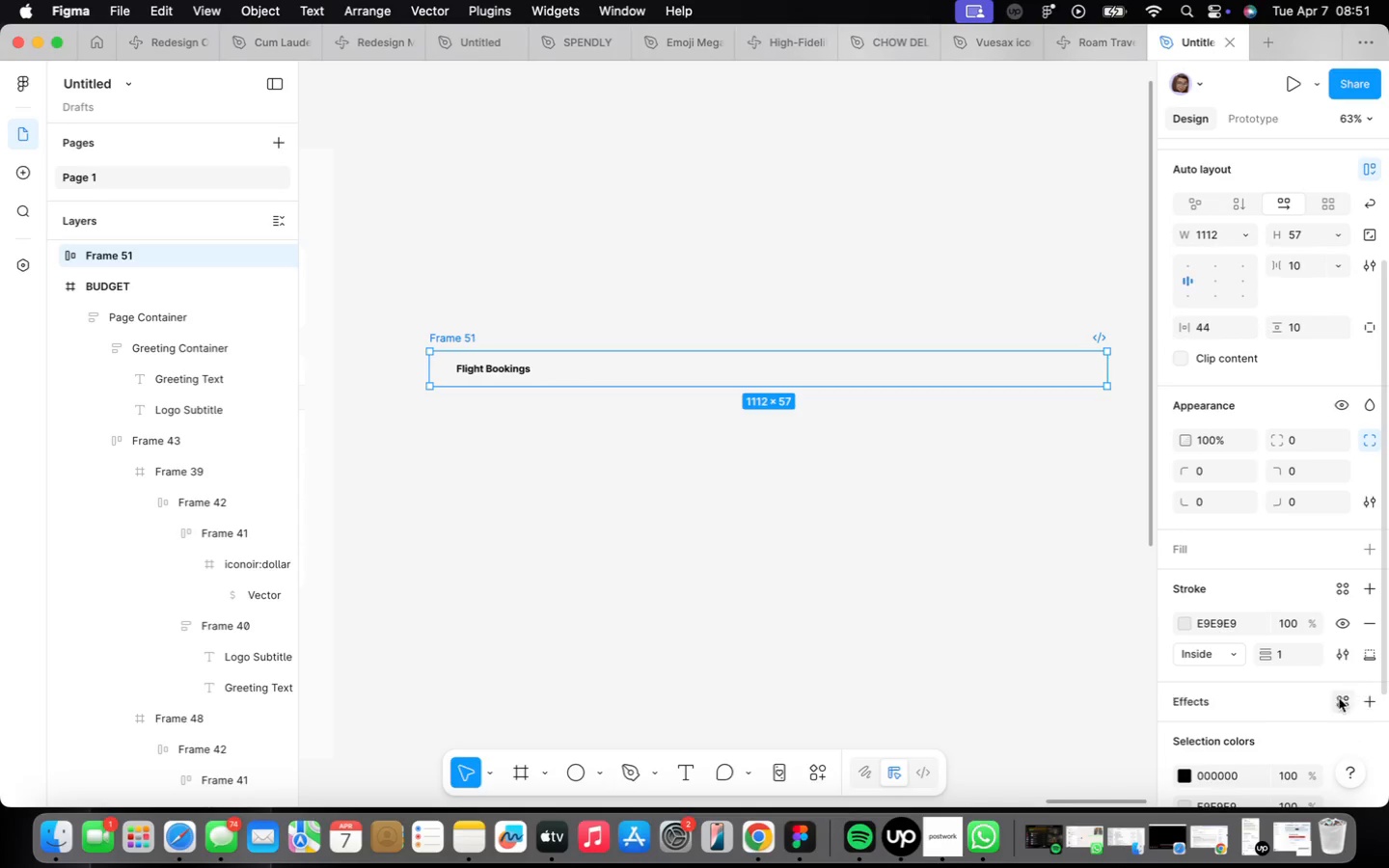 
left_click([1362, 546])
 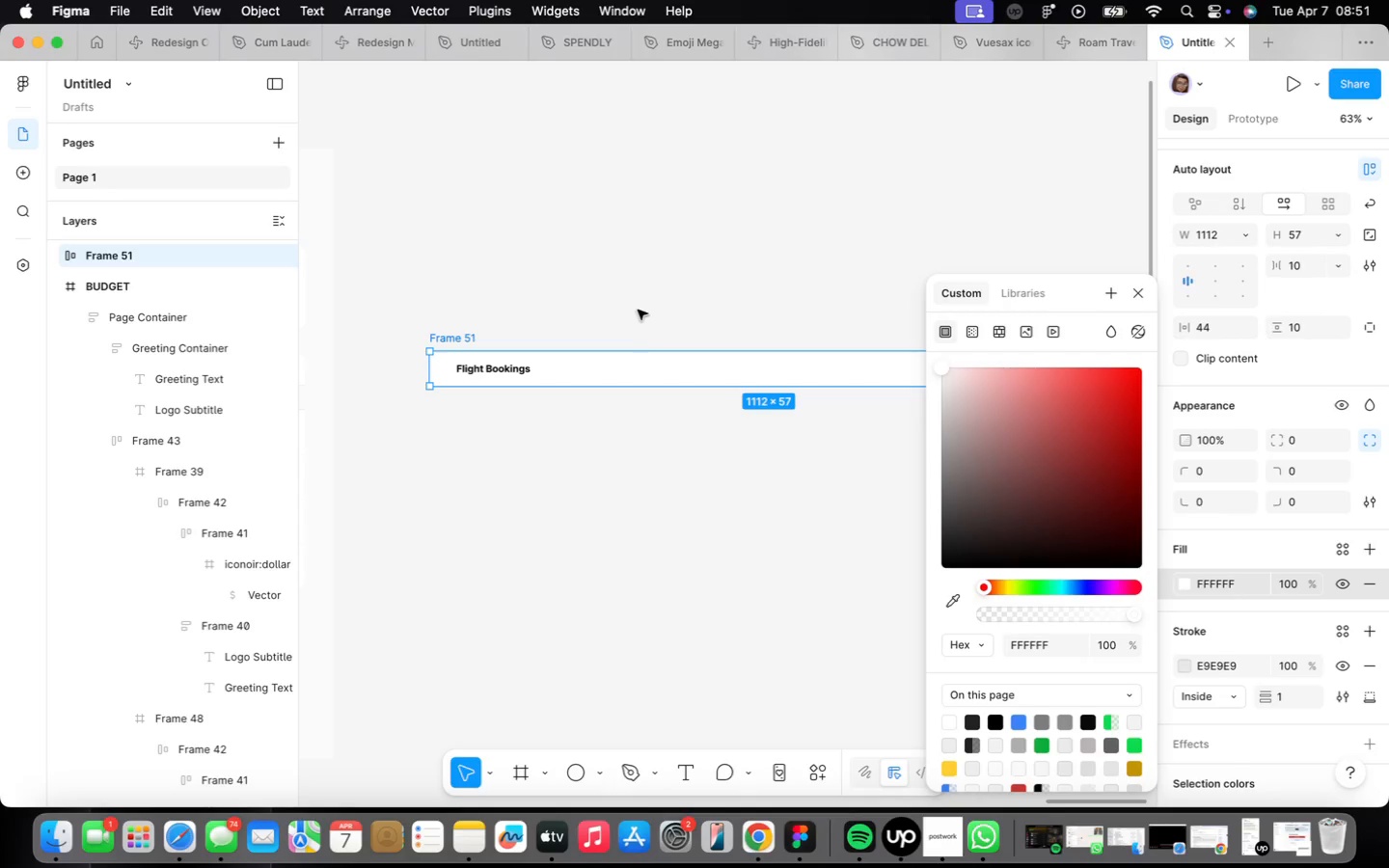 
left_click([639, 442])
 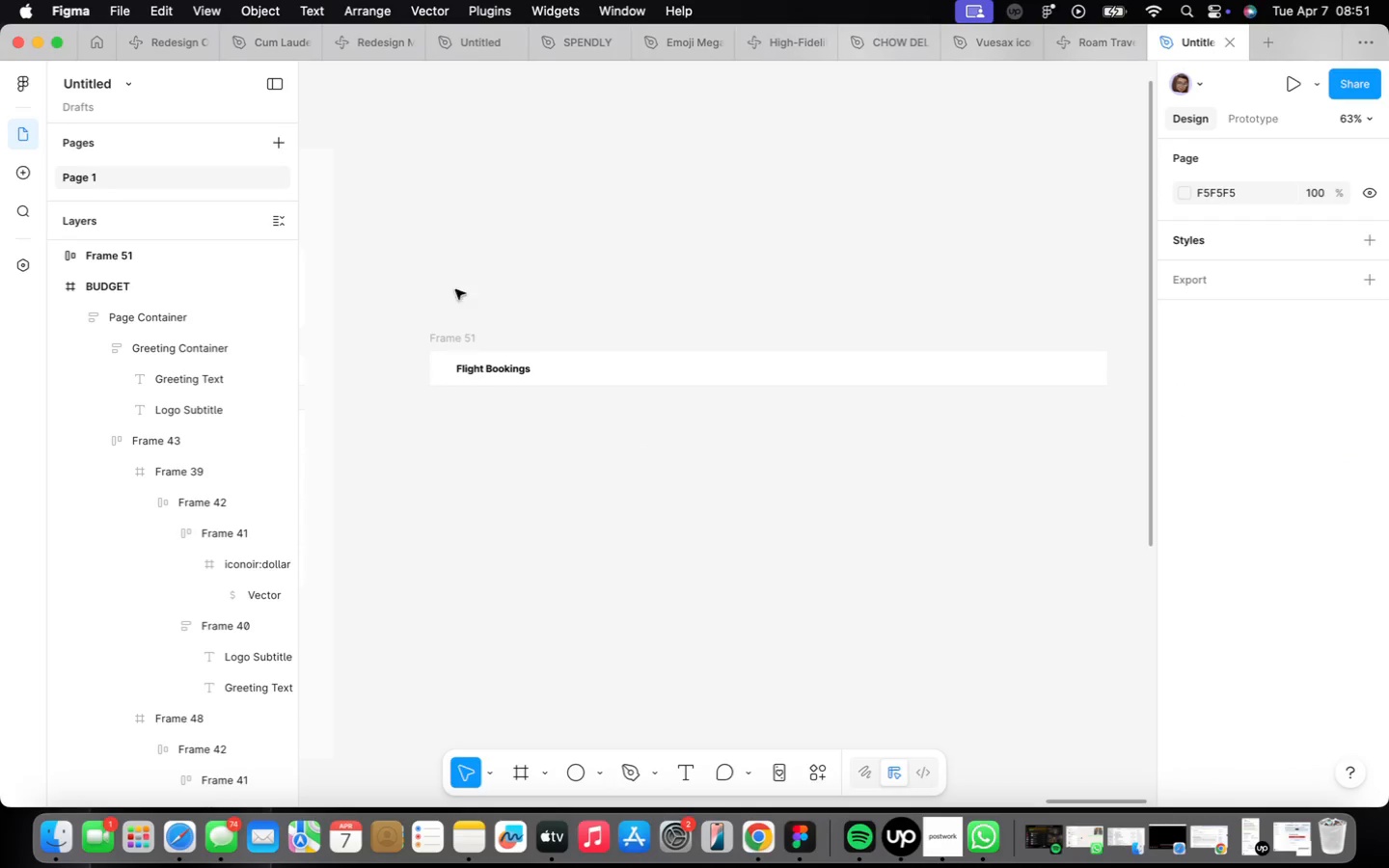 
left_click([449, 346])
 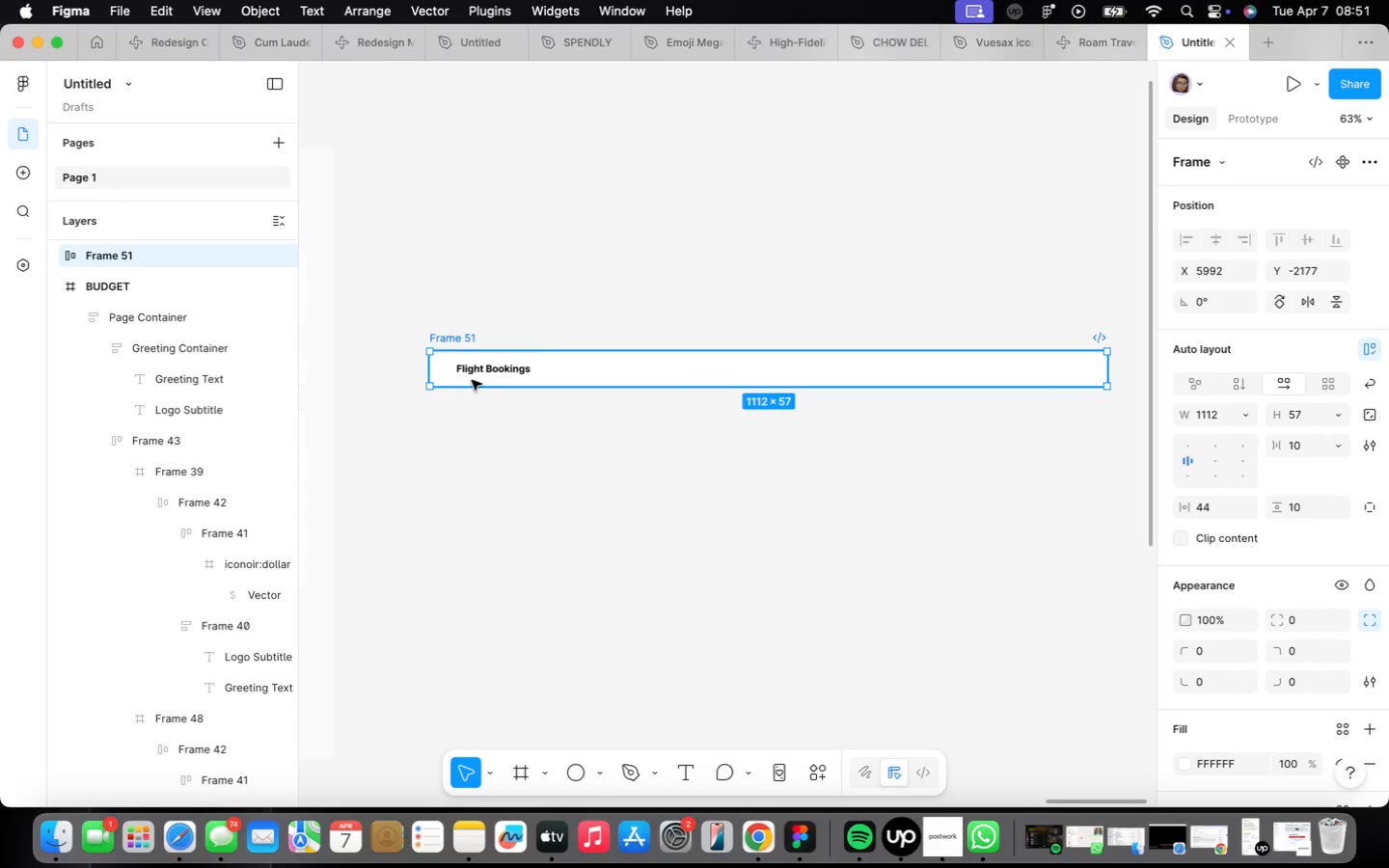 
left_click([472, 380])
 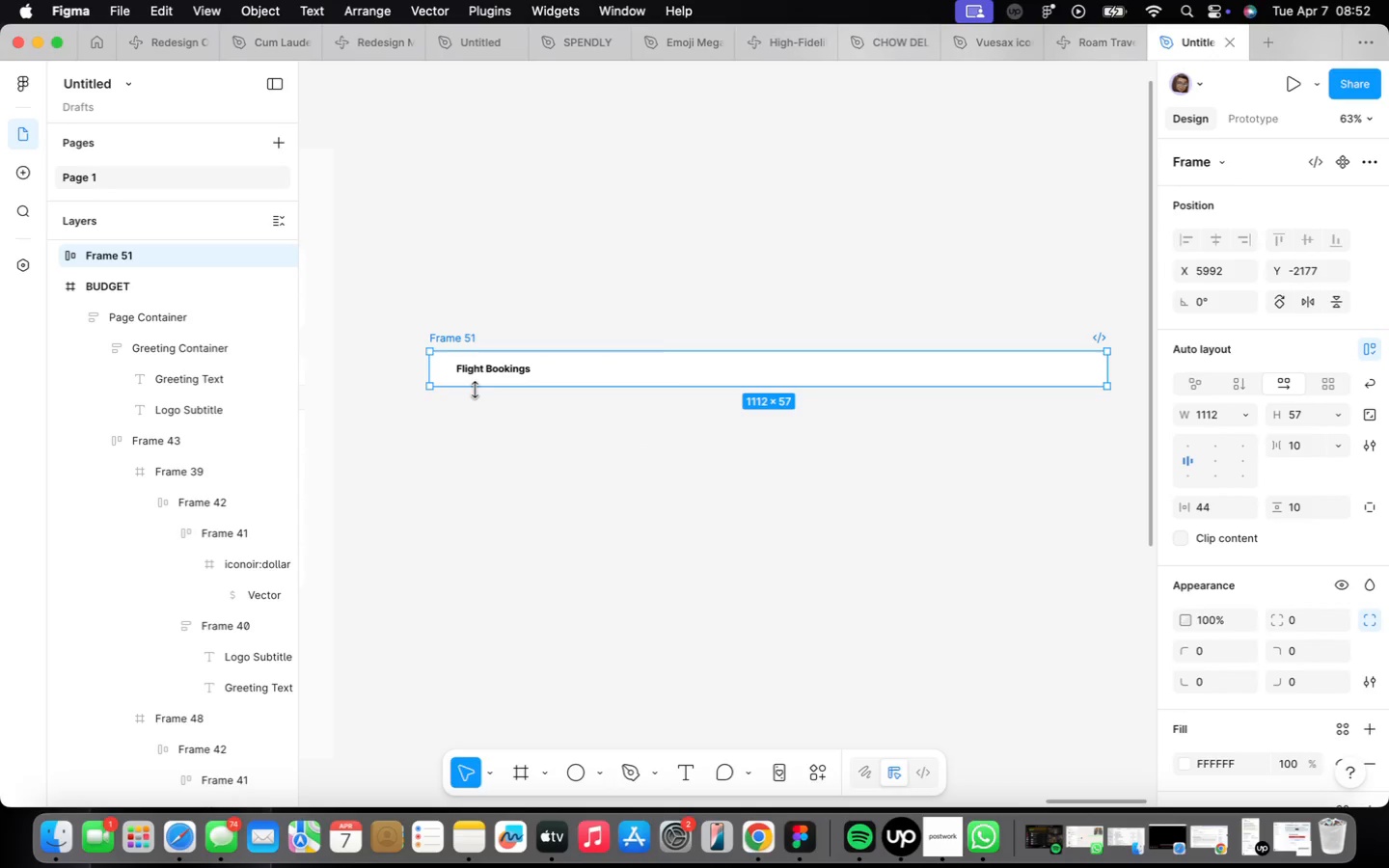 
left_click_drag(start_coordinate=[474, 388], to_coordinate=[477, 452])
 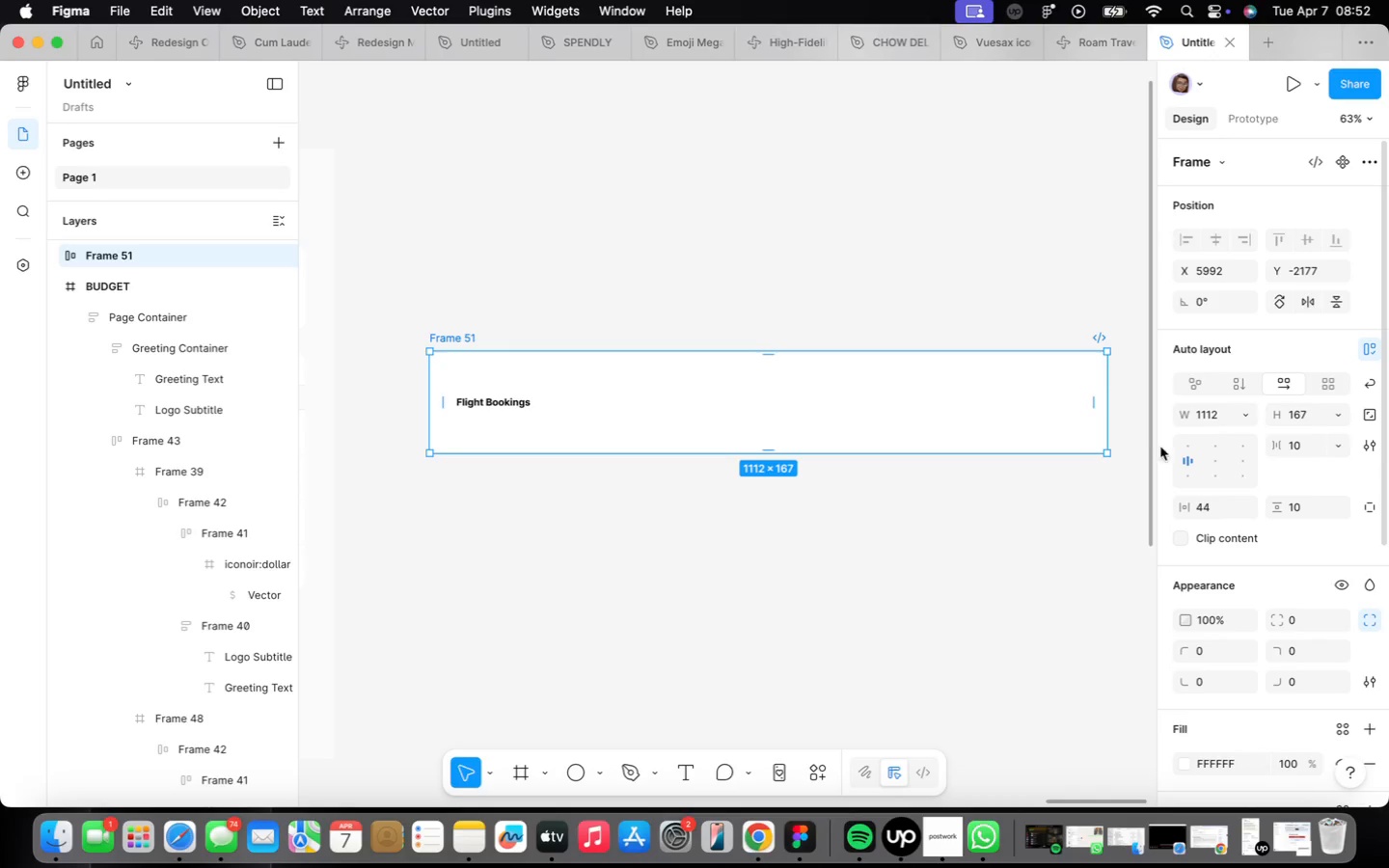 
left_click([1182, 447])
 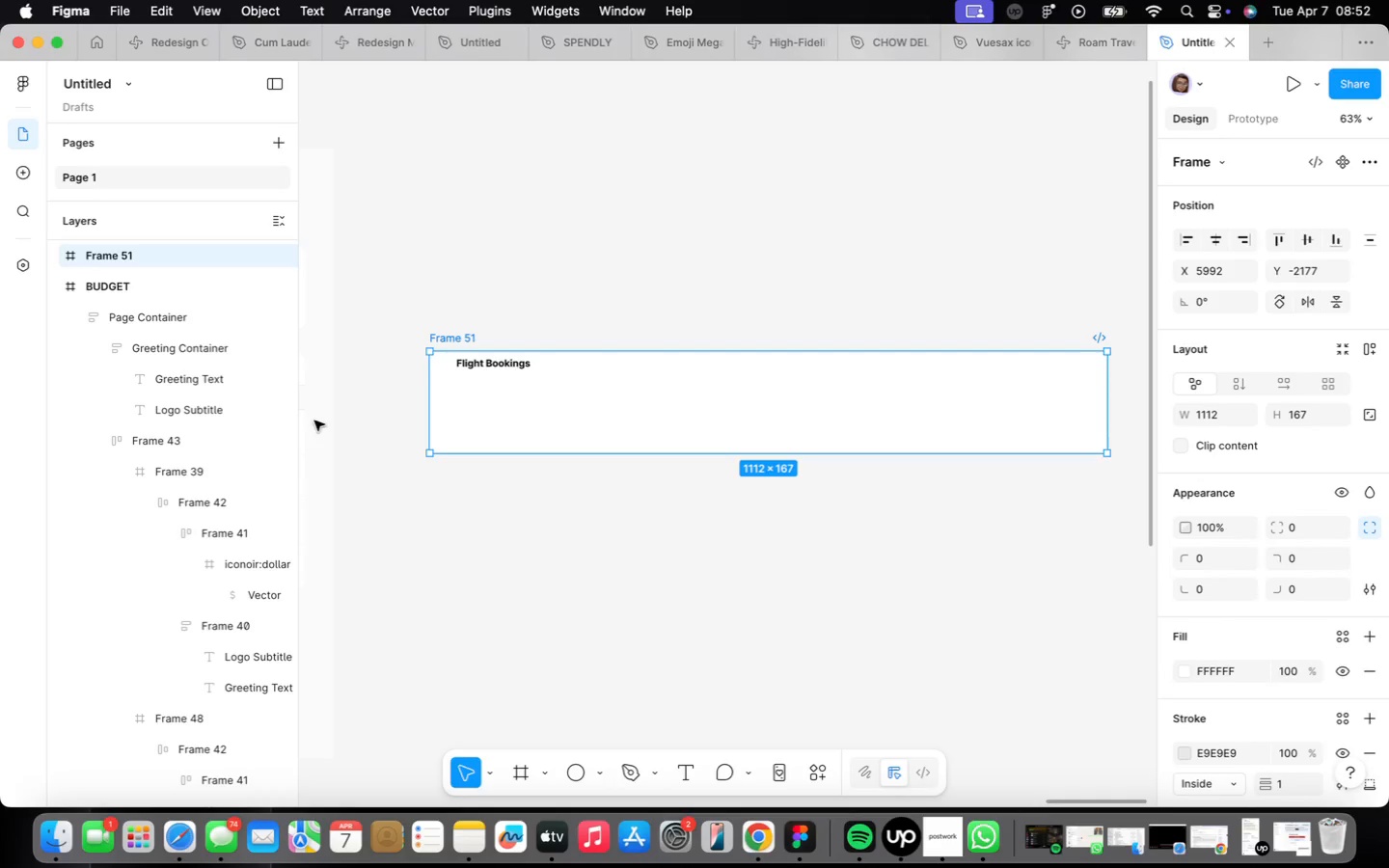 
scroll: coordinate [429, 349], scroll_direction: up, amount: 3.0
 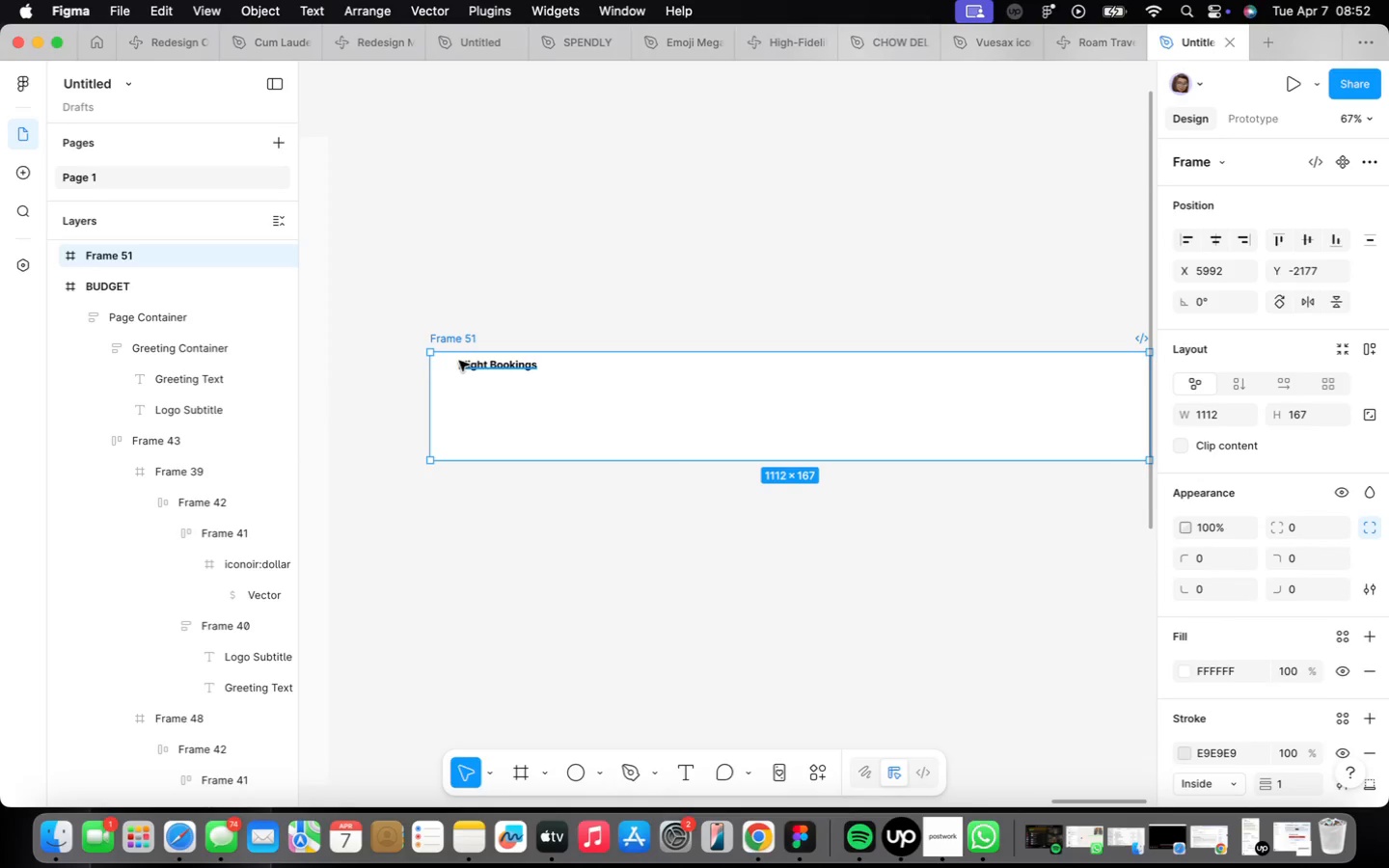 
left_click([464, 364])
 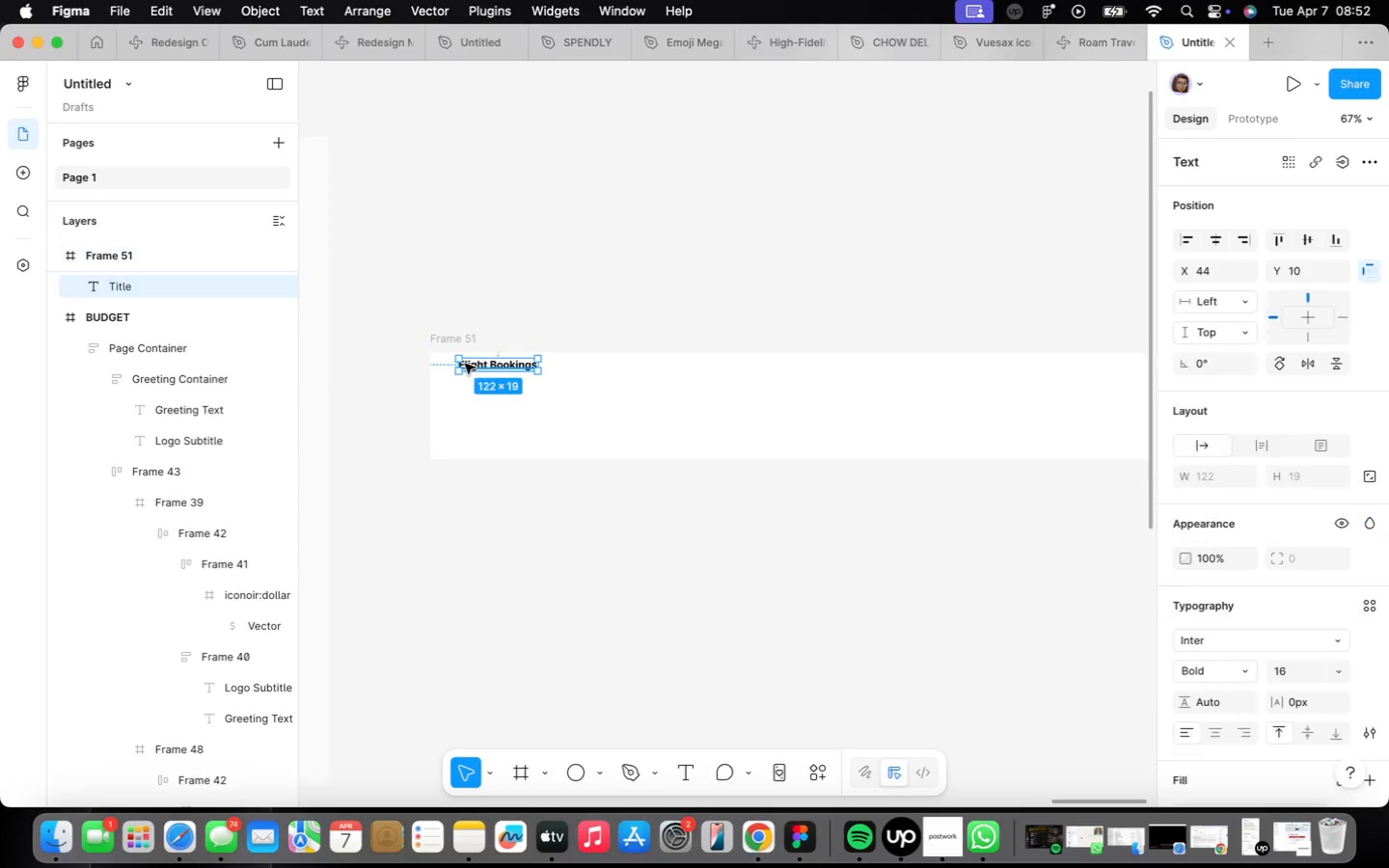 
left_click_drag(start_coordinate=[490, 360], to_coordinate=[479, 368])
 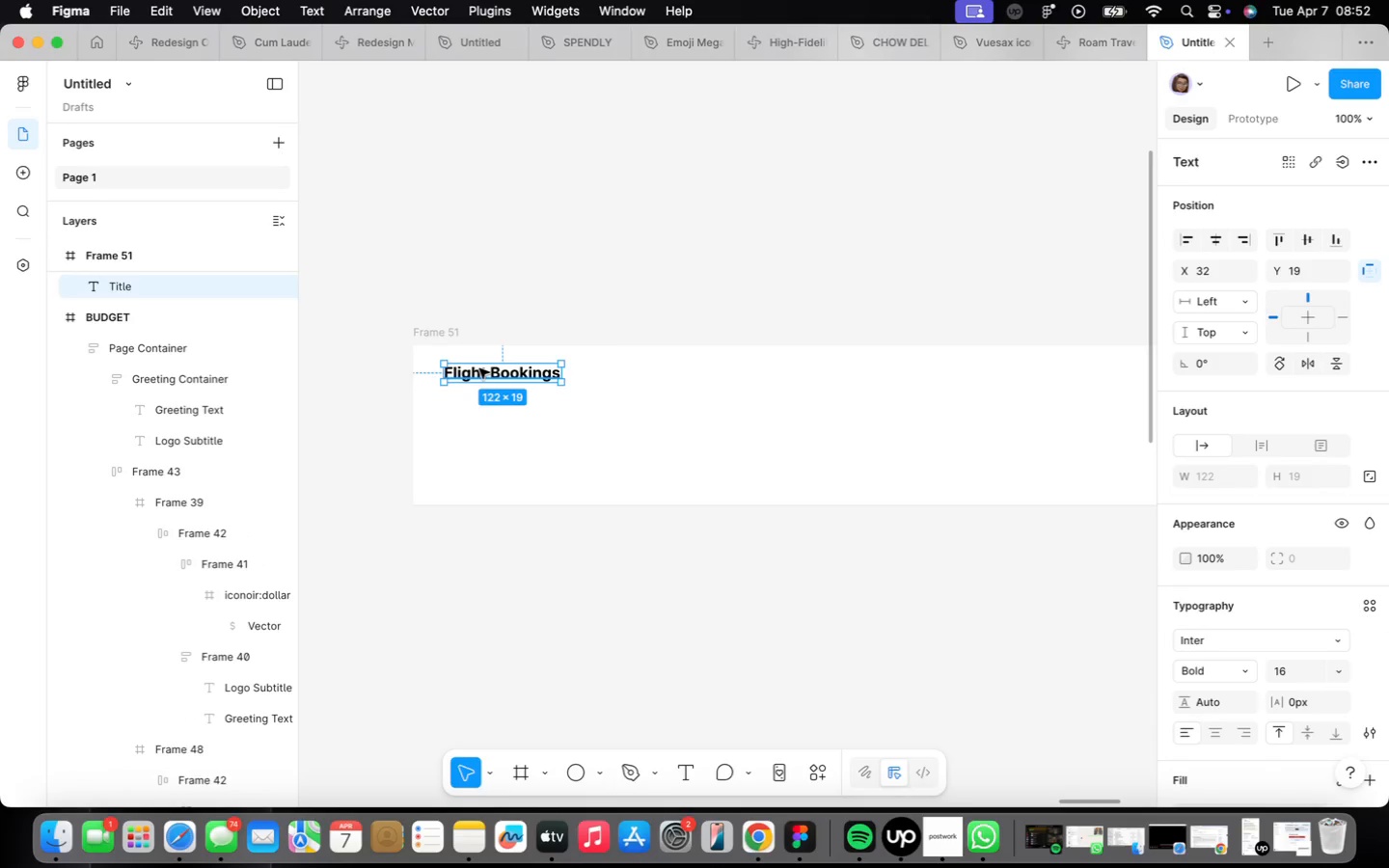 
scroll: coordinate [465, 364], scroll_direction: up, amount: 4.0
 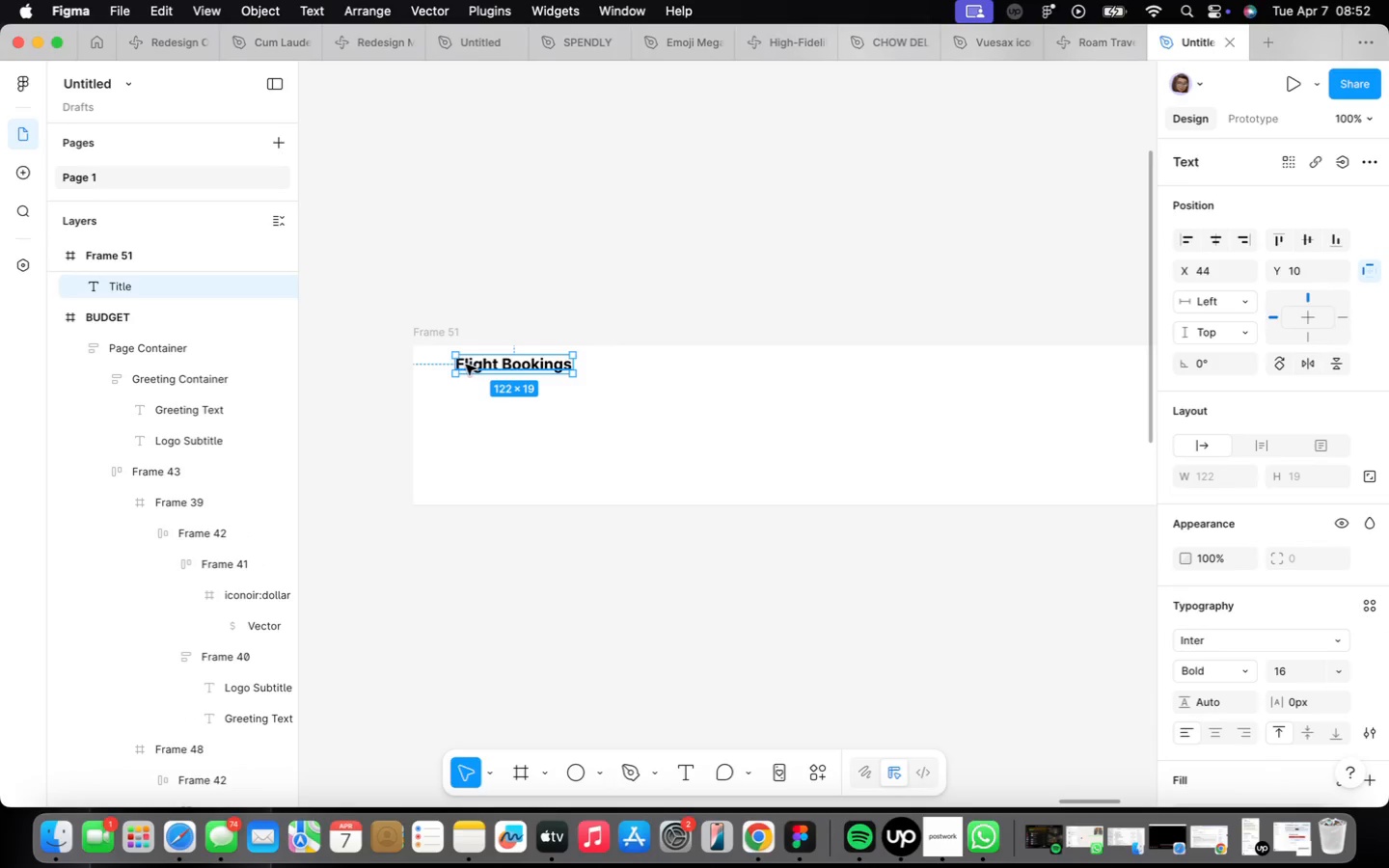 
left_click([479, 368])
 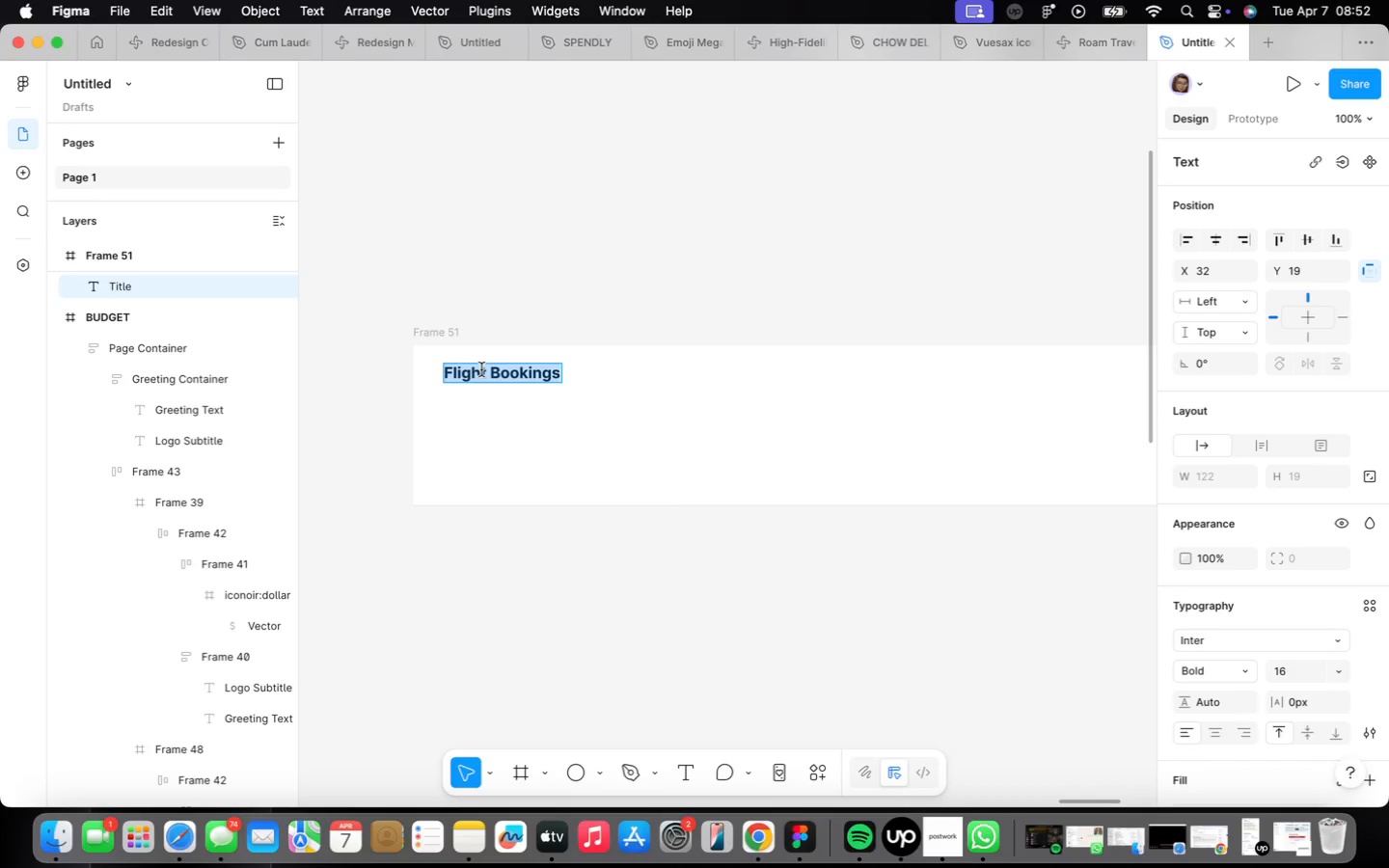 
type(Overrall )
 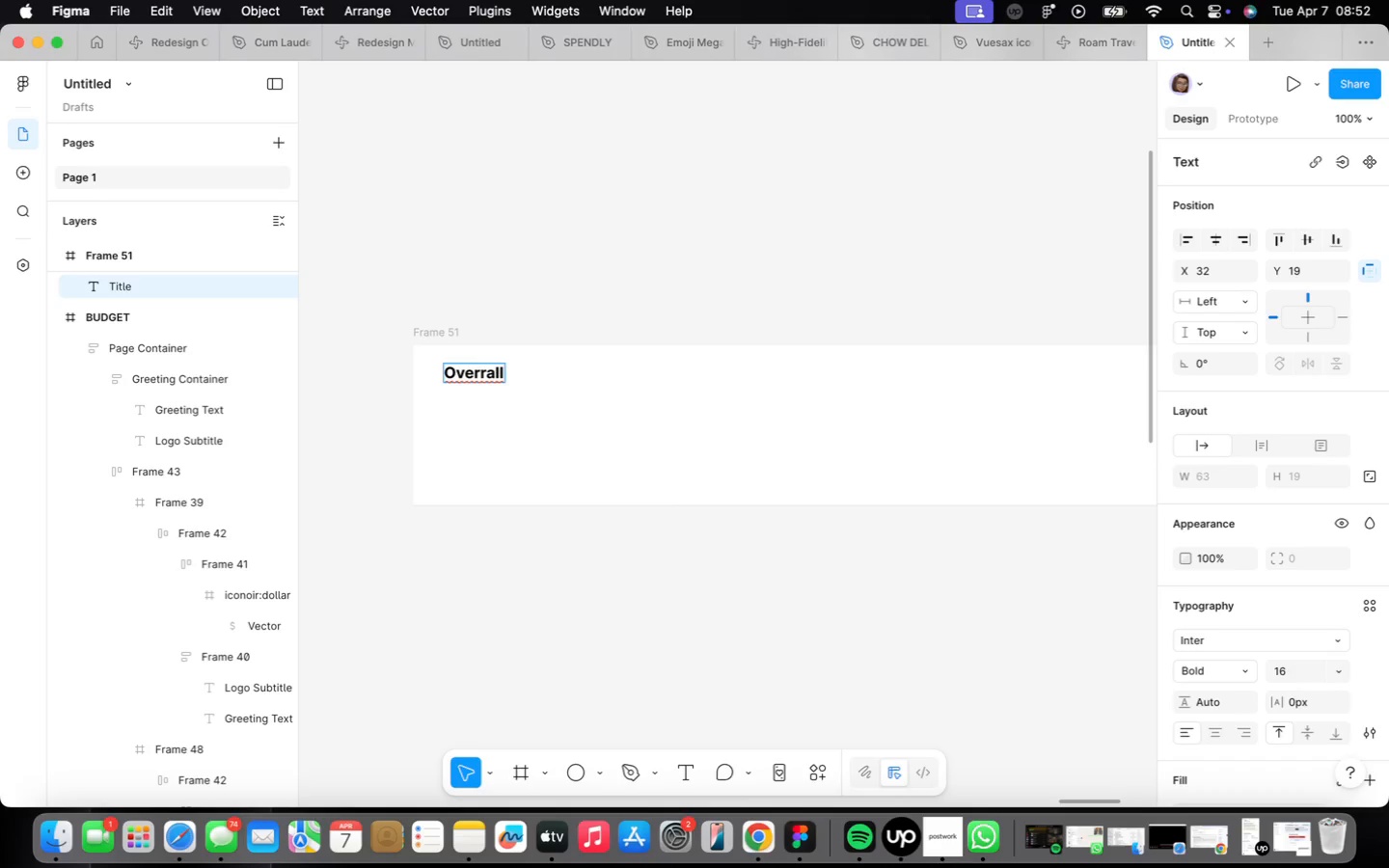 
key(Backspace)
key(Backspace)
key(Backspace)
key(Backspace)
key(Backspace)
type(all Budget Progress)
 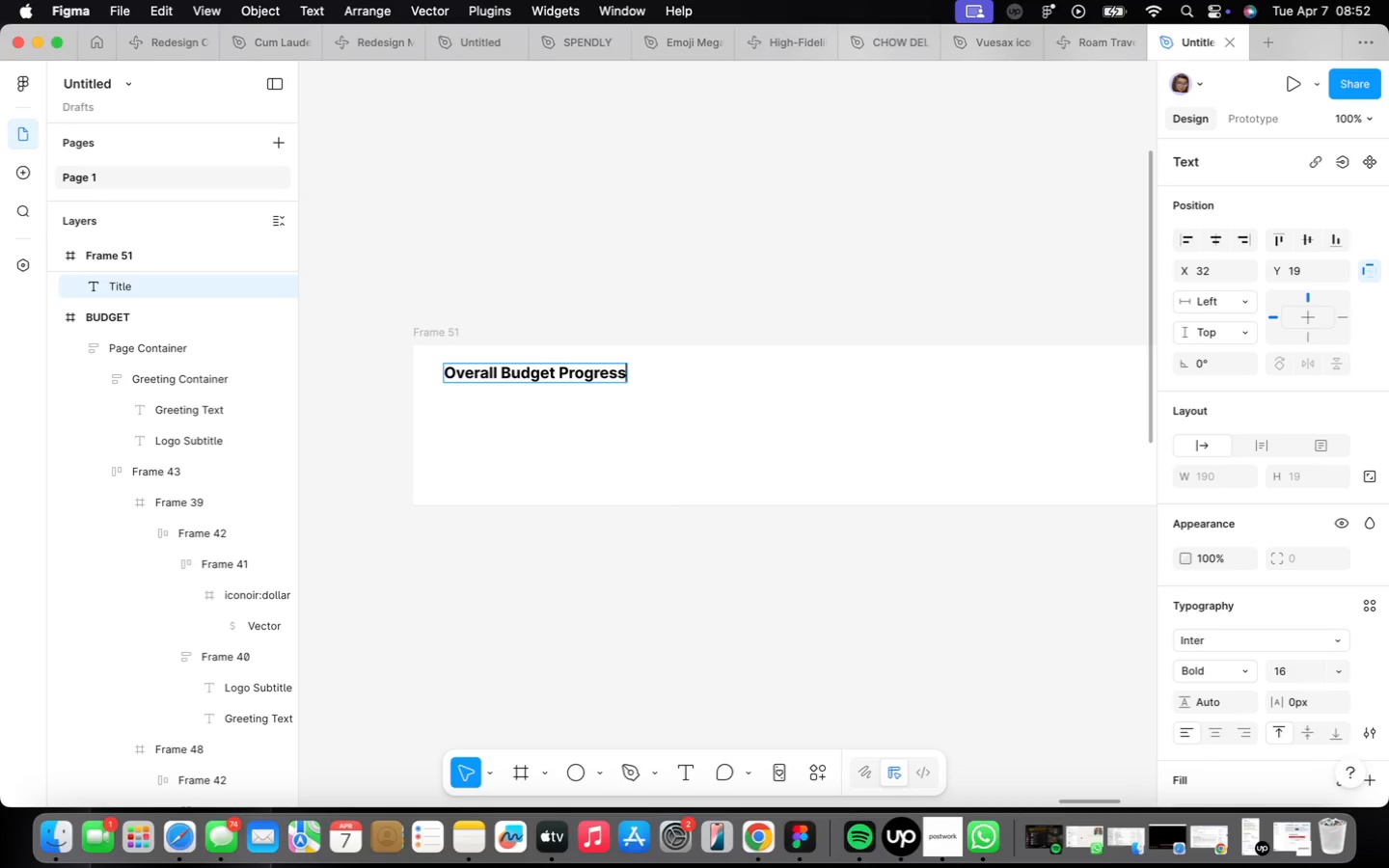 
wait(10.31)
 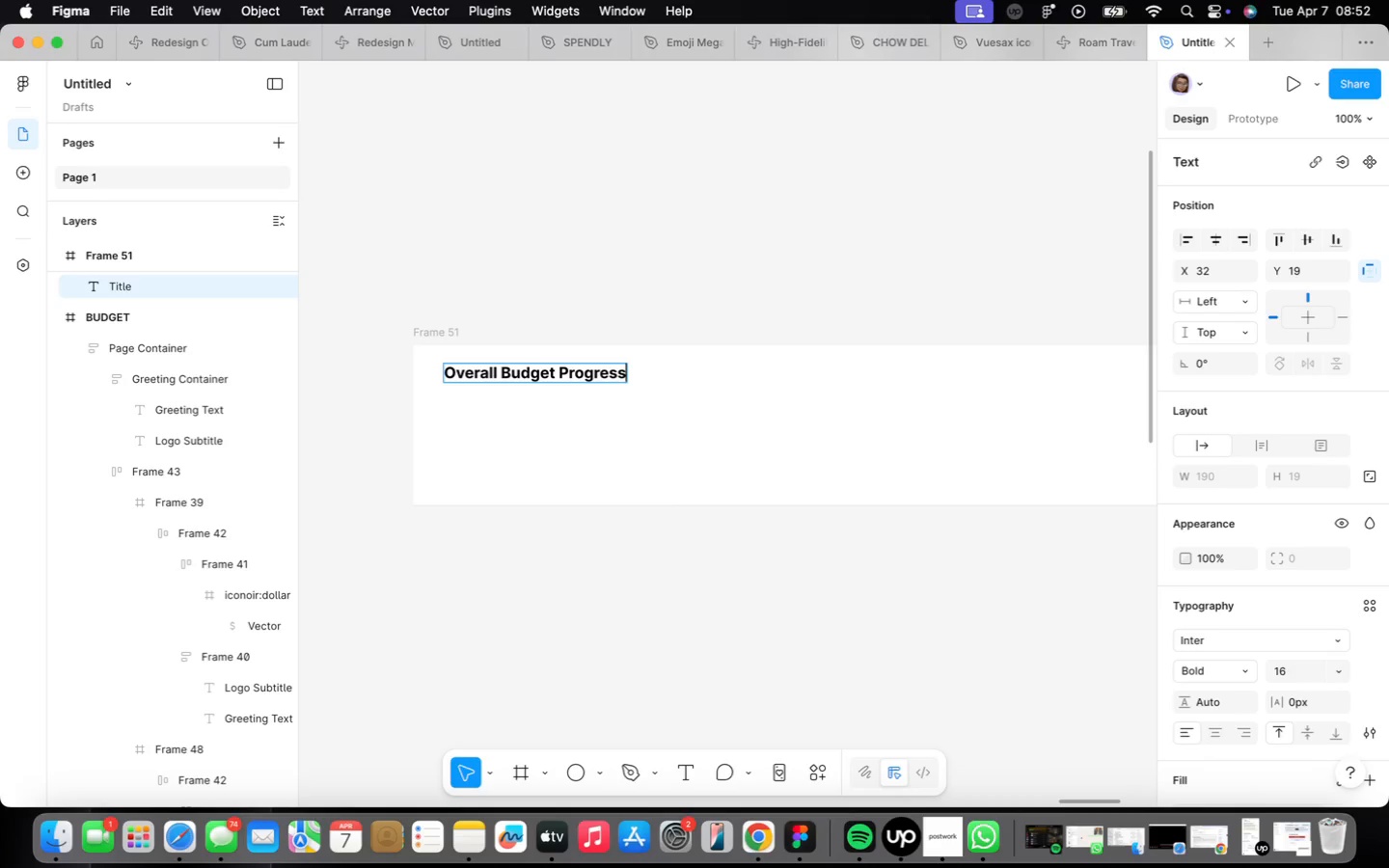 
left_click([506, 605])
 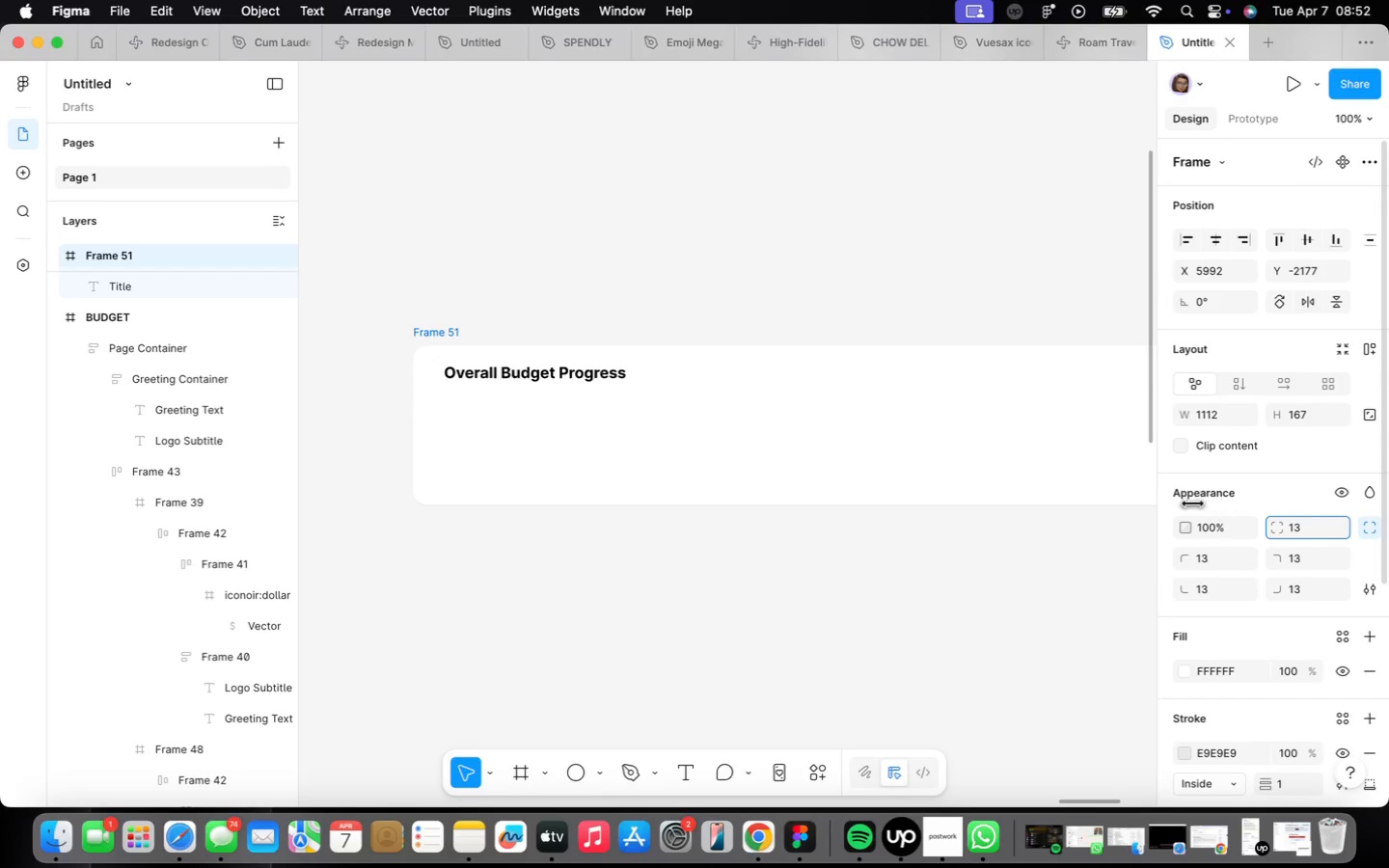 
scroll: coordinate [681, 624], scroll_direction: down, amount: 5.0
 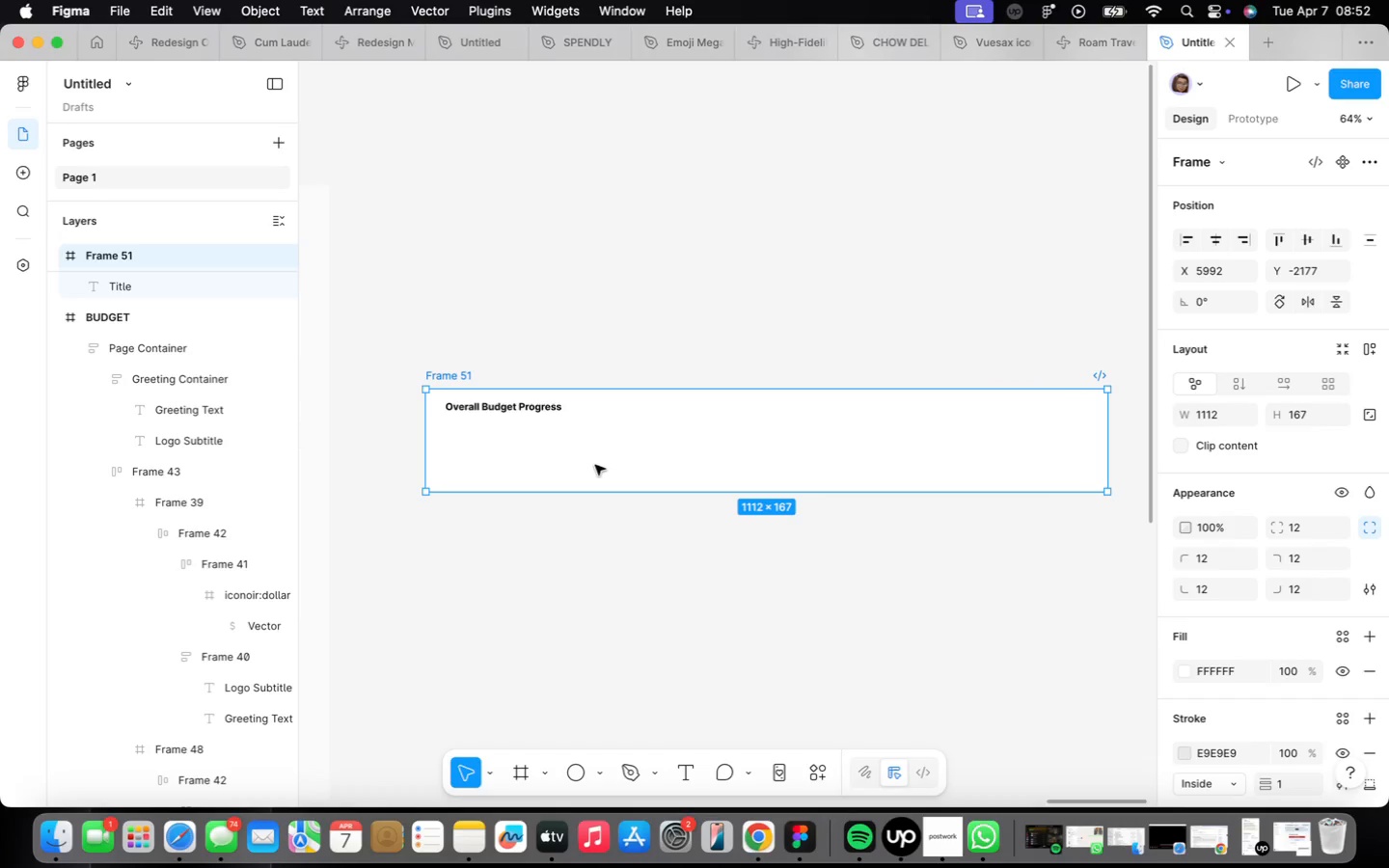 
left_click_drag(start_coordinate=[607, 492], to_coordinate=[605, 478])
 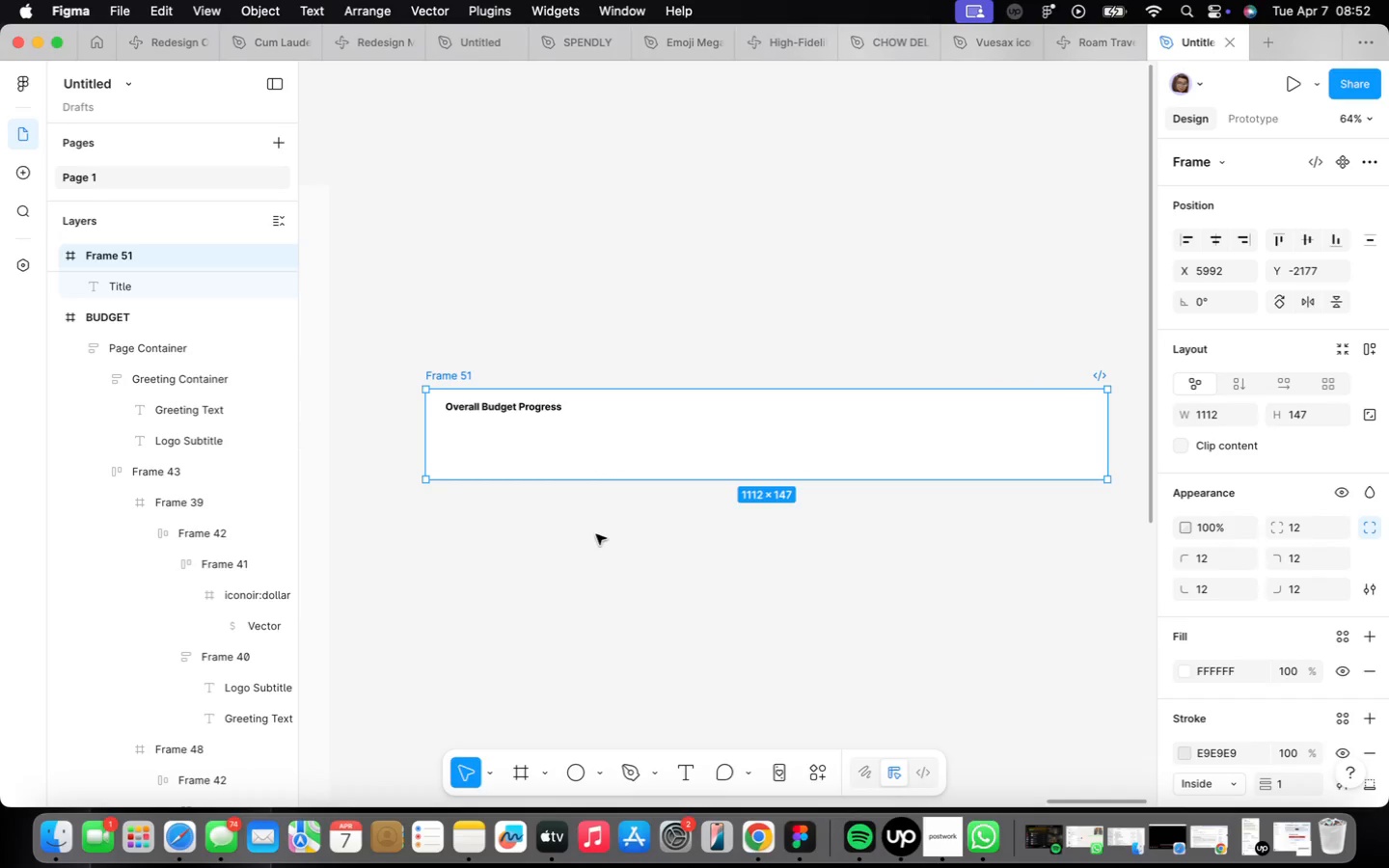 
left_click([596, 534])
 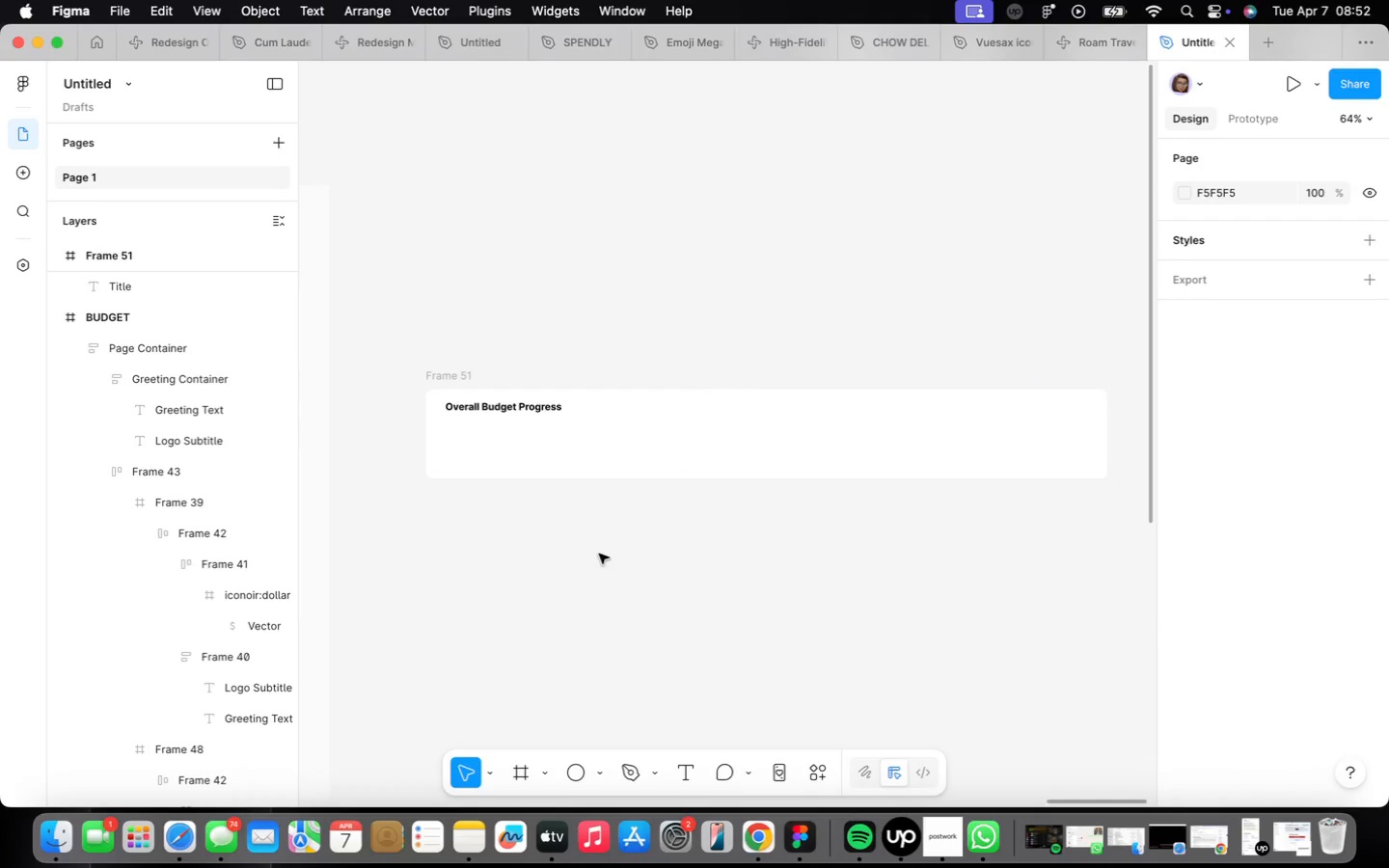 
key(F)
 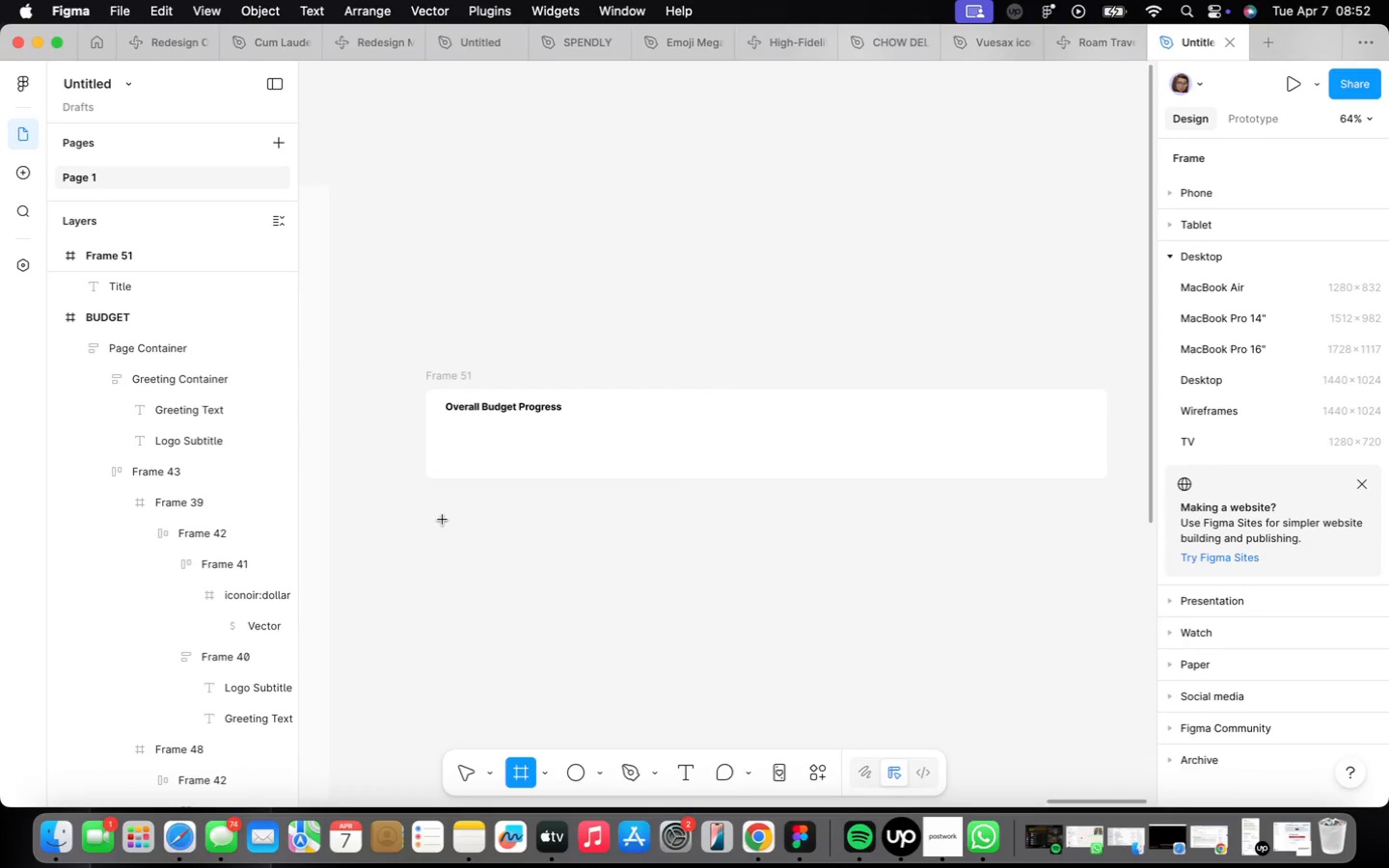 
left_click_drag(start_coordinate=[458, 519], to_coordinate=[886, 528])
 